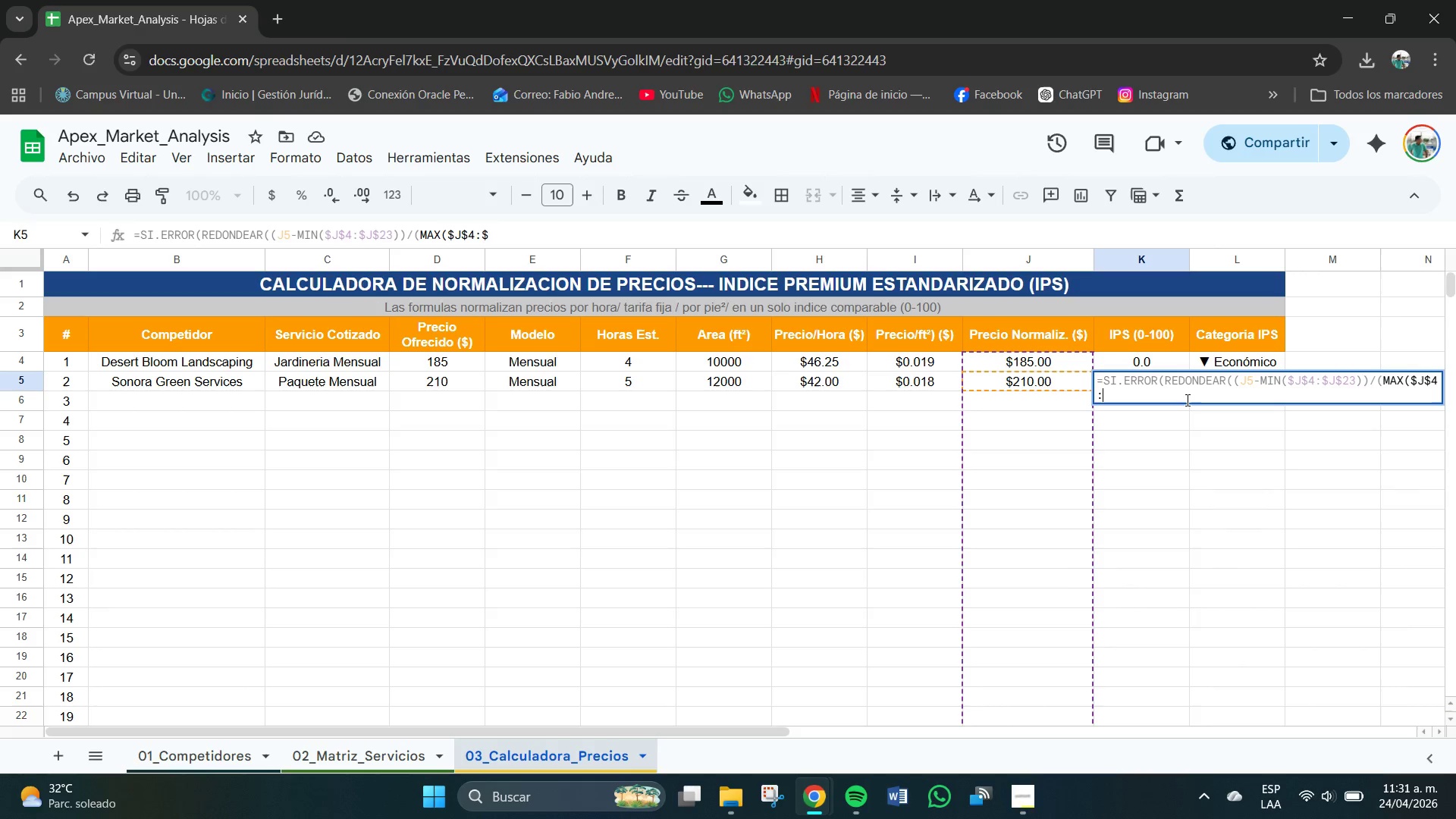 
key(Backspace)
 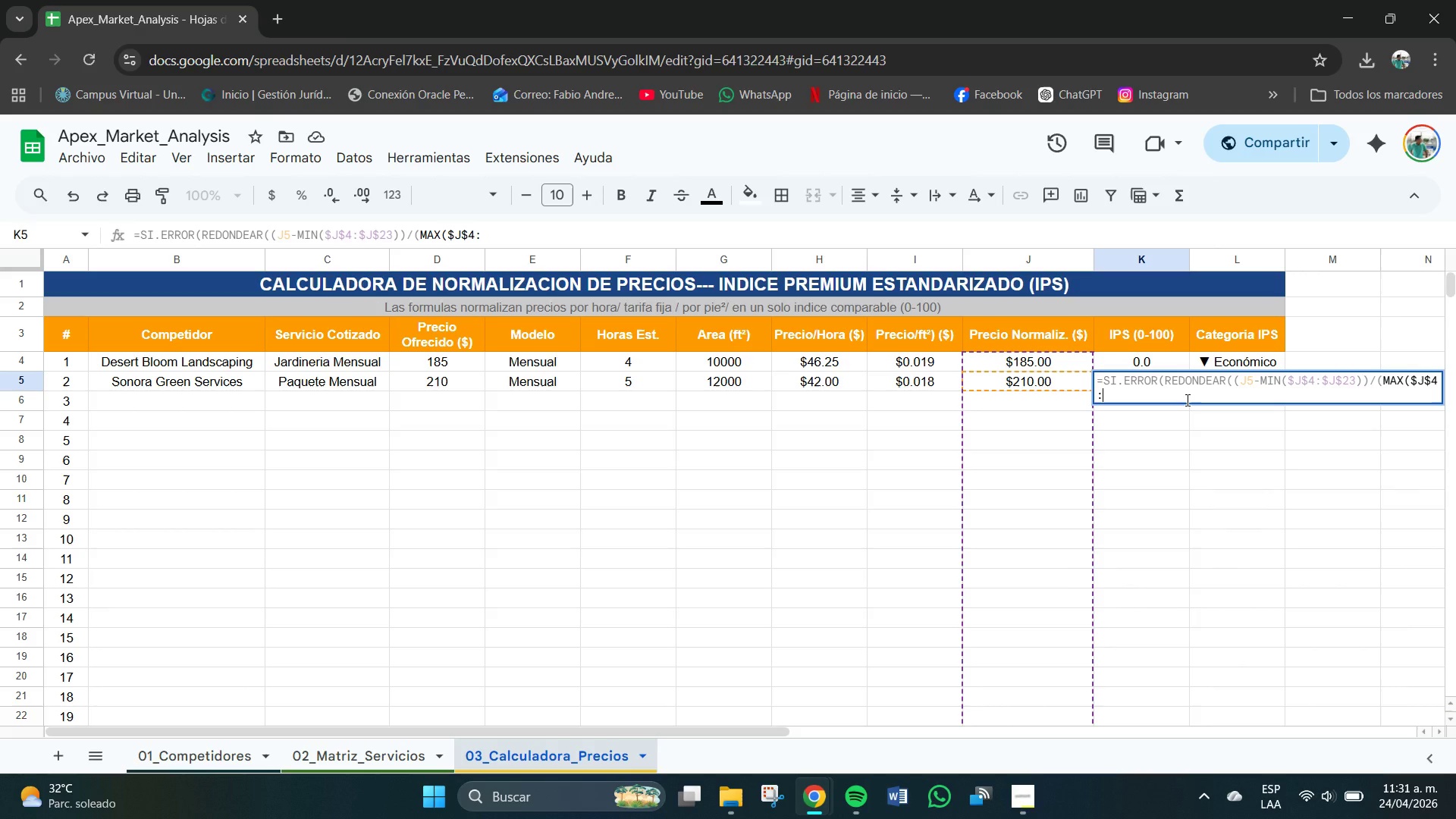 
key(Backspace)
 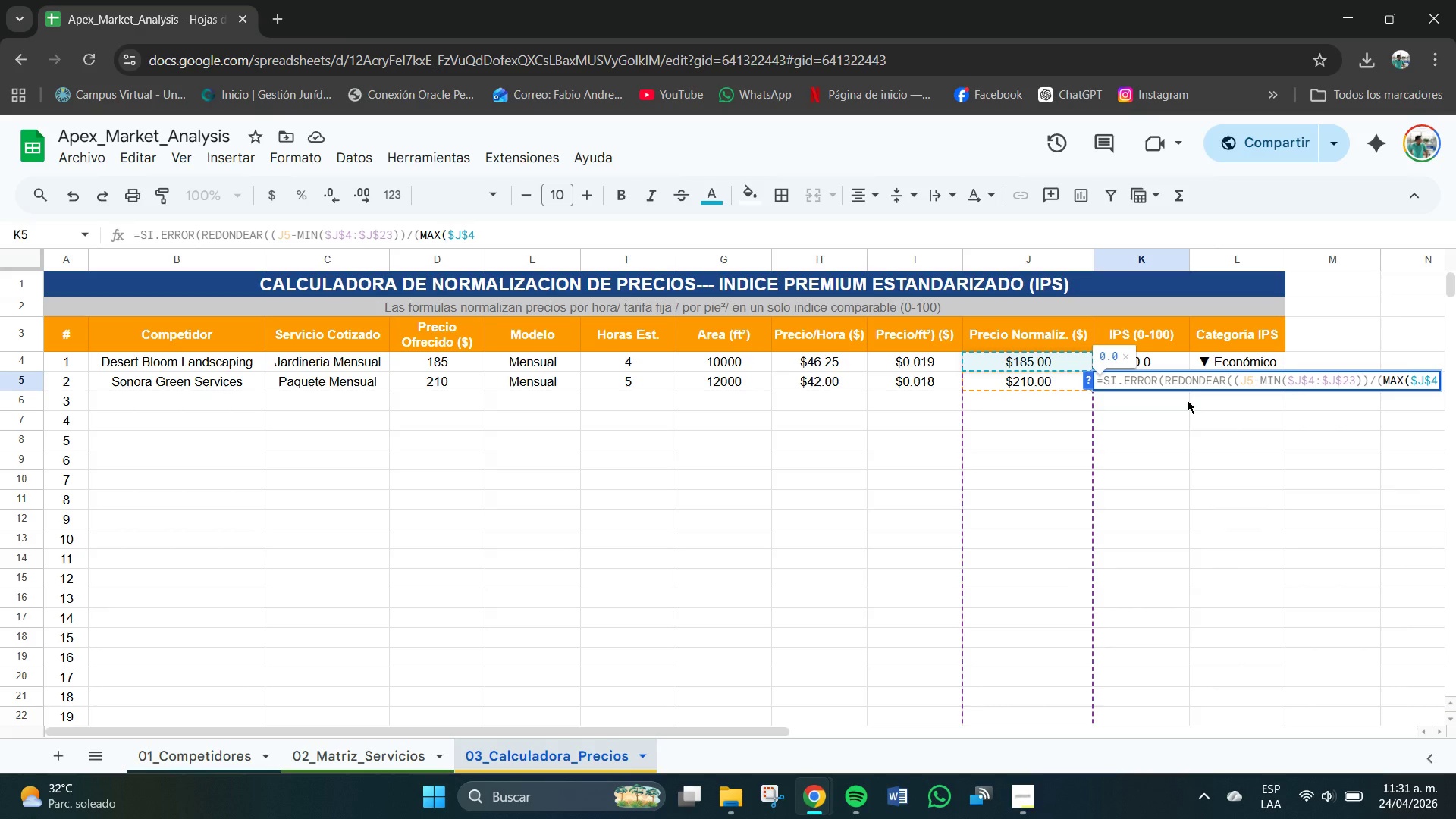 
key(Shift+Period)
 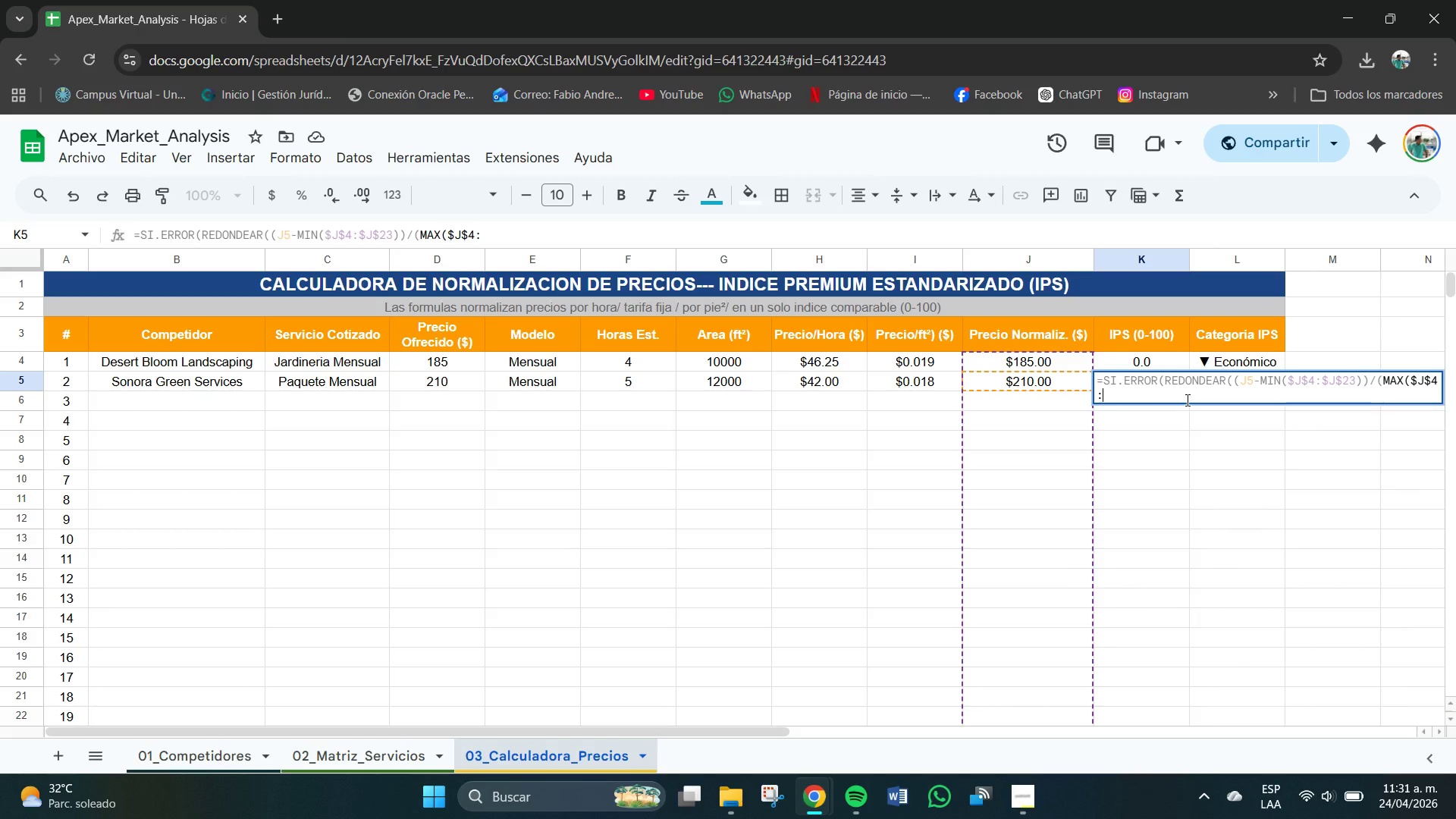 
wait(7.95)
 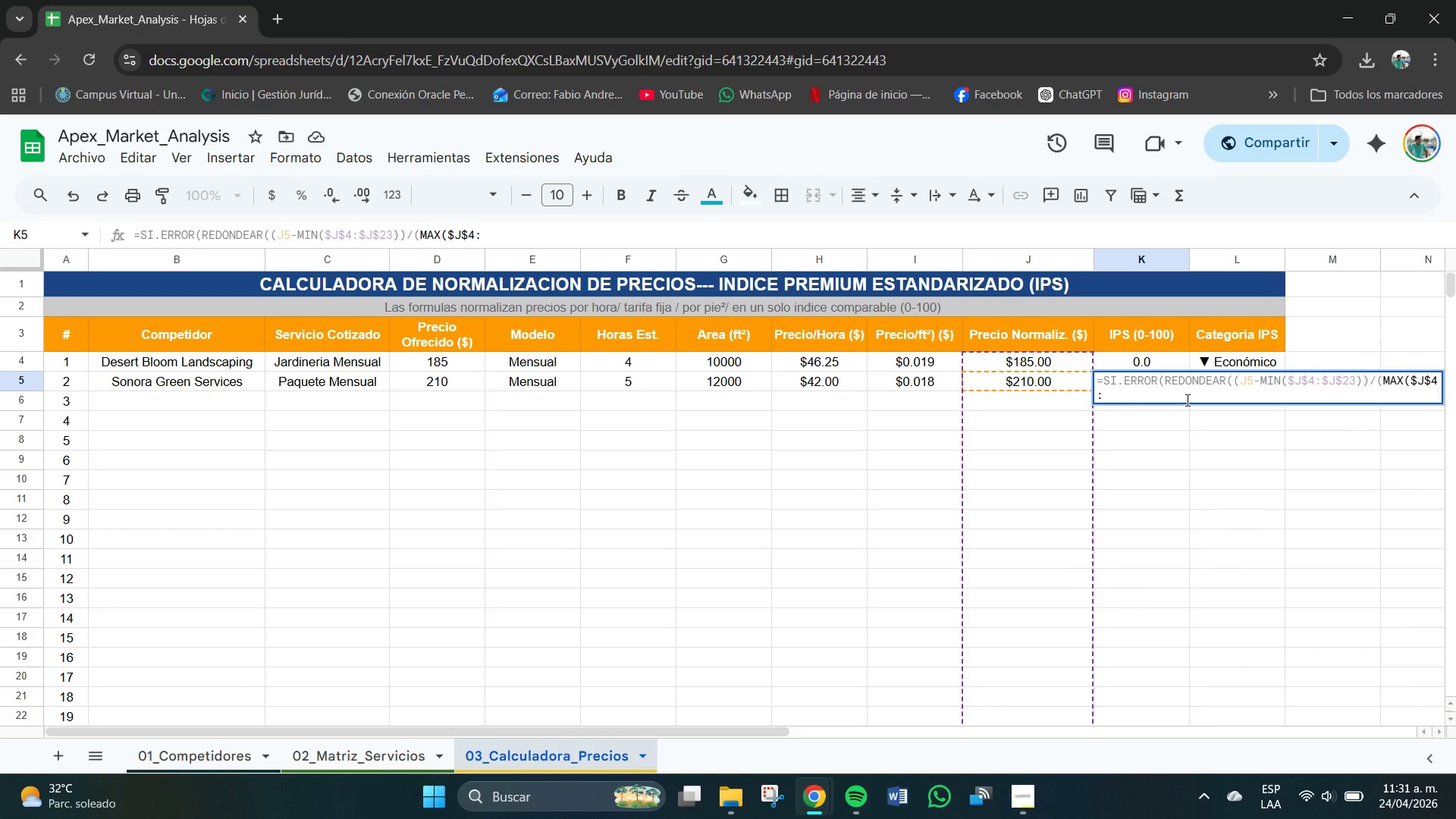 
type($J$4>$J$4)
key(Backspace)
type(23)
 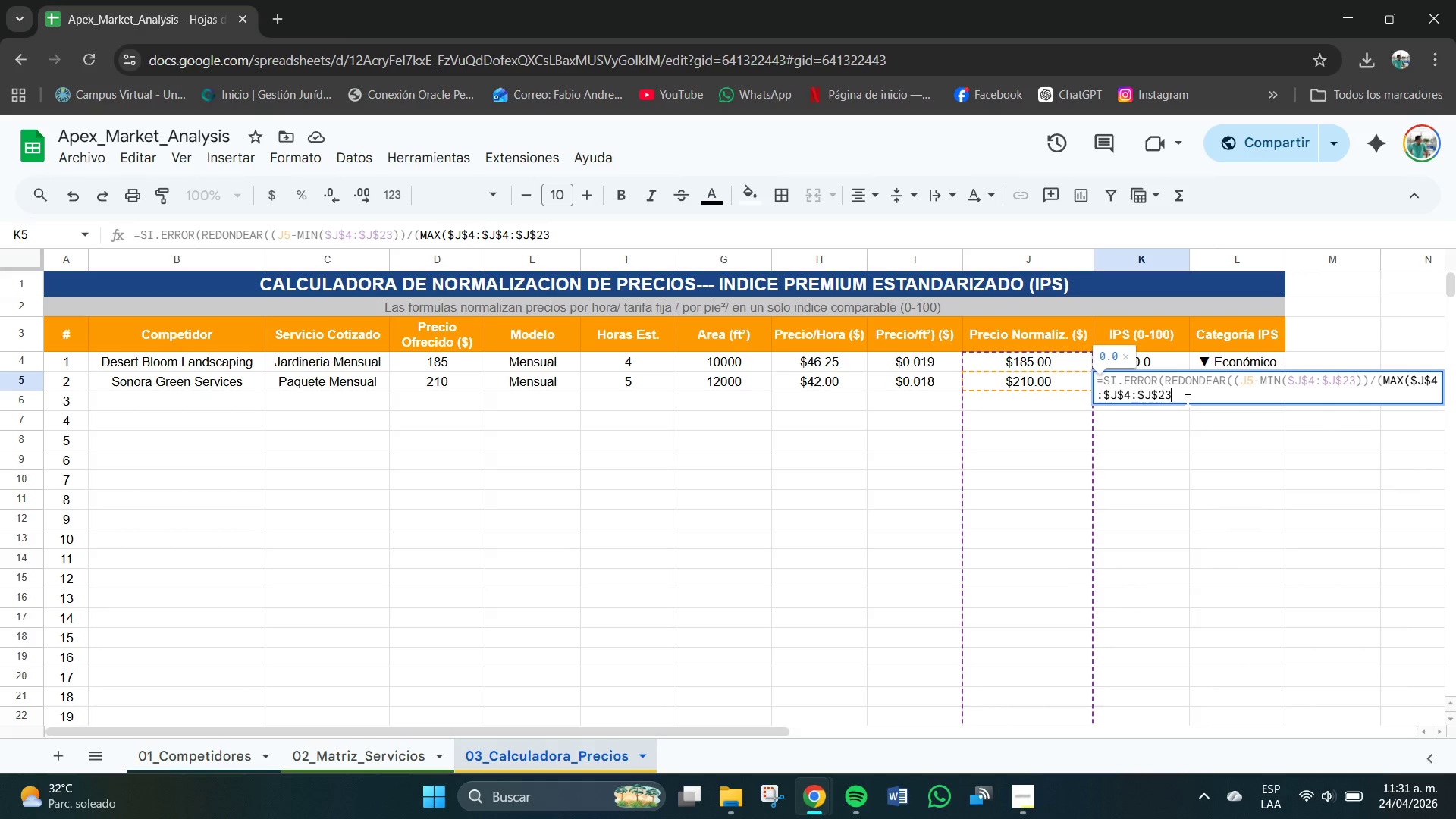 
wait(5.02)
 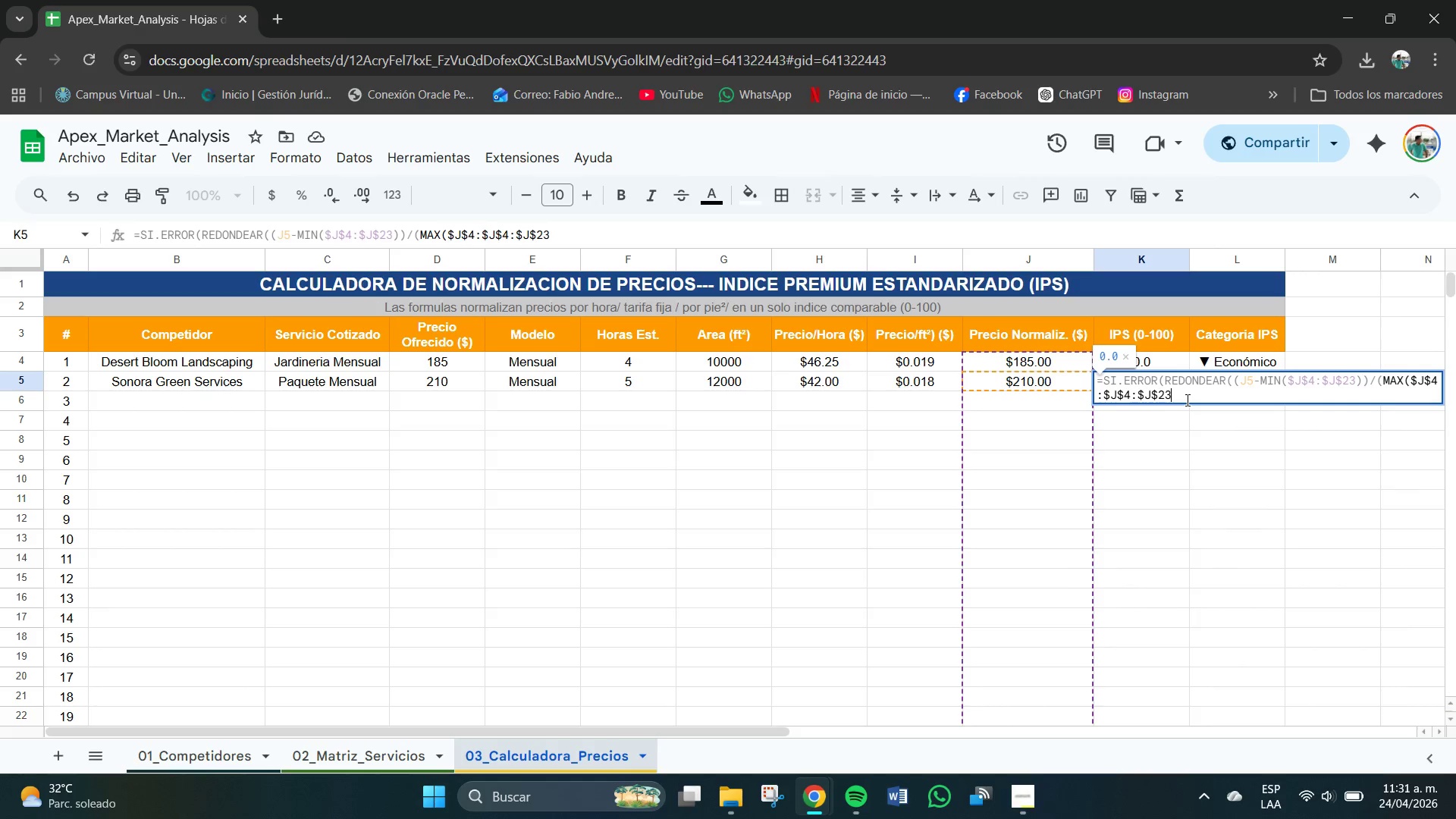 
key(Shift+9)
 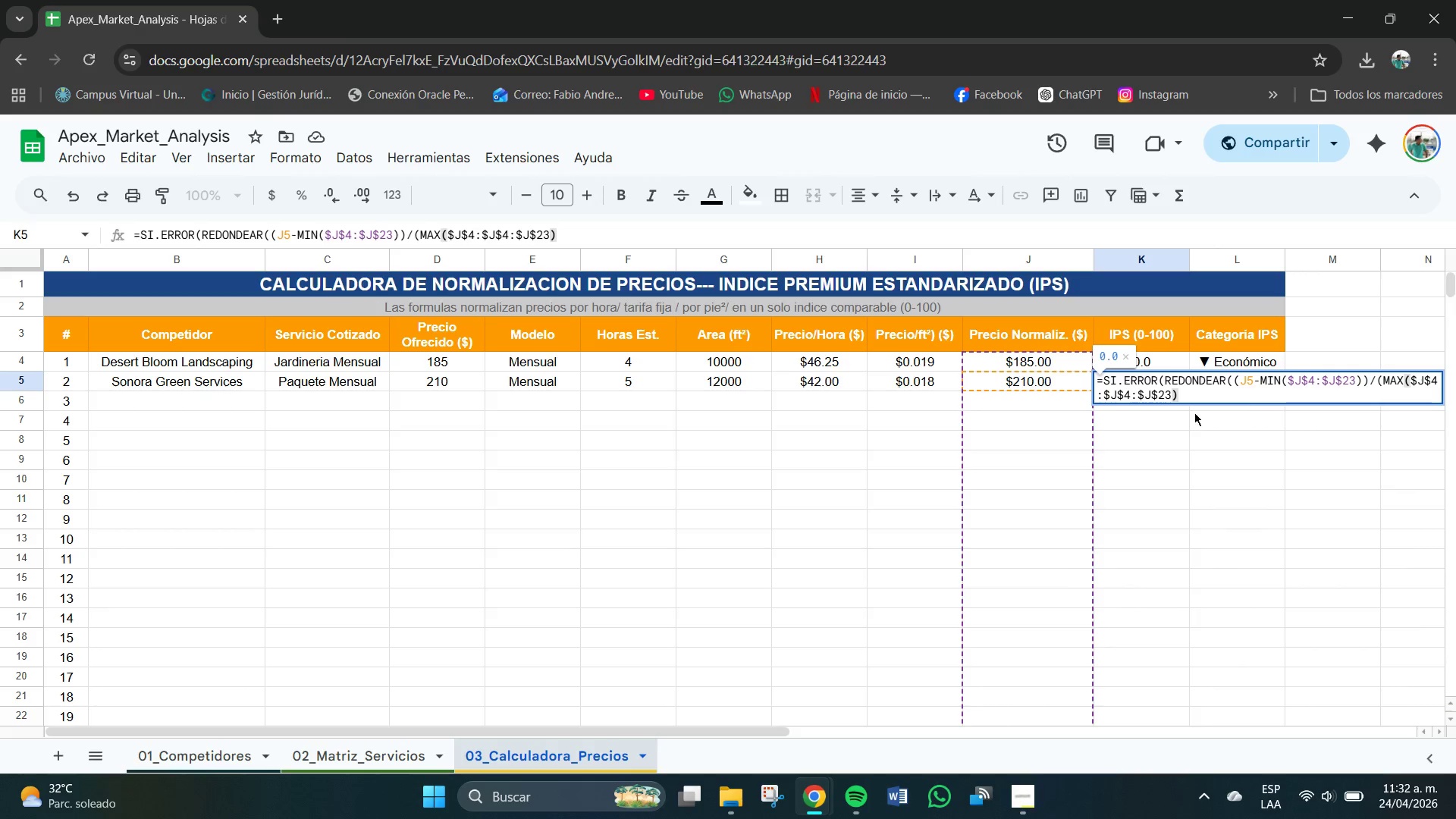 
left_click([1097, 397])
 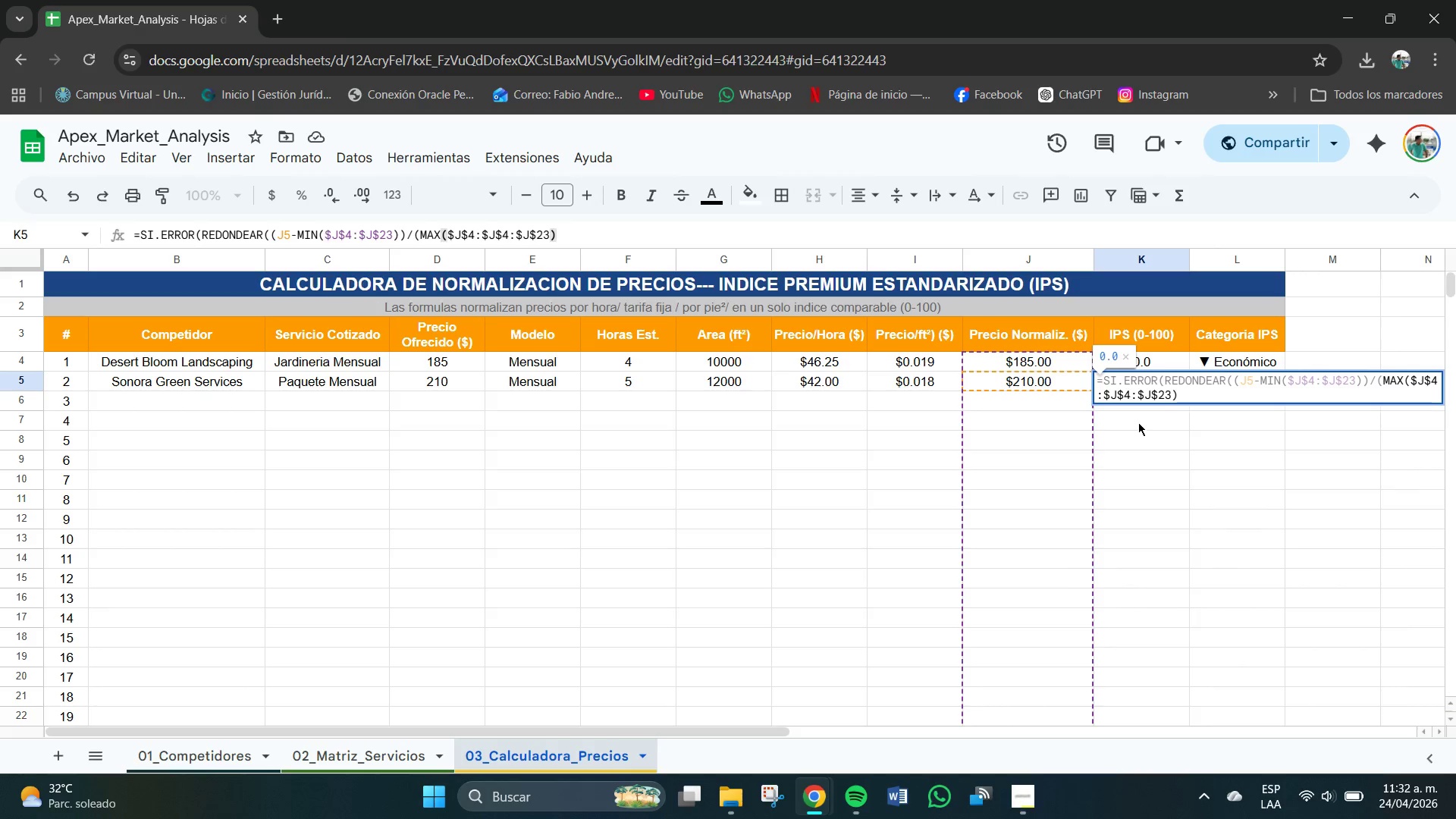 
key(Backspace)
 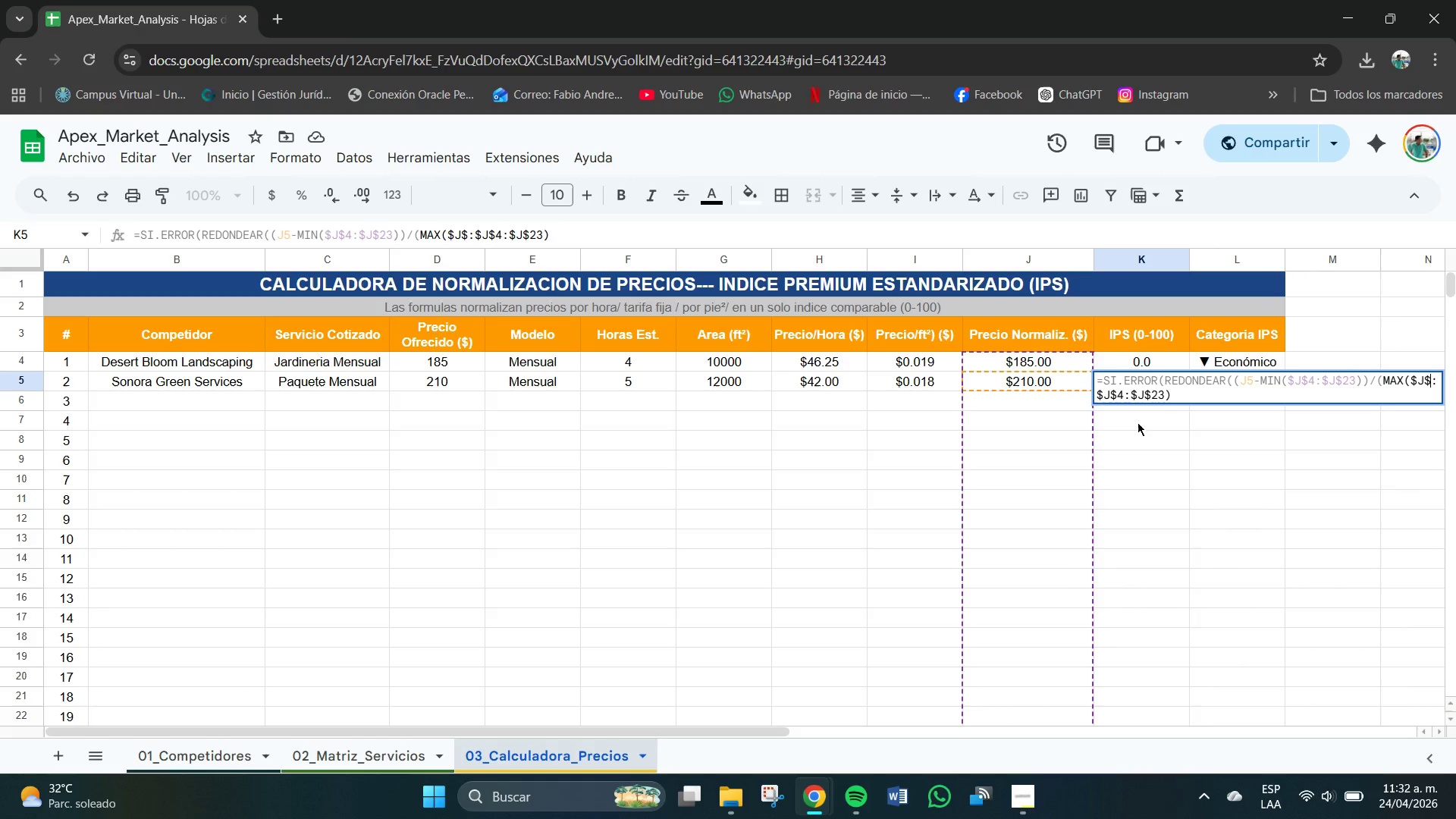 
key(4)
 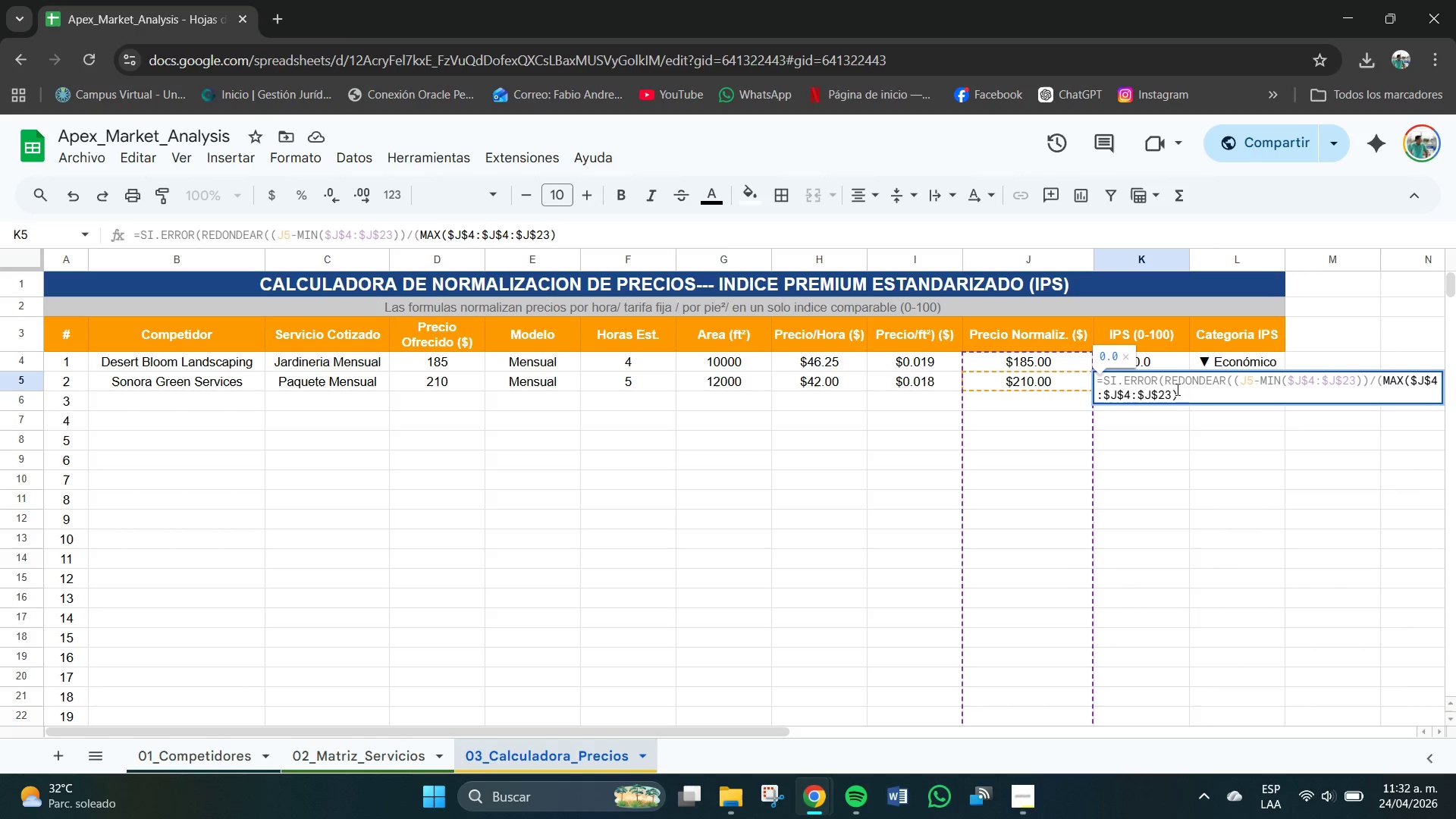 
left_click([1183, 388])
 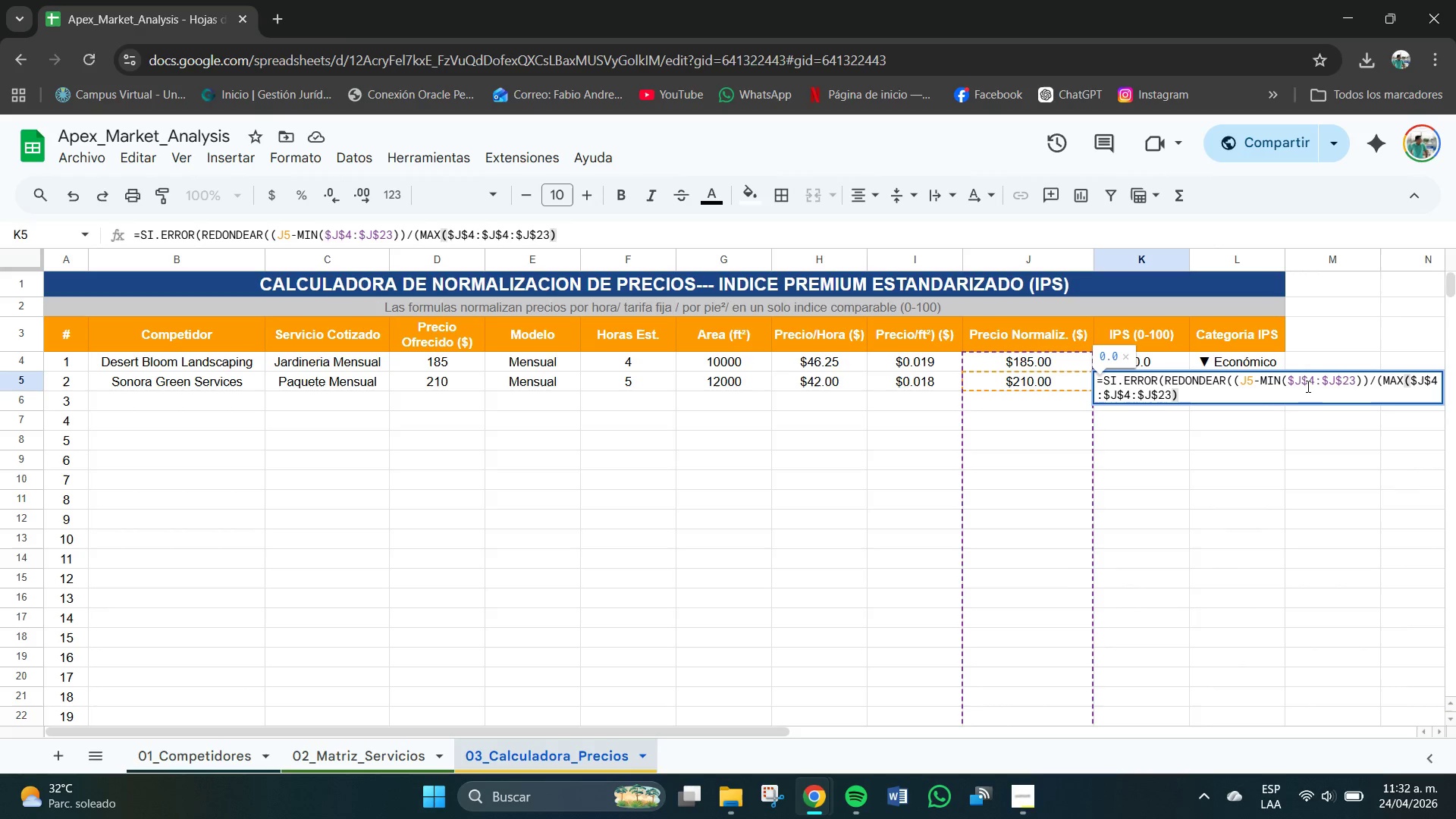 
wait(13.66)
 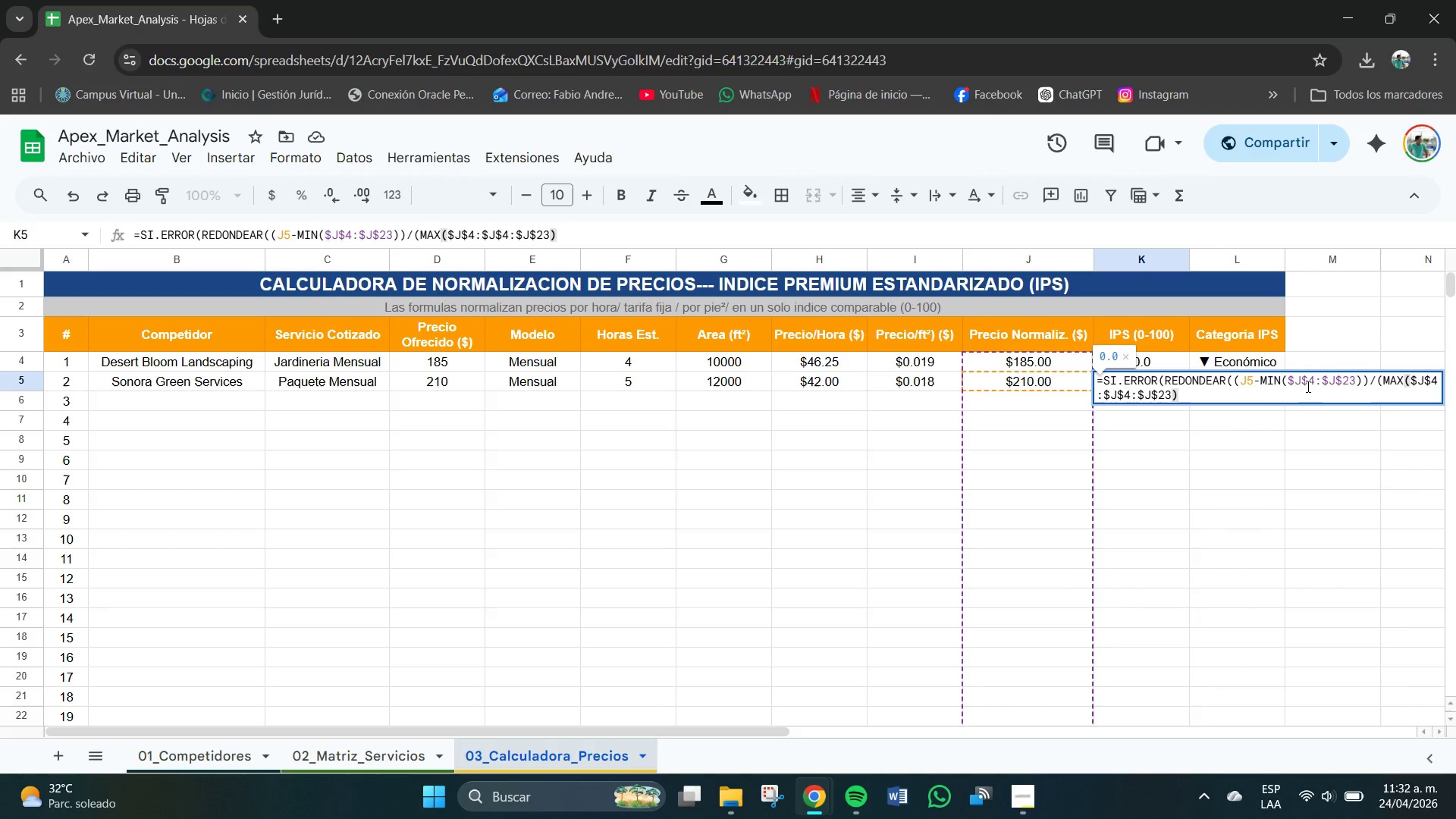 
left_click([1411, 381])
 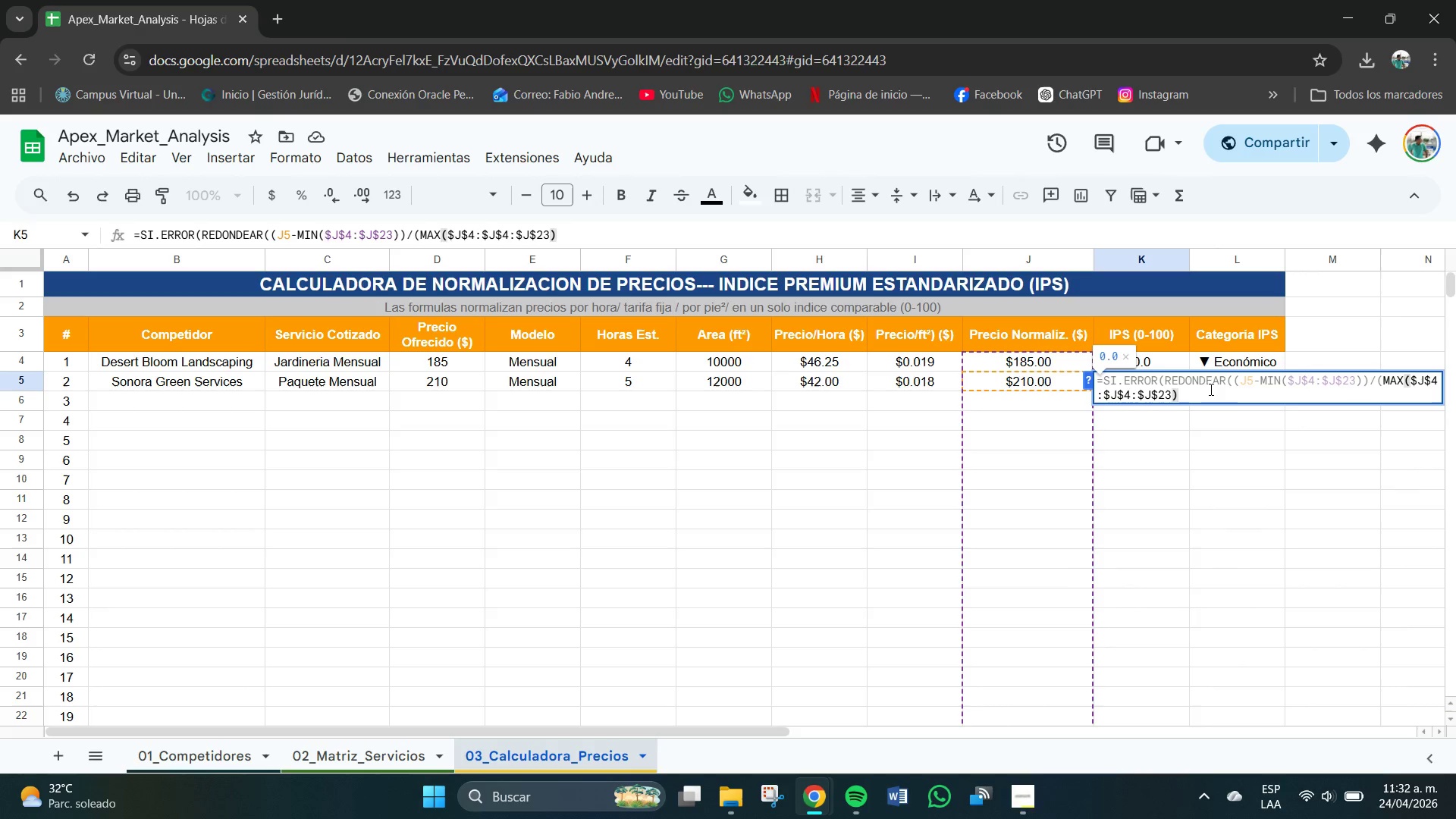 
left_click([1206, 399])
 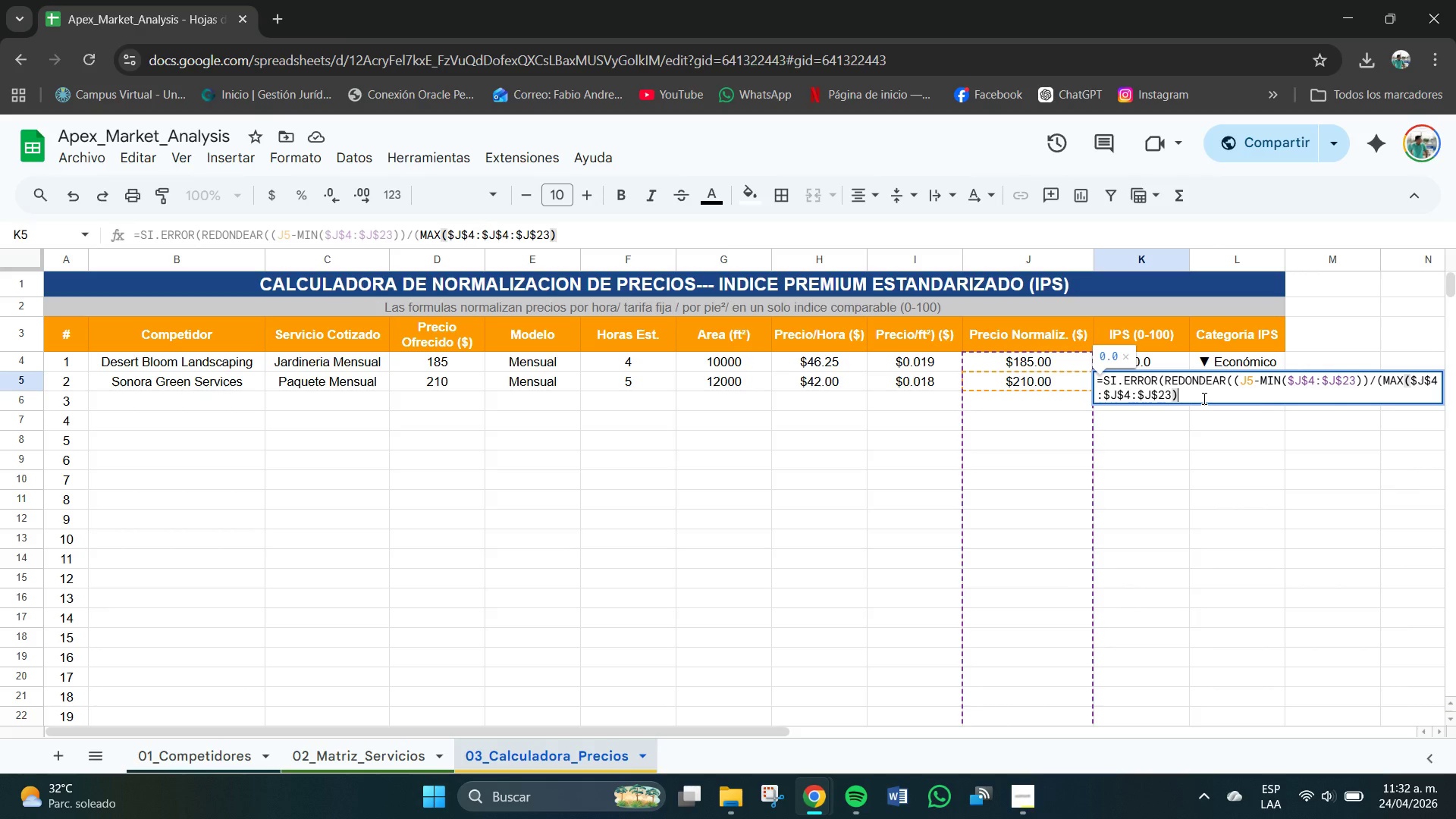 
wait(8.31)
 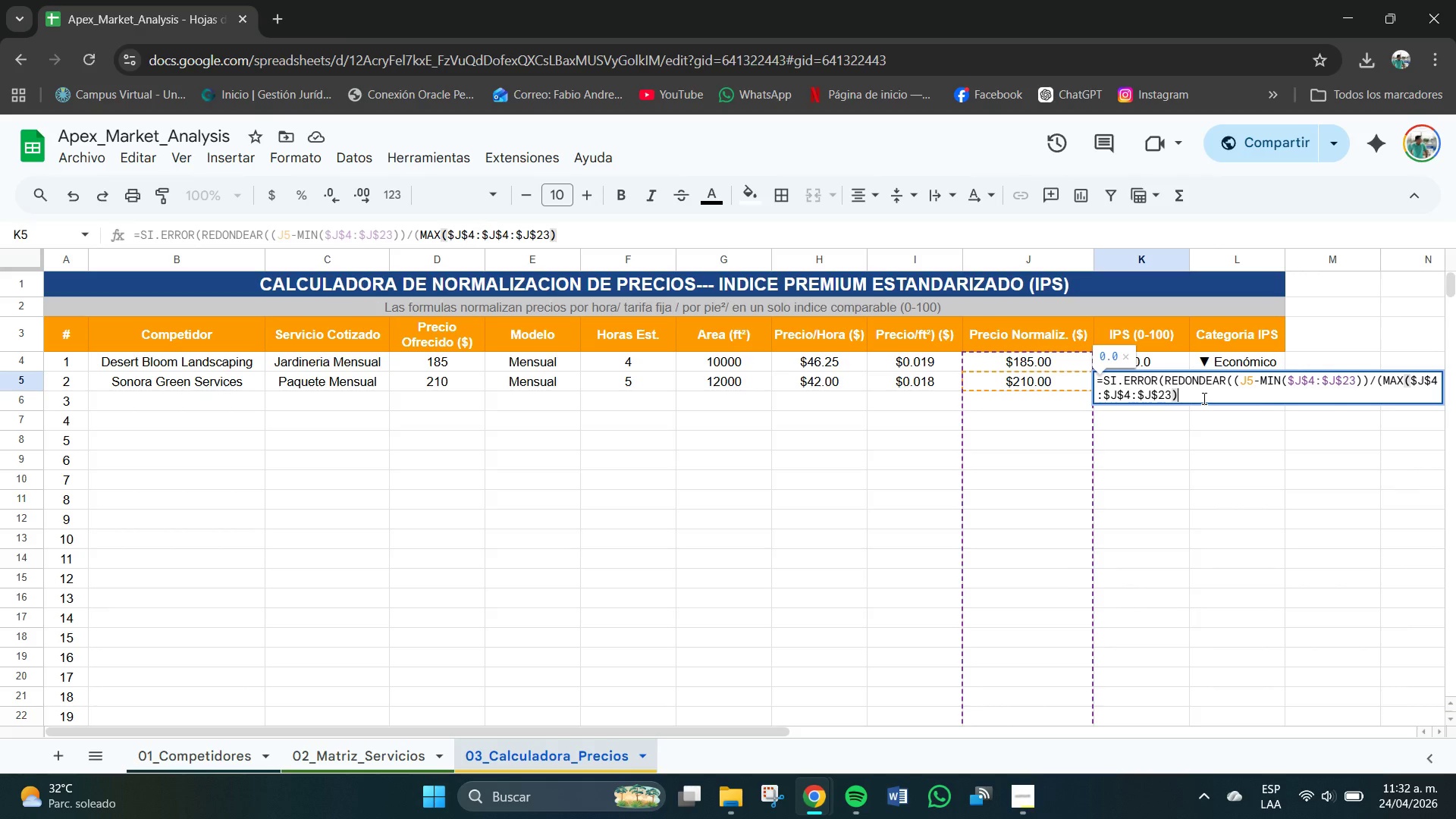 
type(-MIN*$J$4>$J$23)
 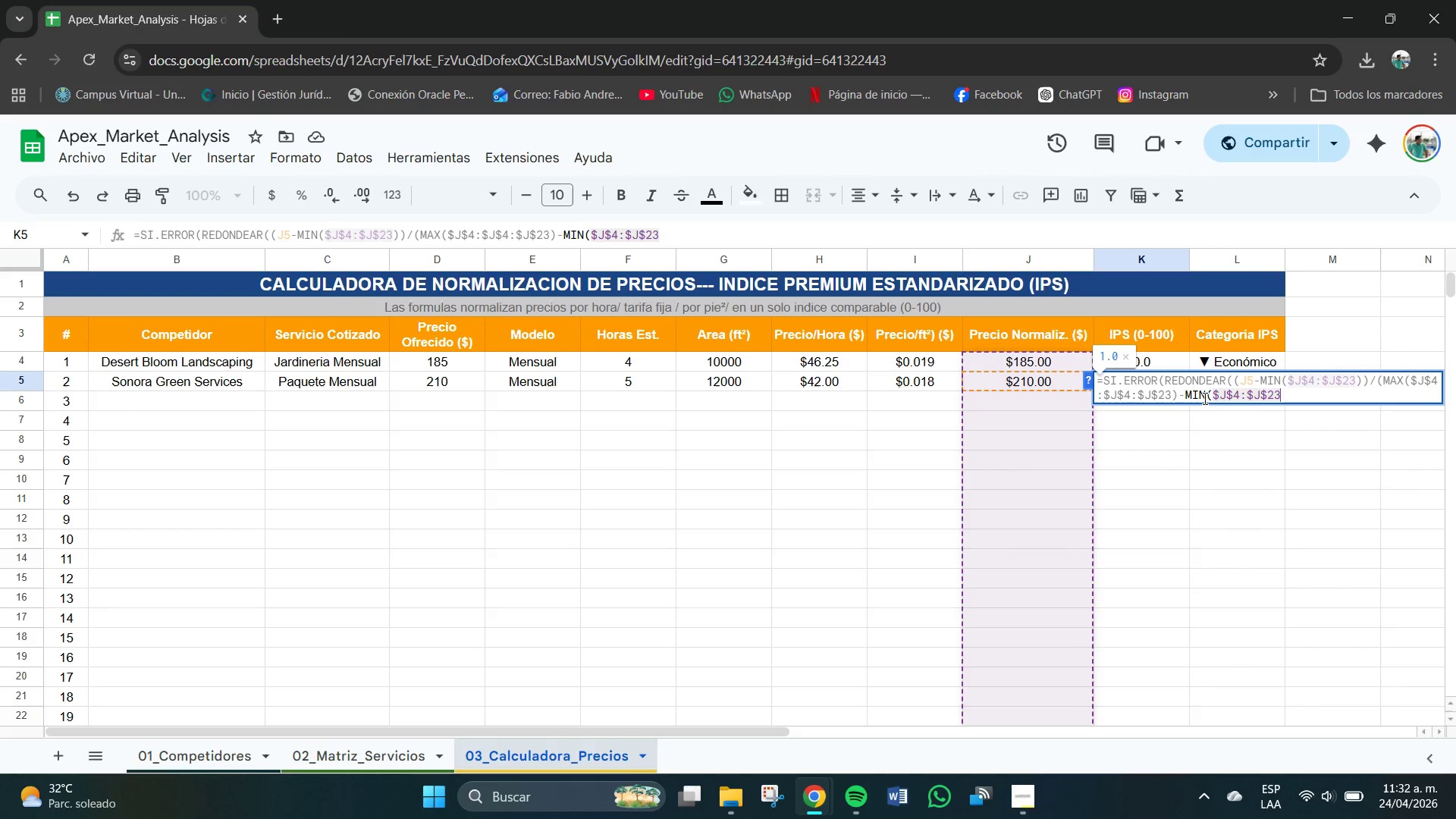 
wait(6.8)
 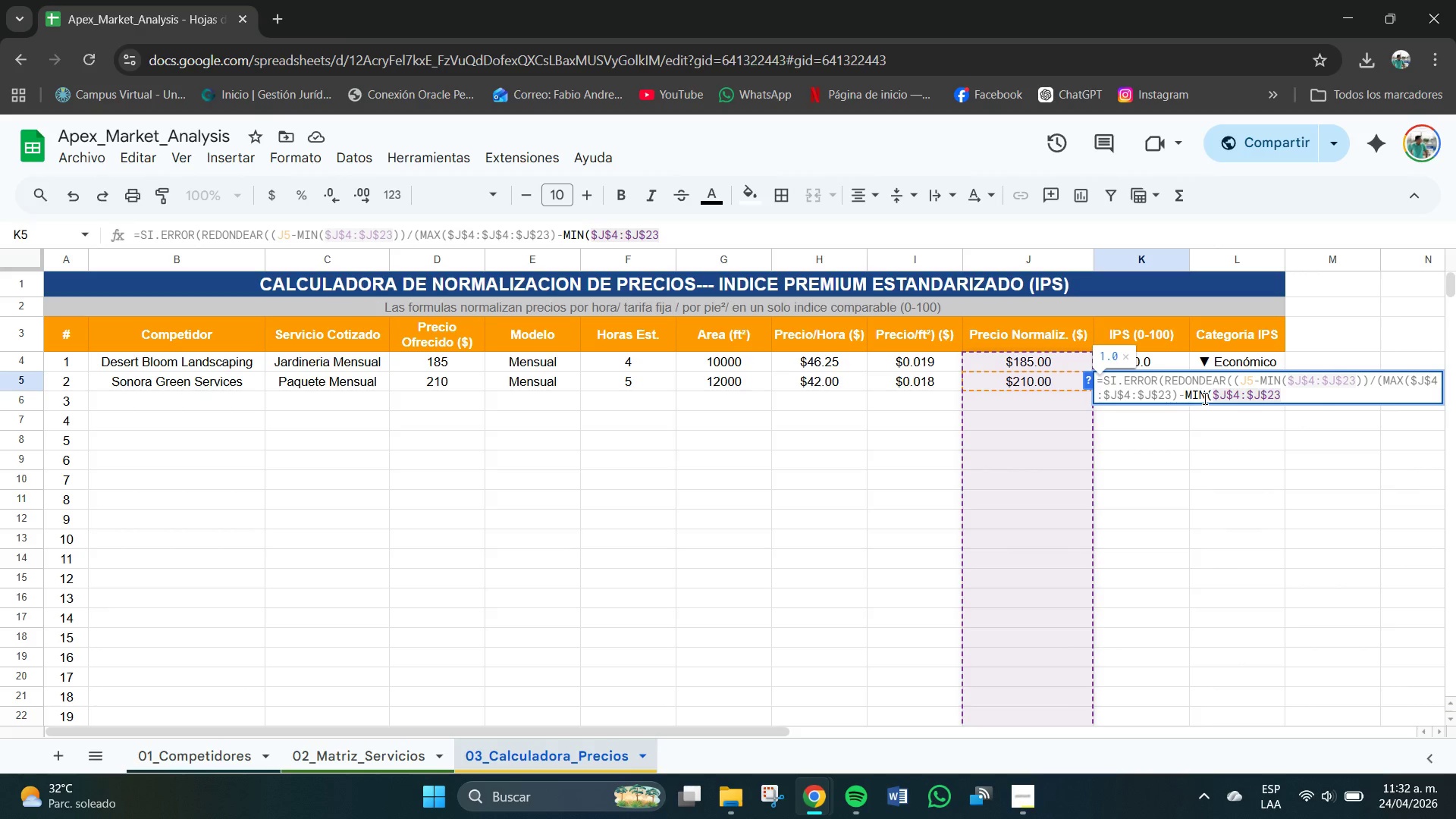 
type(((+1[[)
key(Backspace)
key(Backspace)
type(00)
 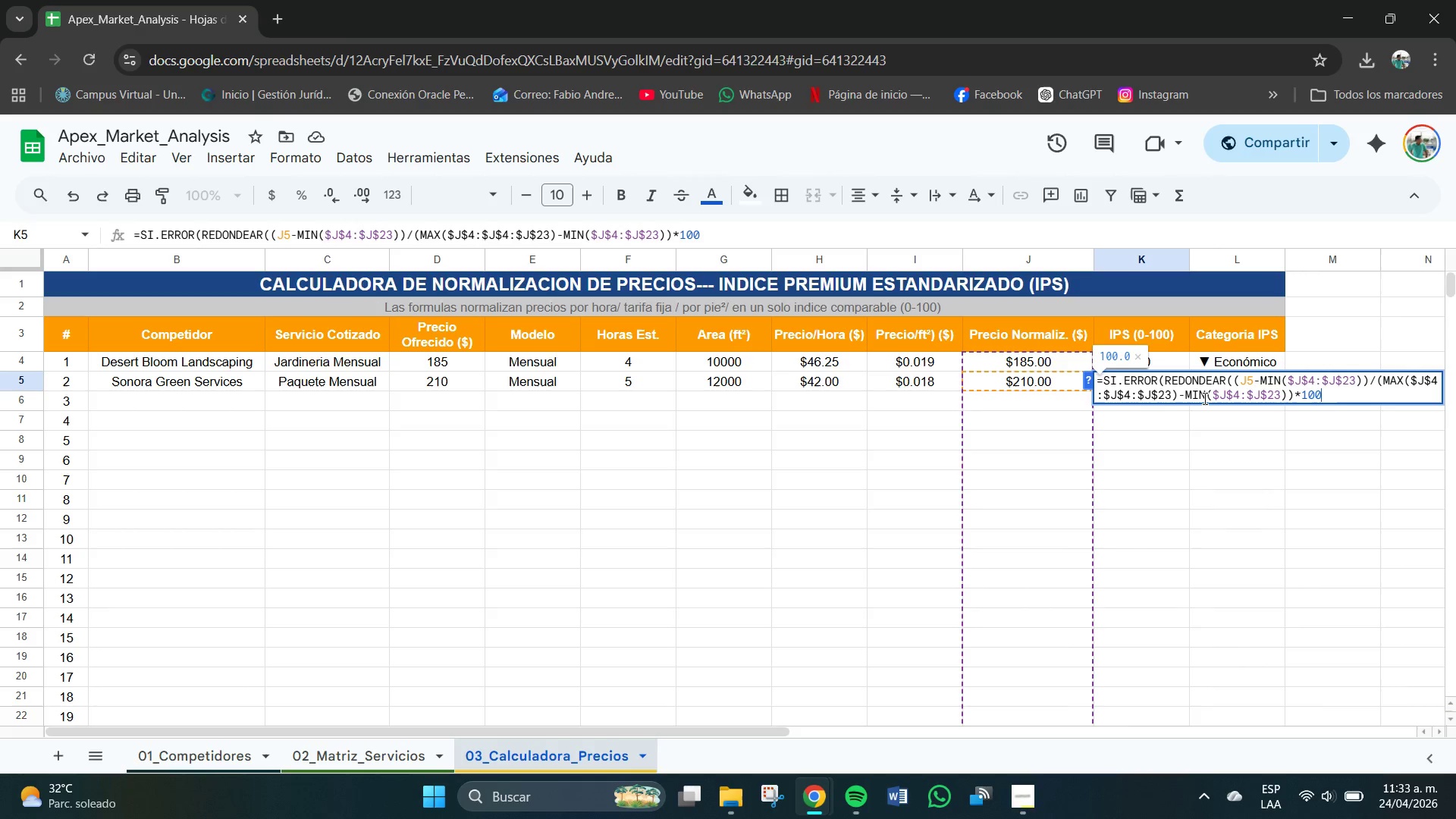 
type(,1()
 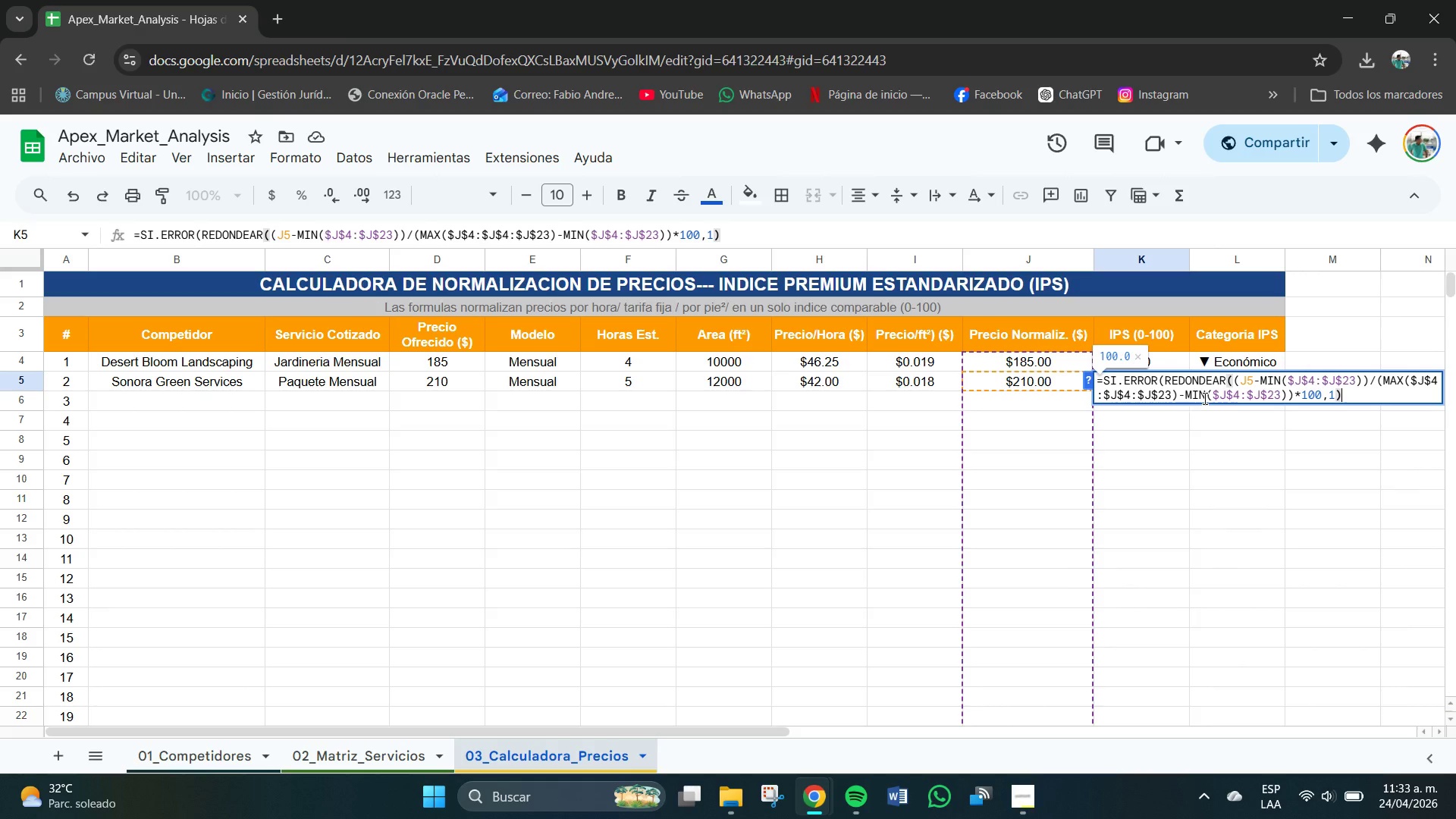 
type(,50()
 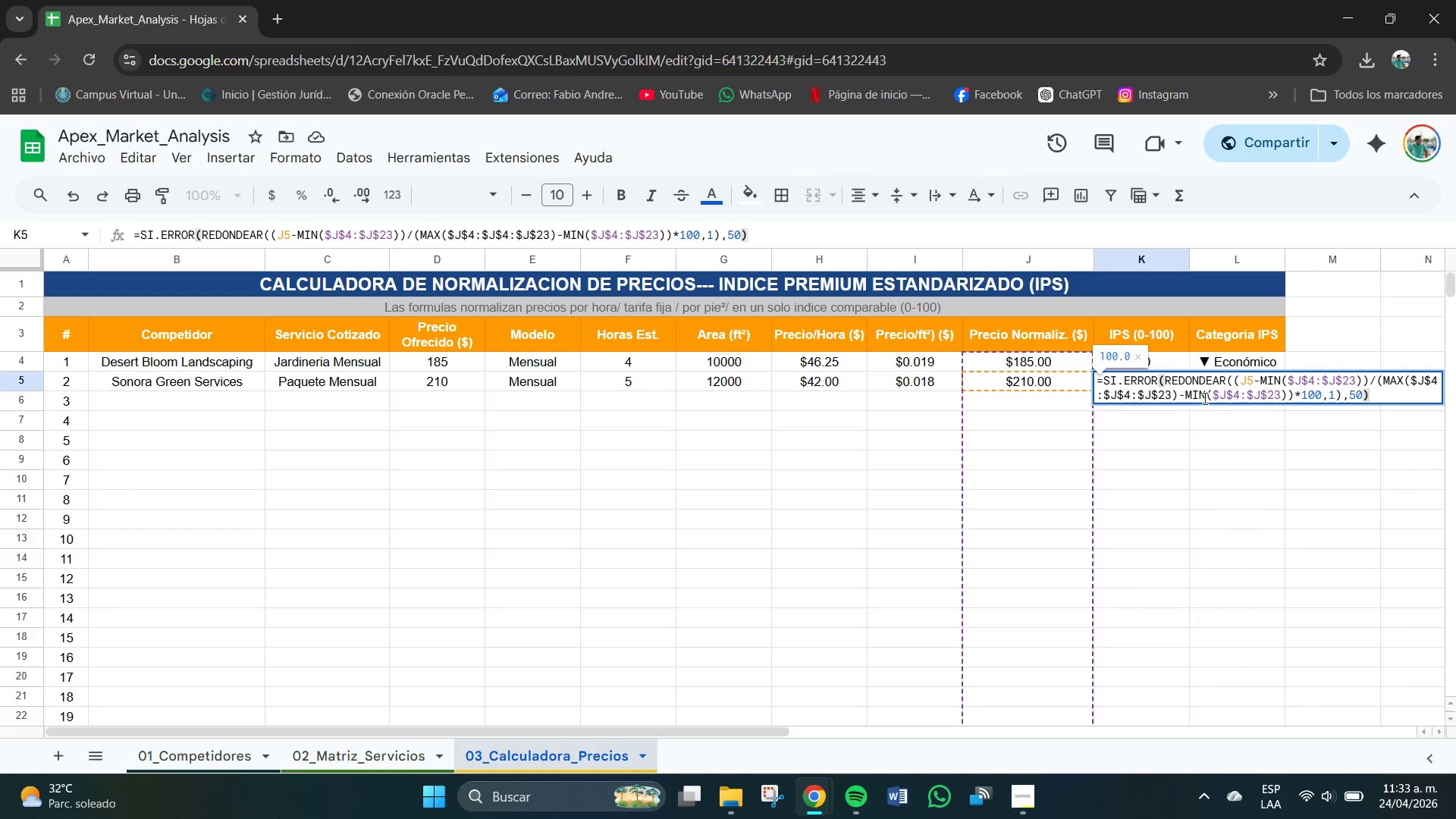 
wait(6.95)
 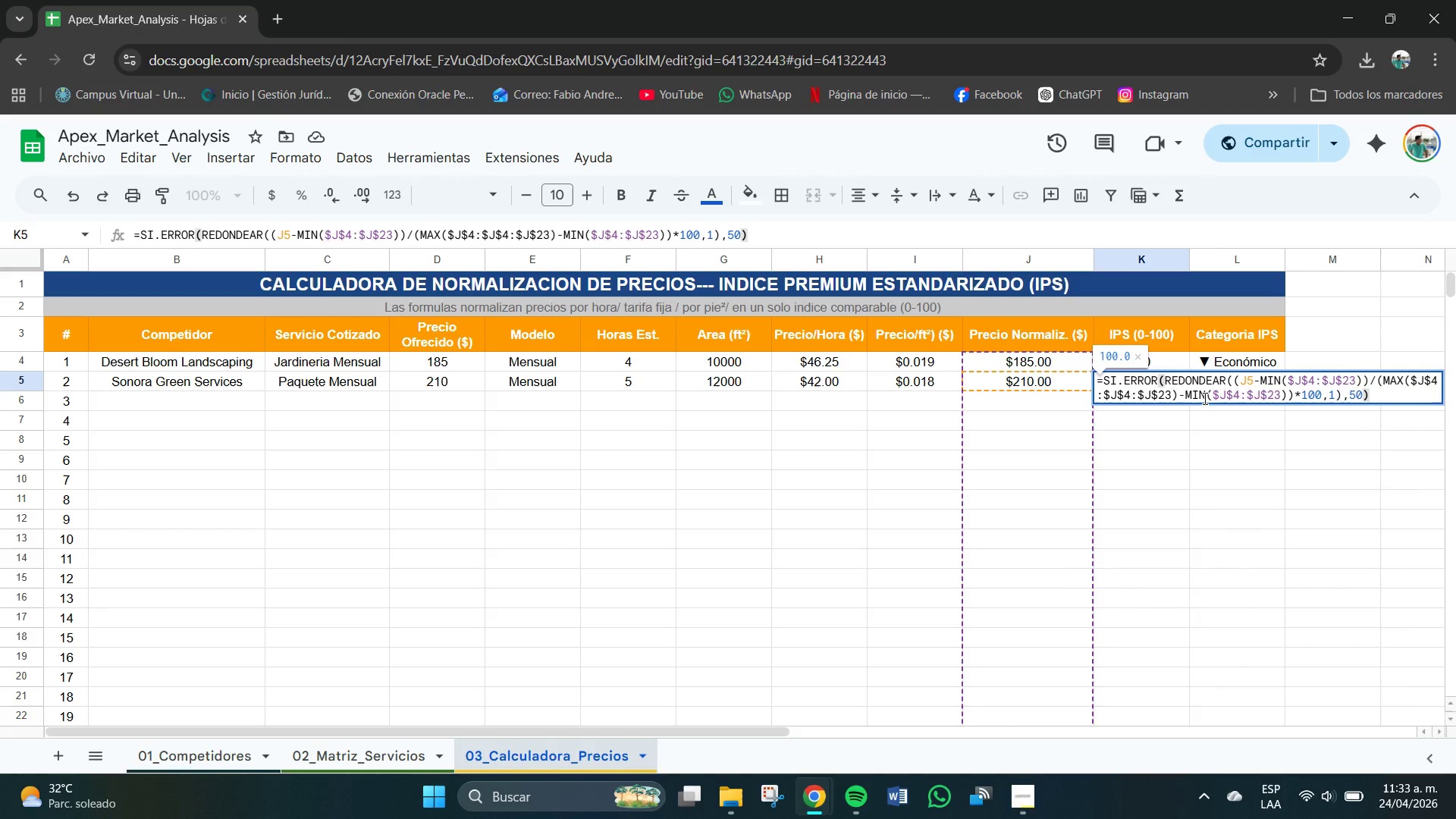 
left_click([1382, 391])
 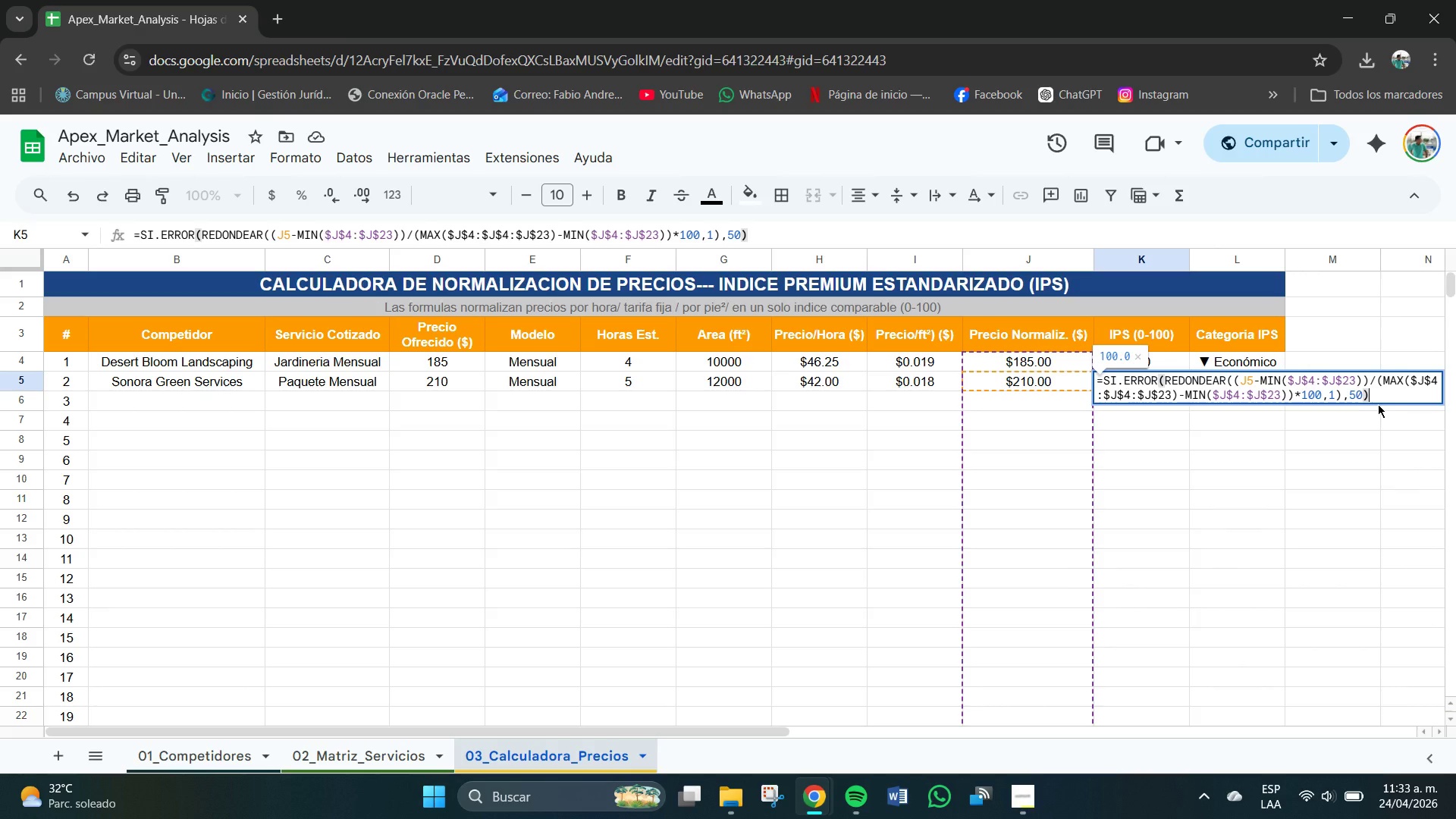 
wait(6.06)
 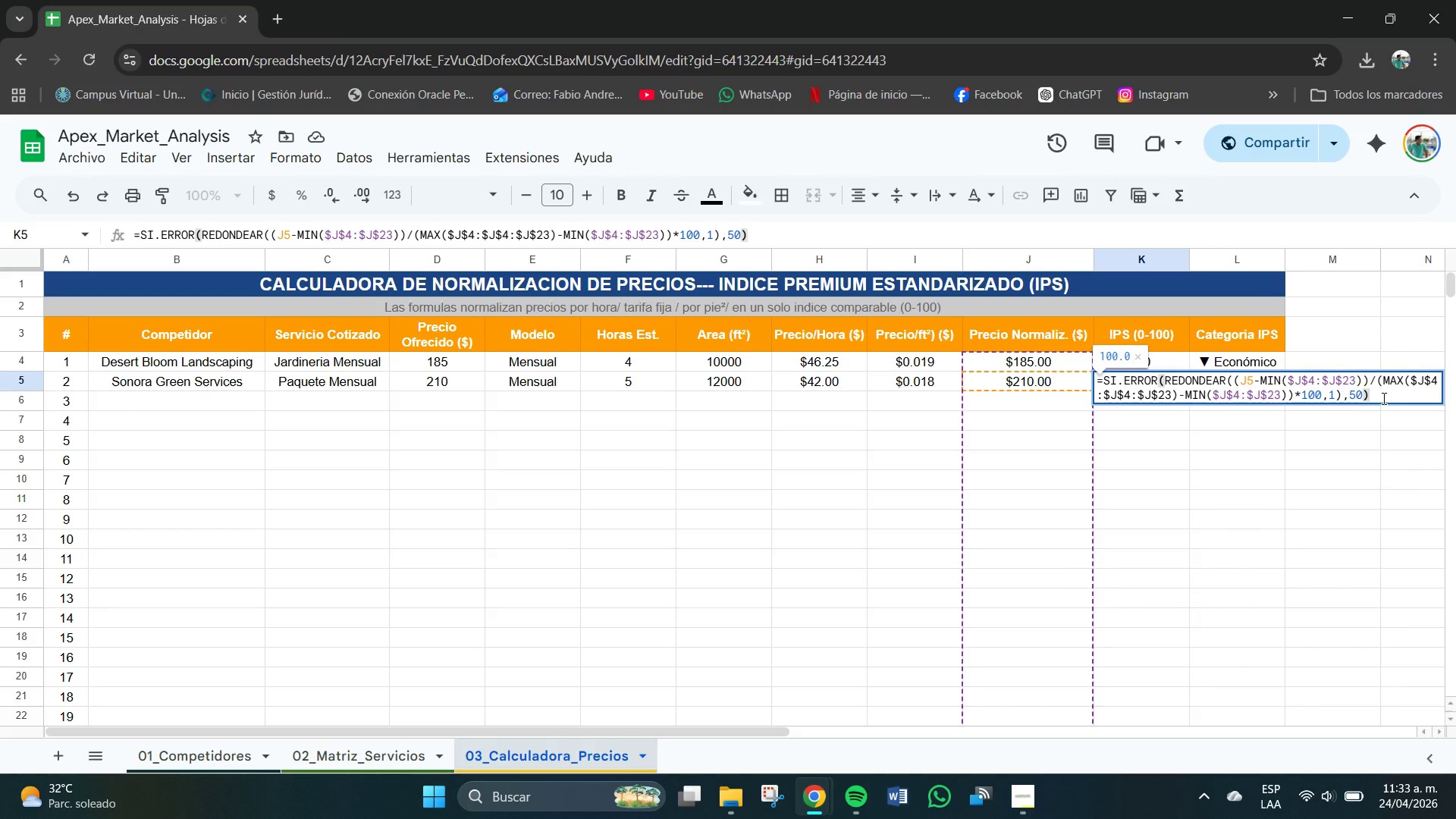 
key(Backspace)
 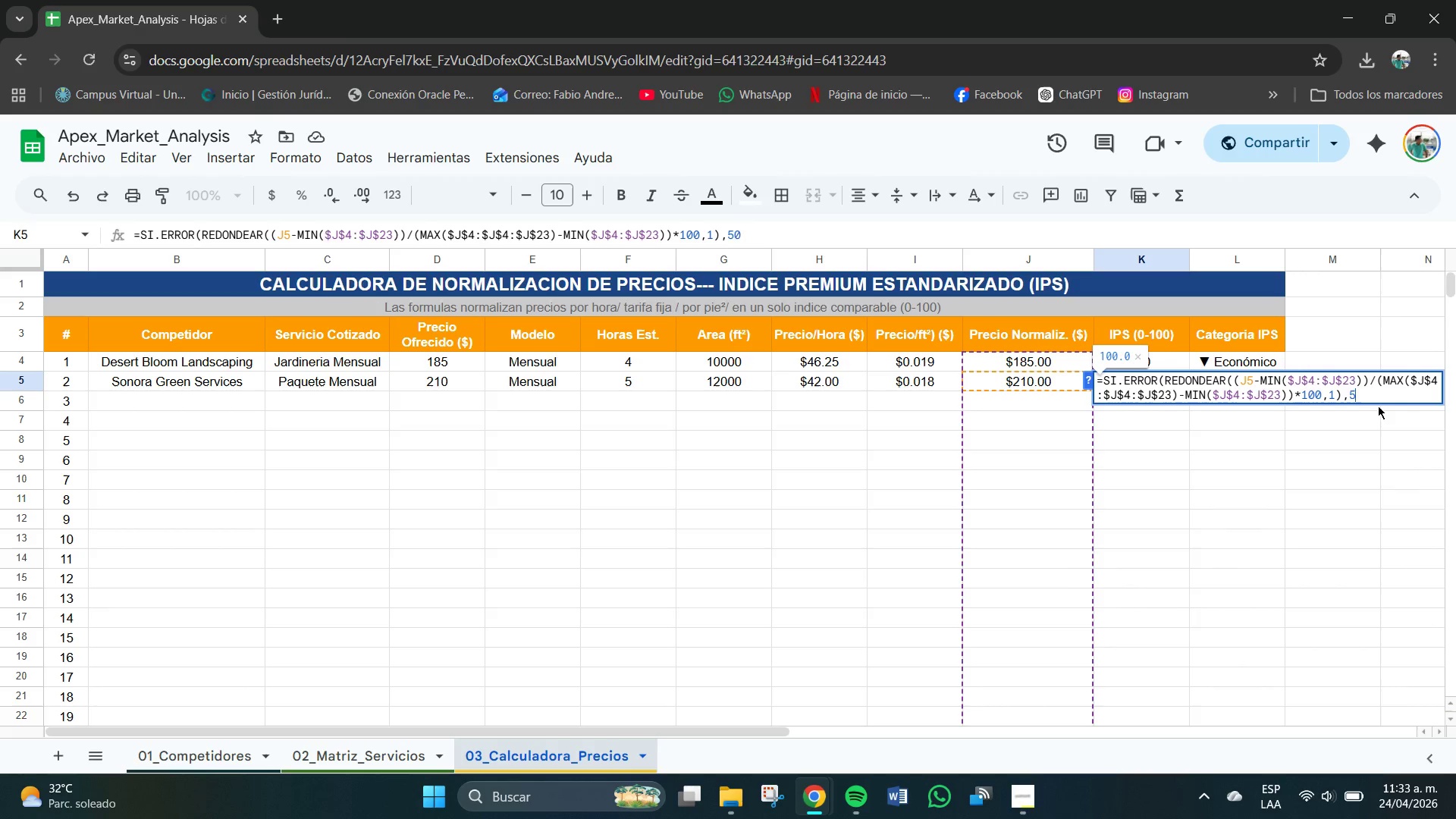 
key(Backspace)
 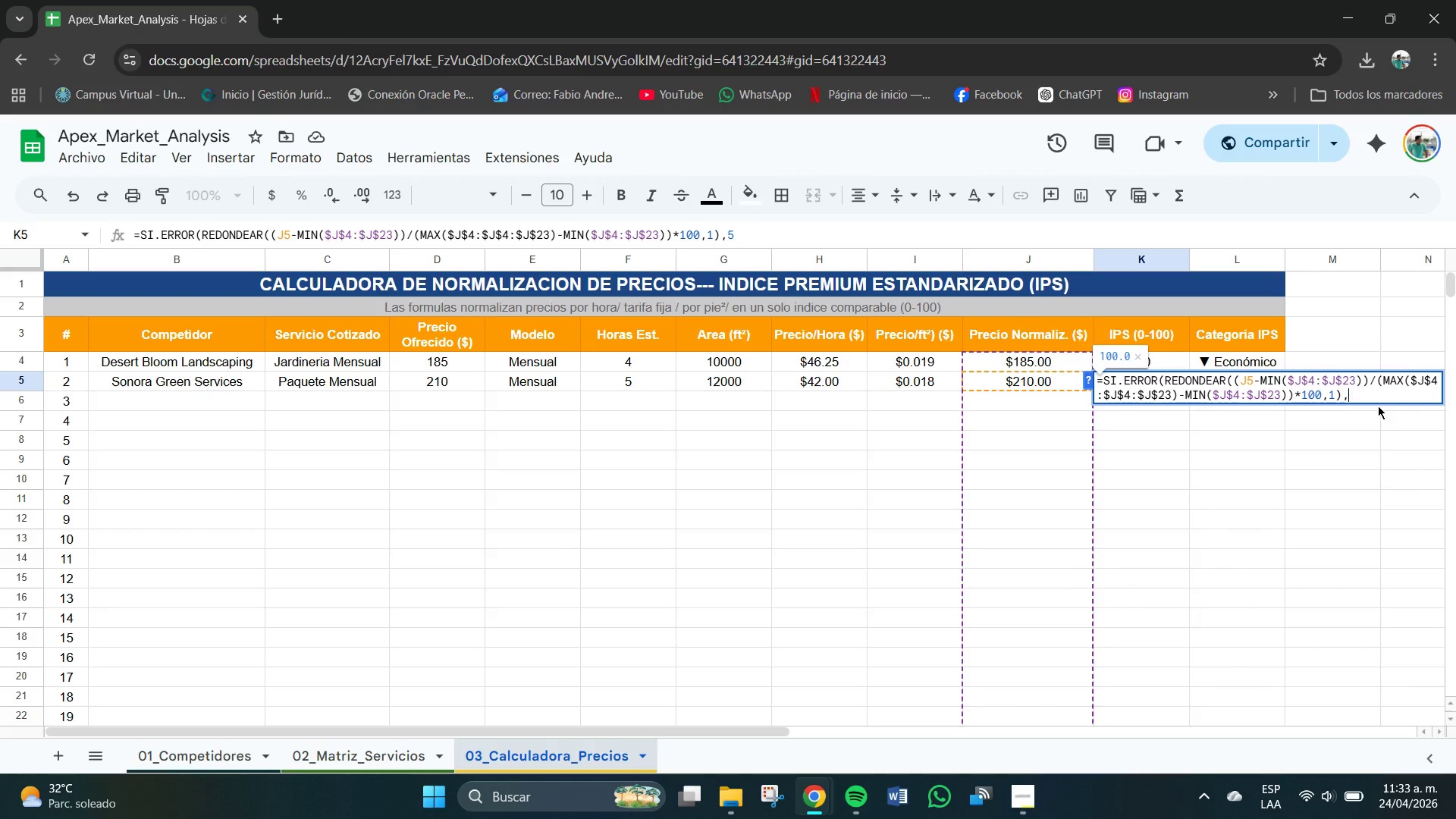 
key(Backspace)
 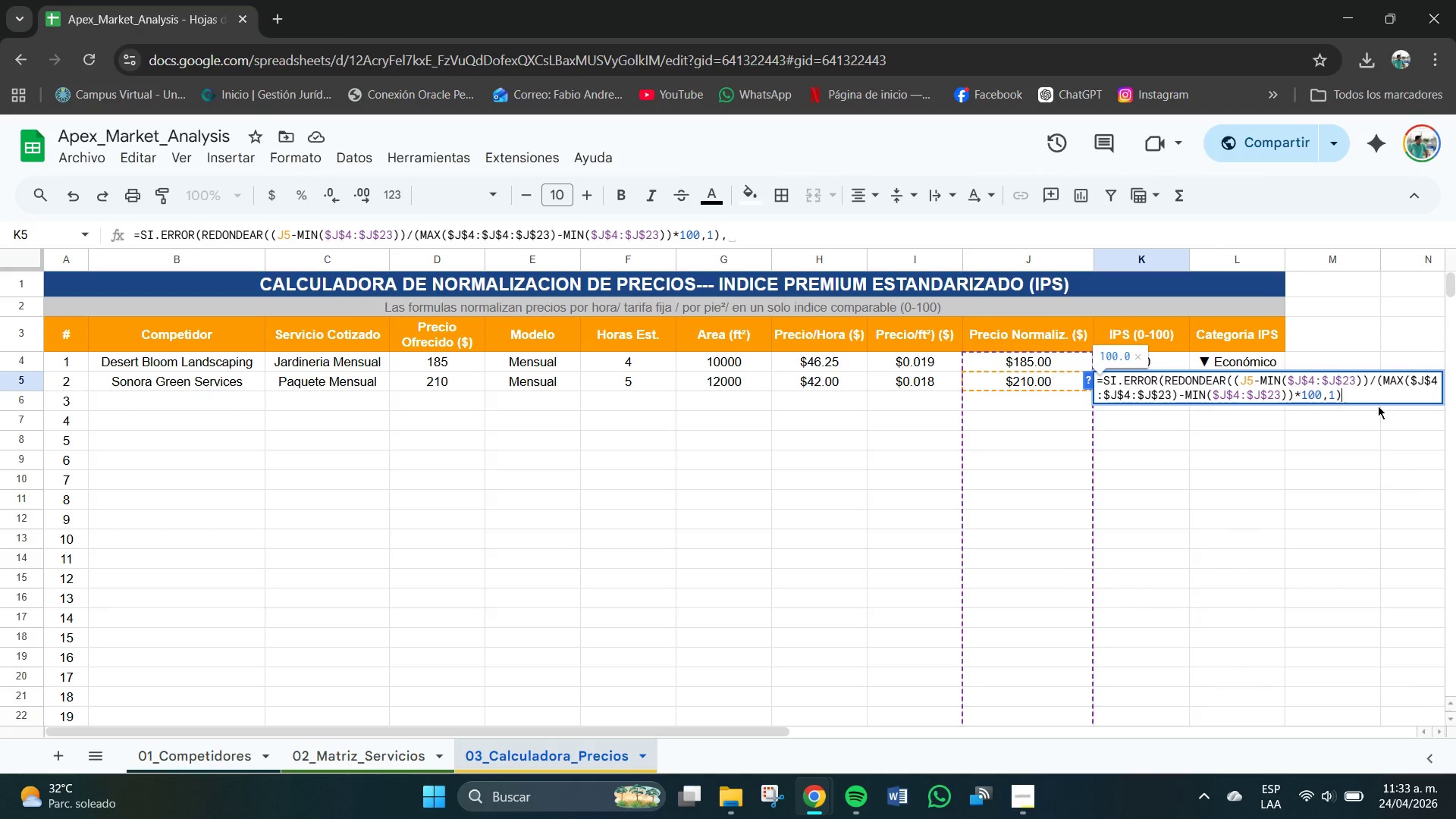 
key(Backspace)
 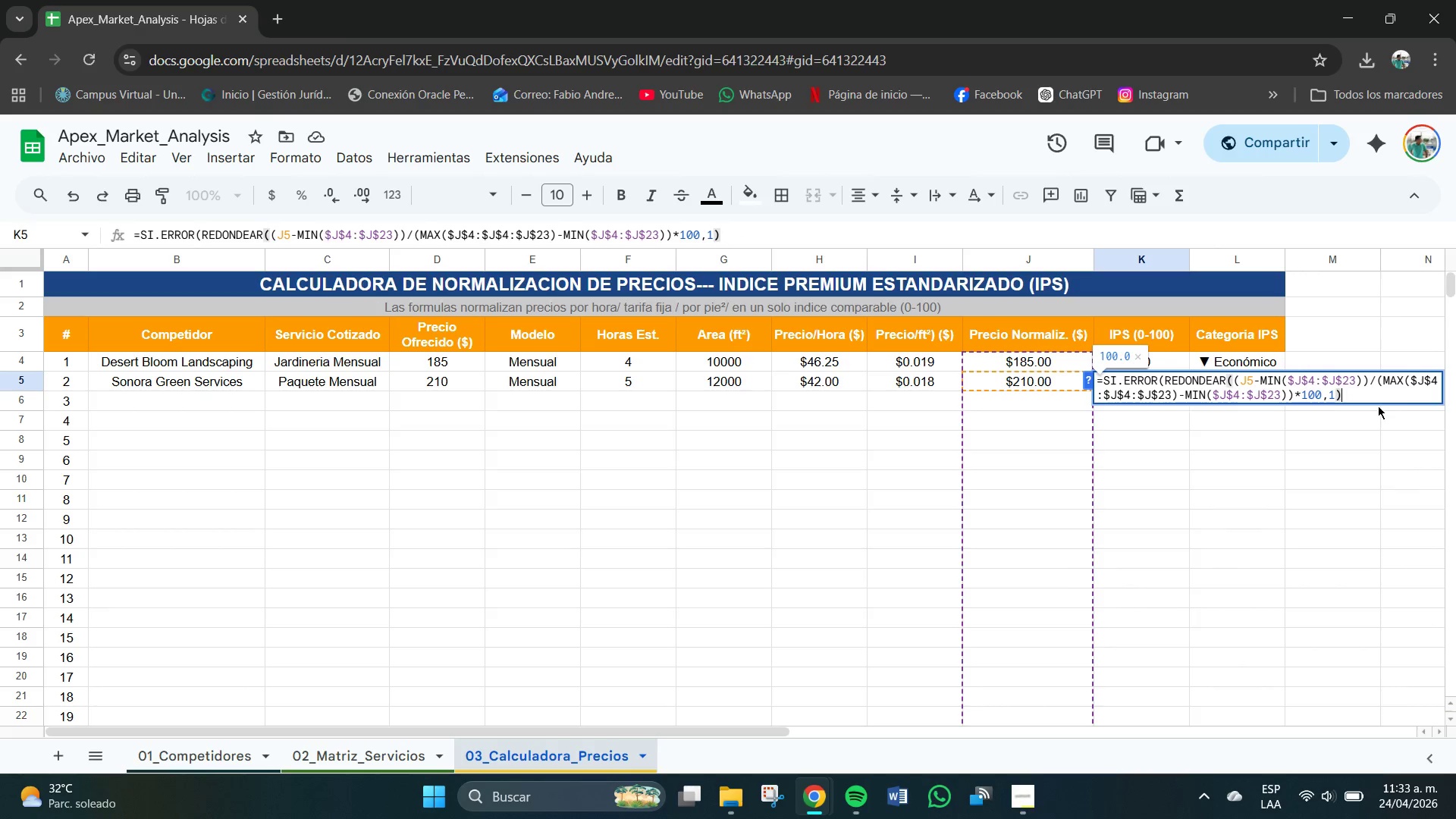 
key(Backspace)
 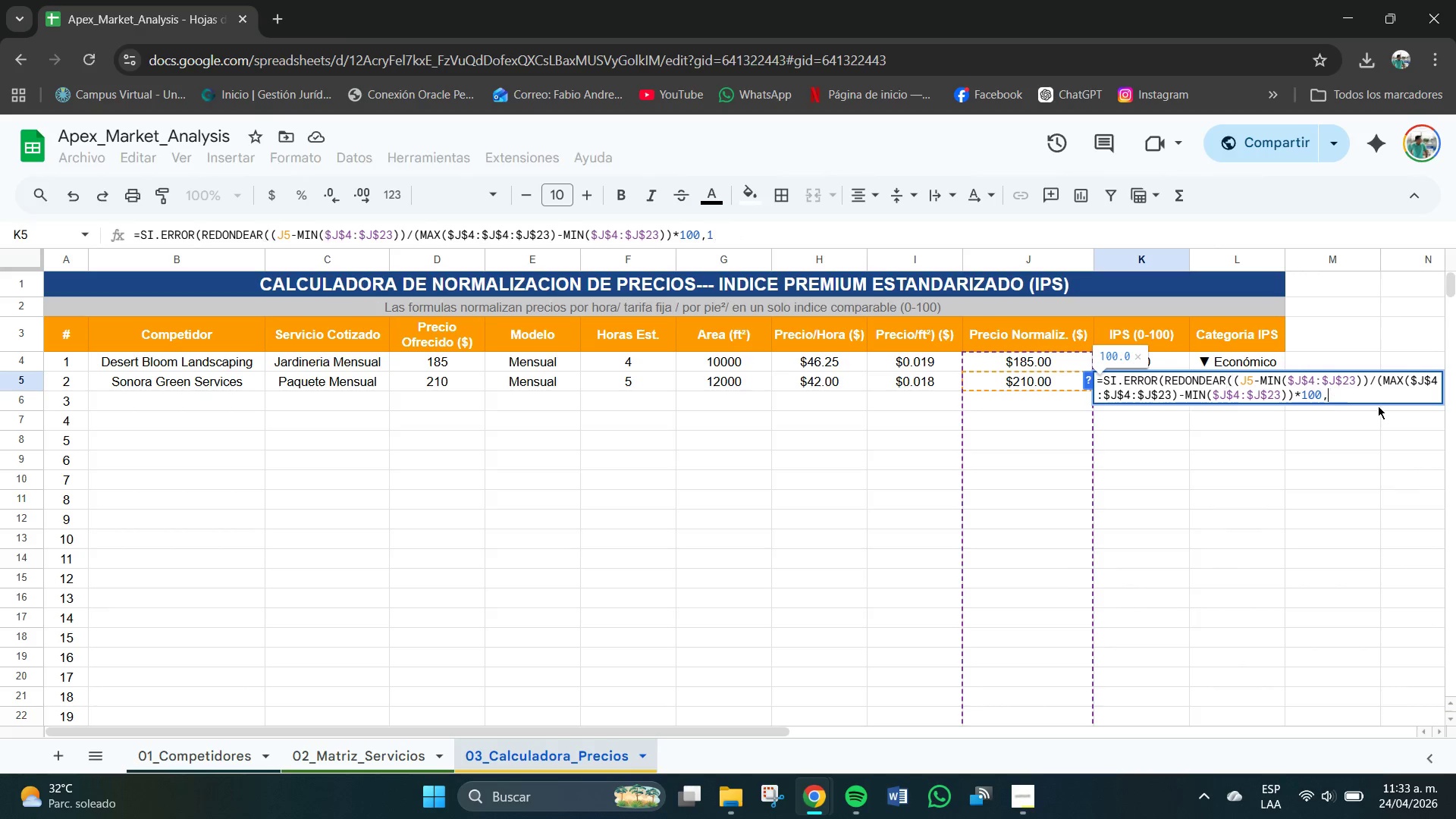 
key(Backspace)
 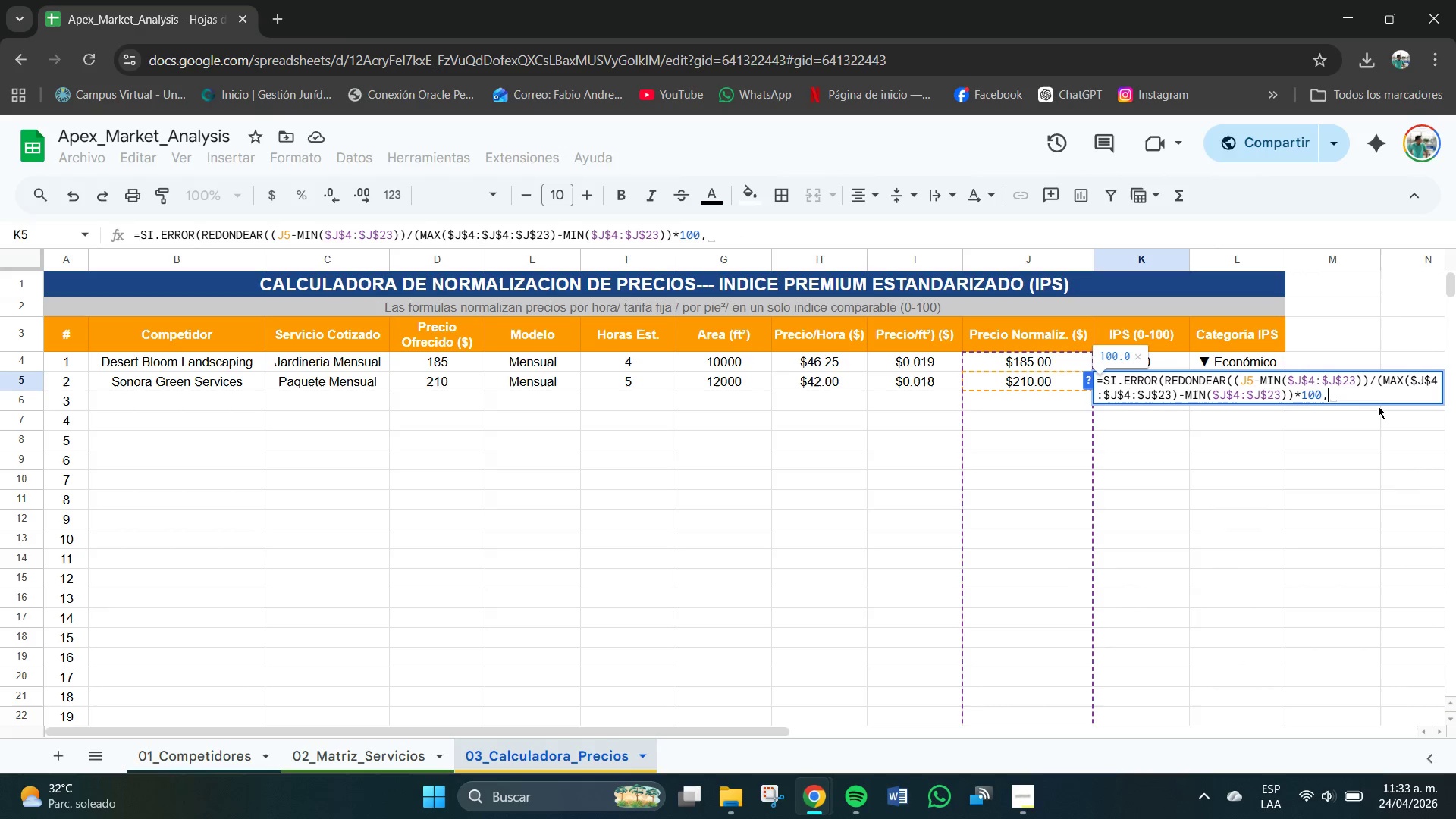 
key(Backspace)
 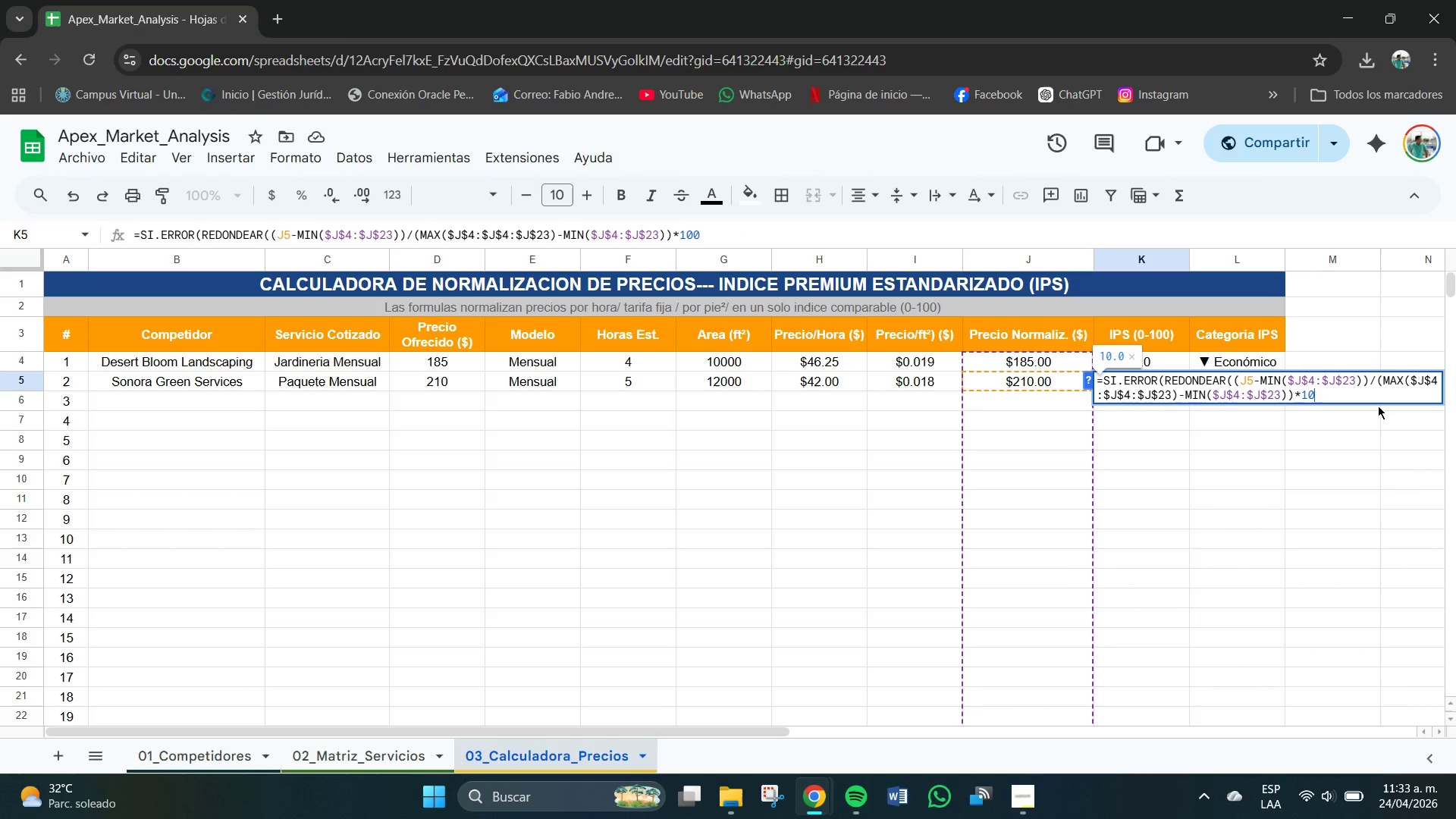 
key(Backspace)
 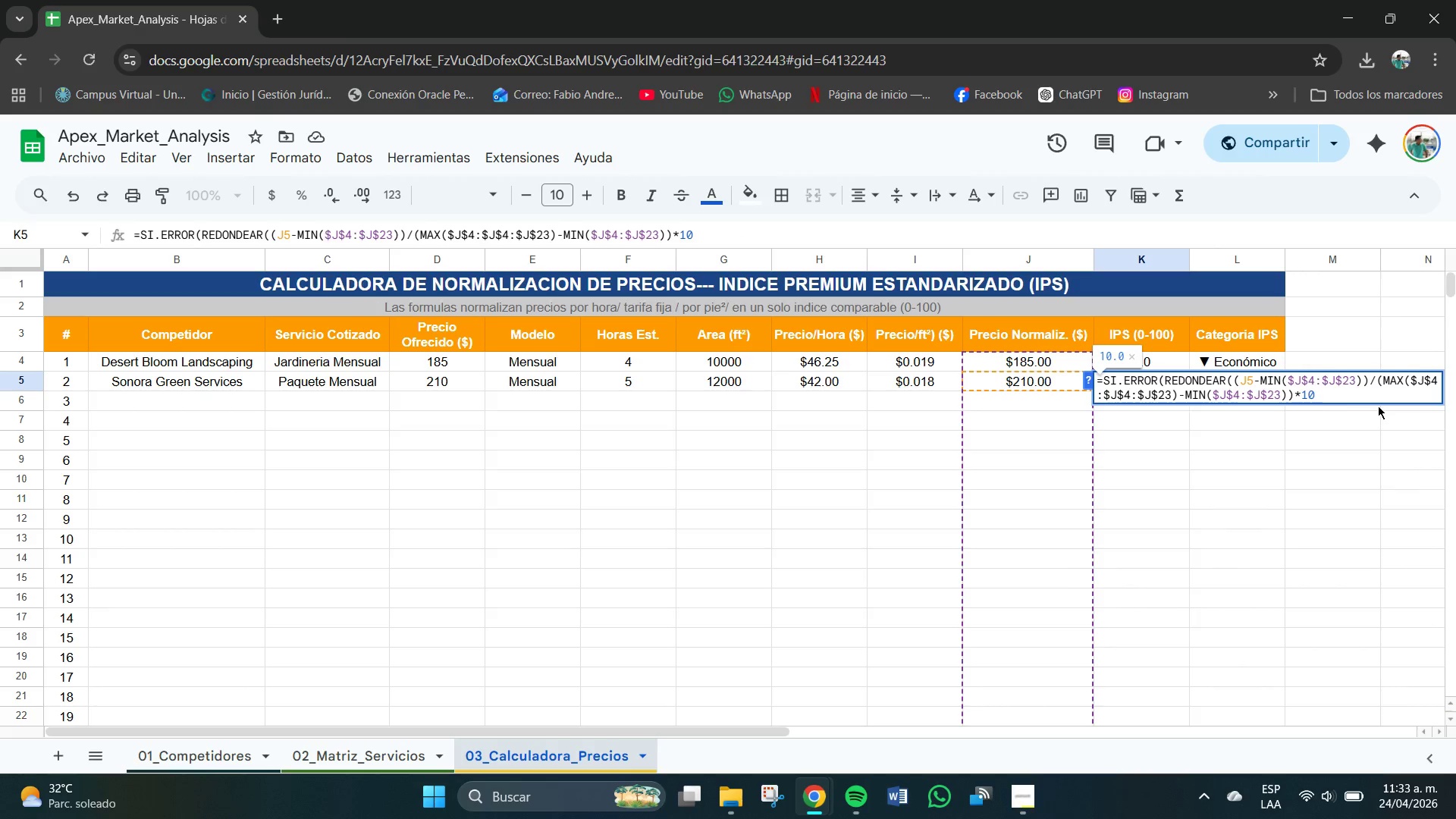 
key(Backspace)
 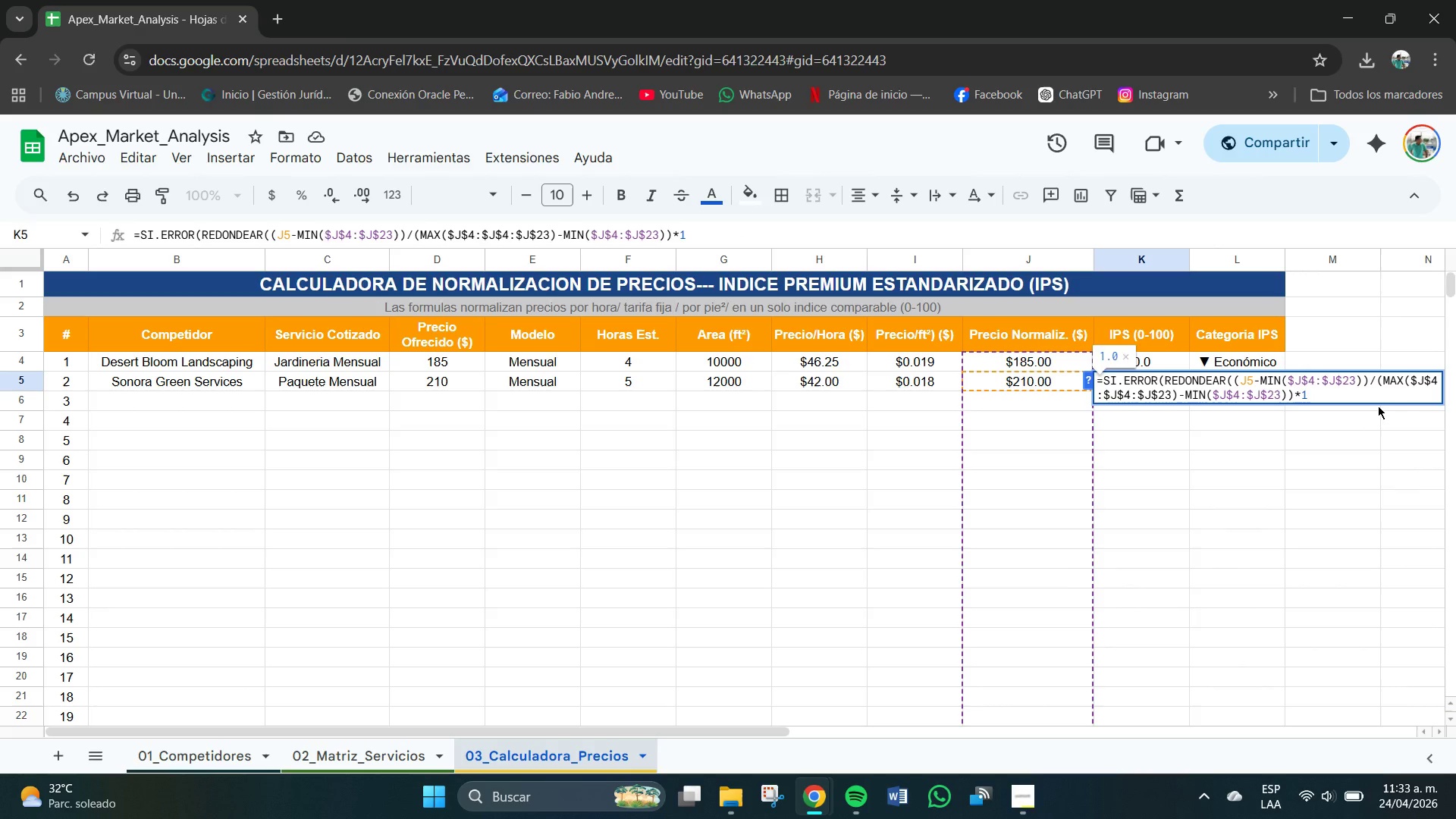 
key(Backspace)
 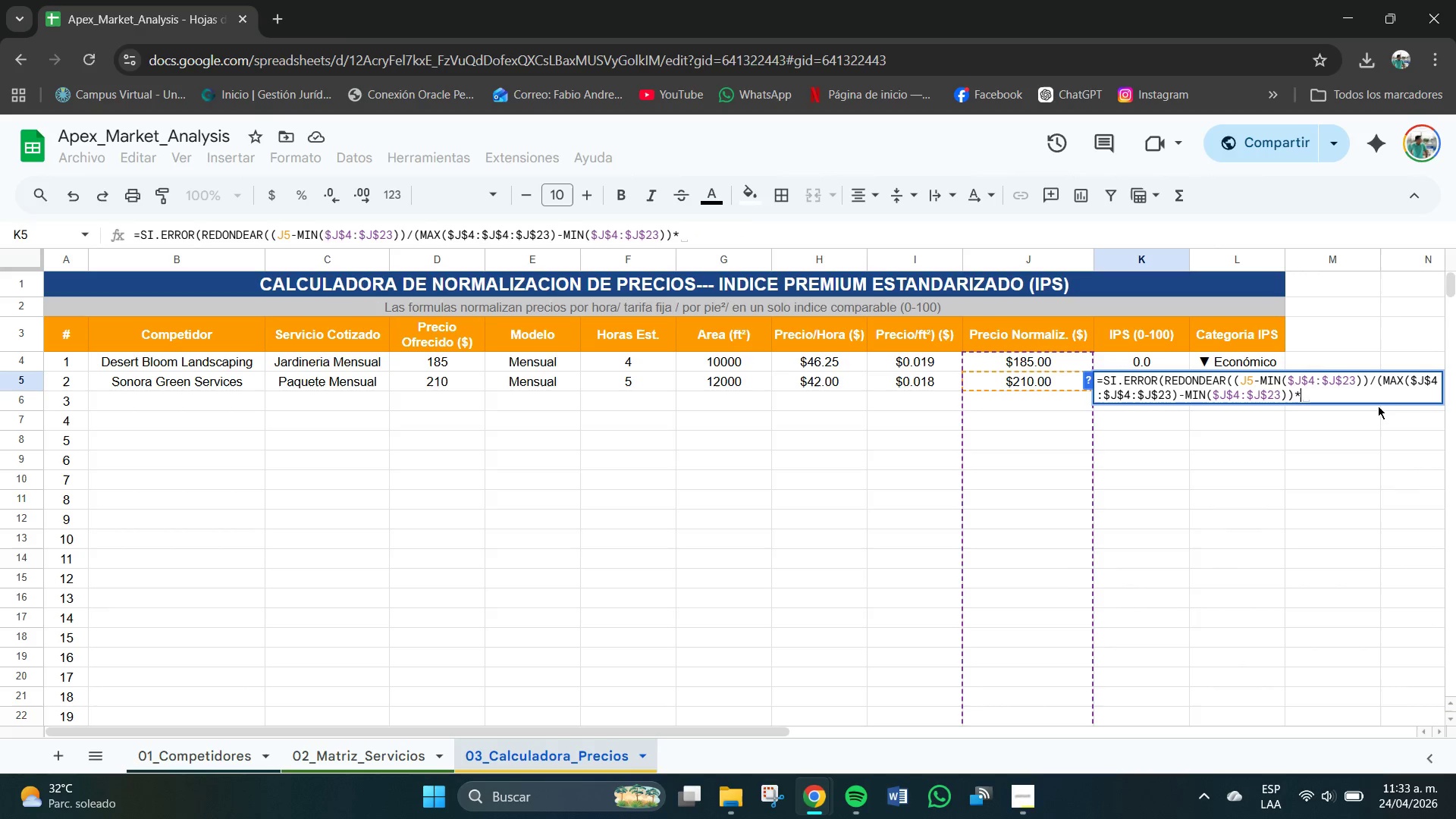 
key(Backspace)
 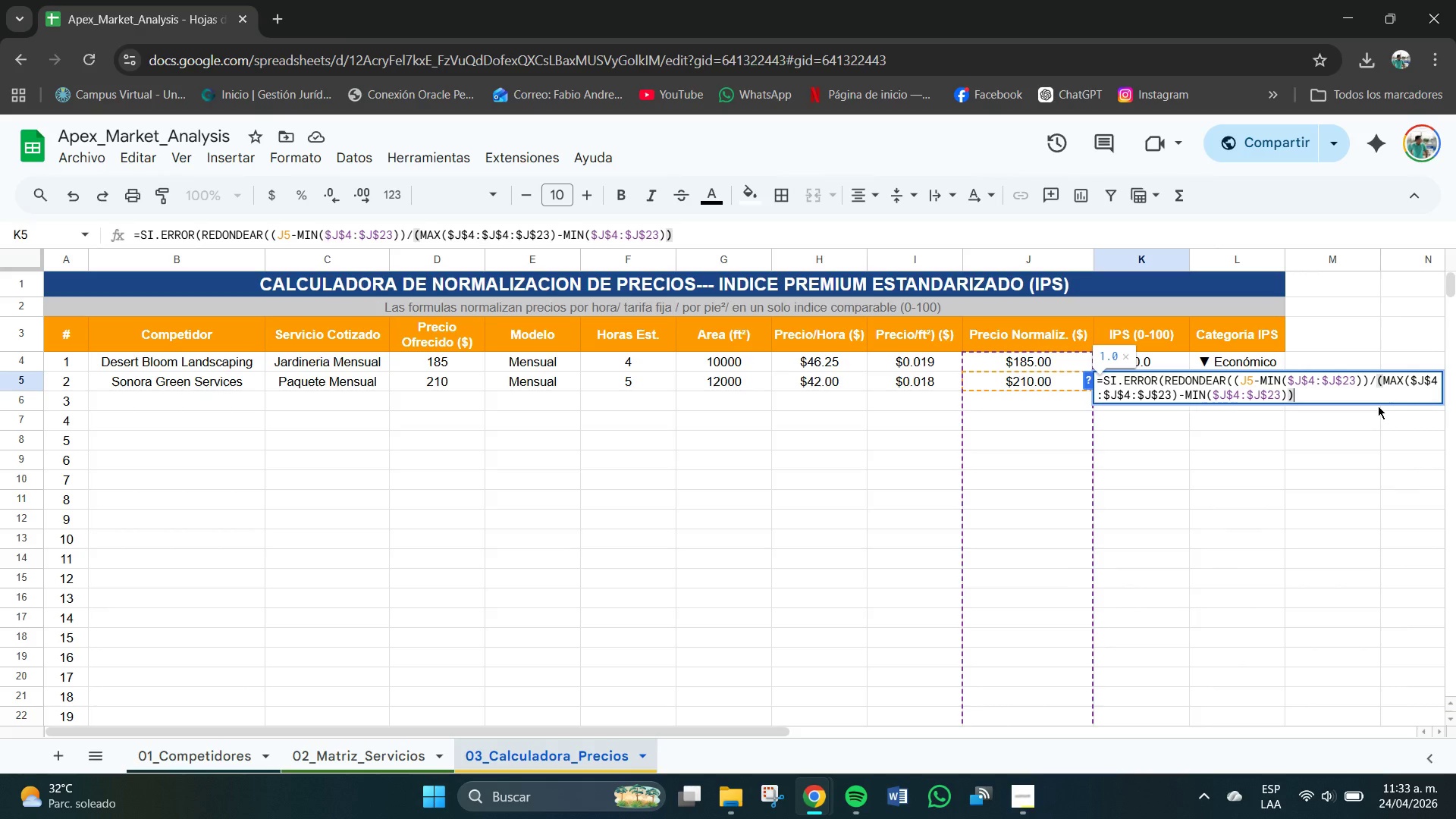 
wait(8.16)
 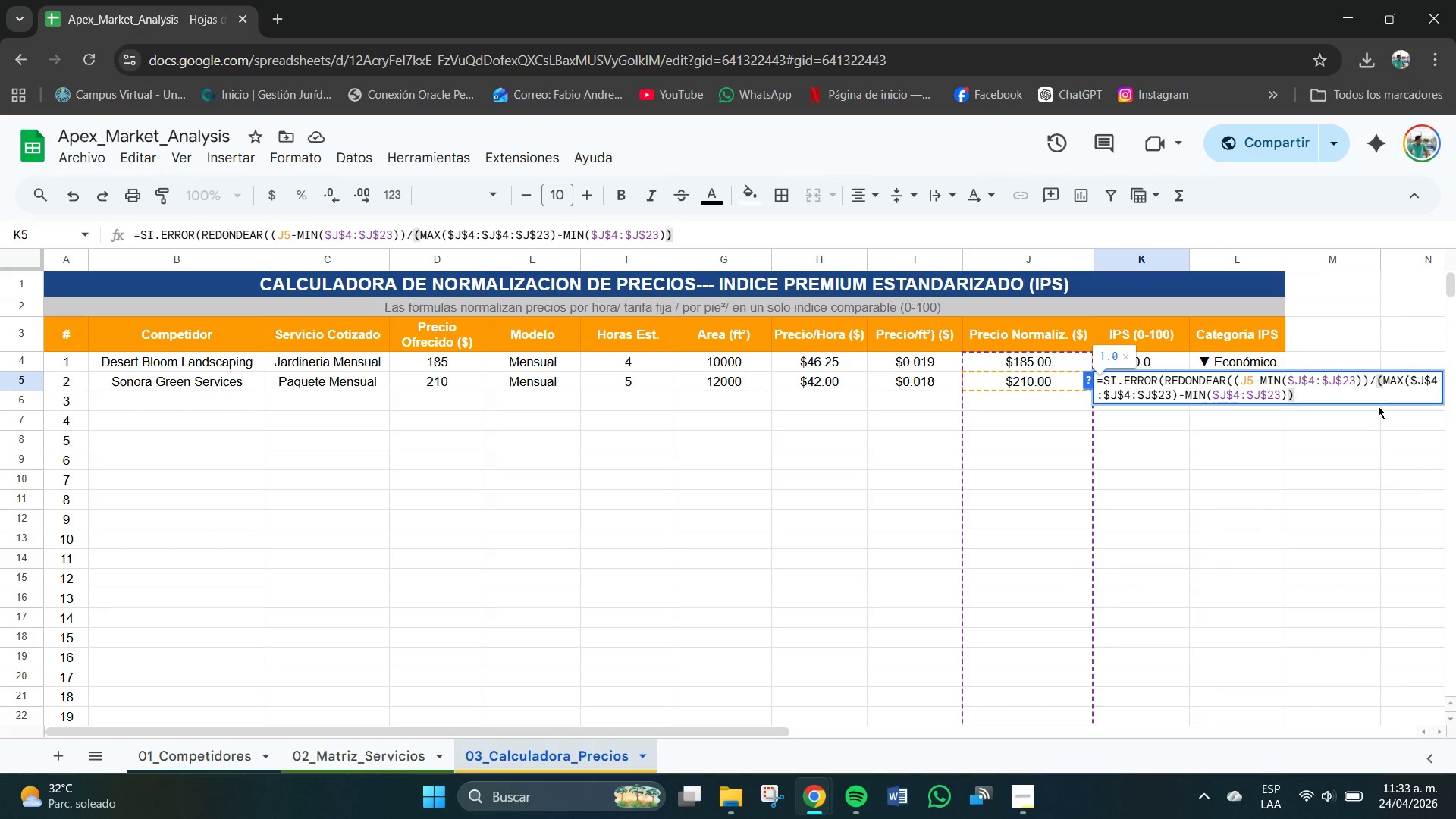 
key(Backspace)
key(Backspace)
type(((+0)
 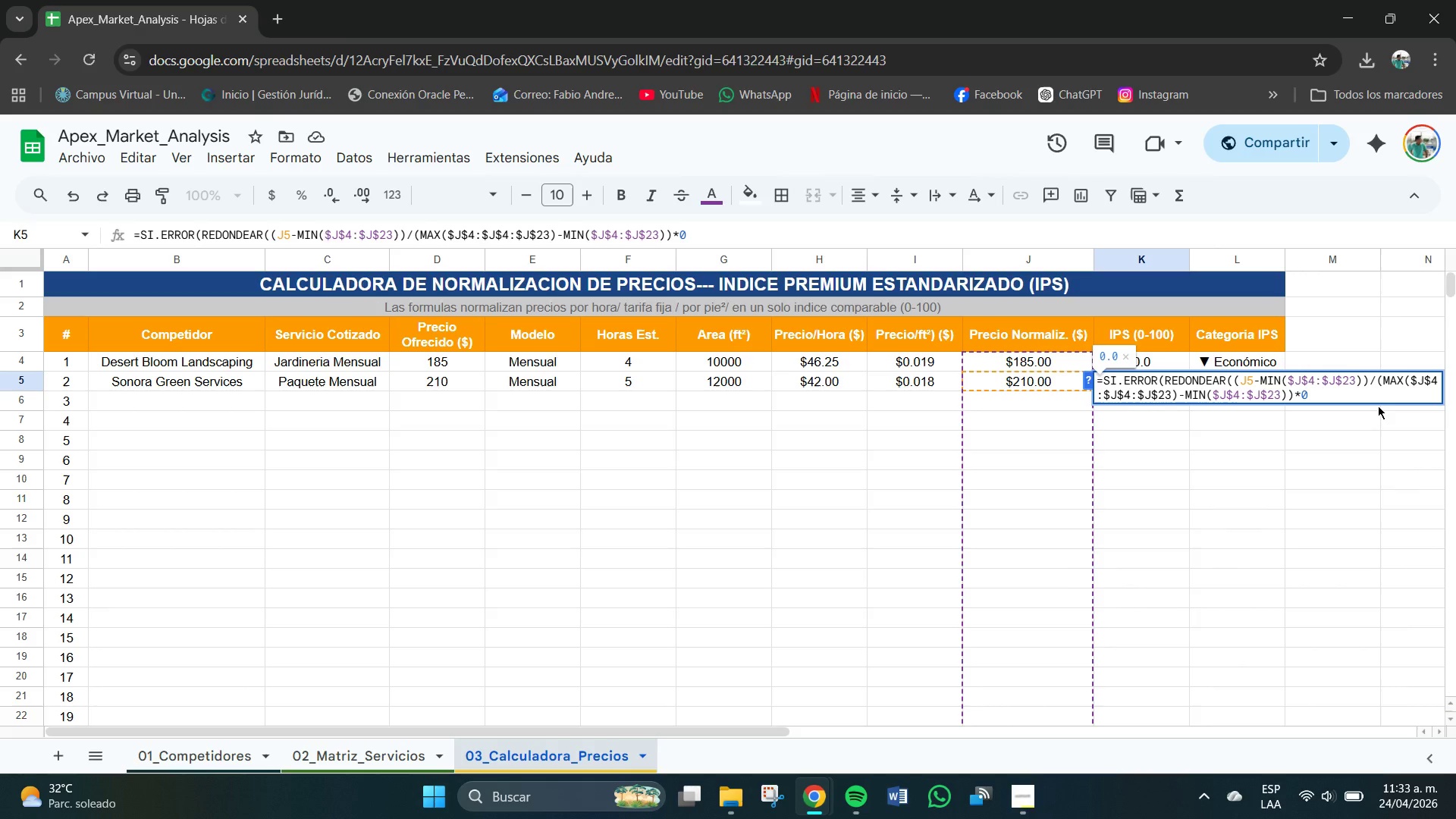 
type(.0,1()
 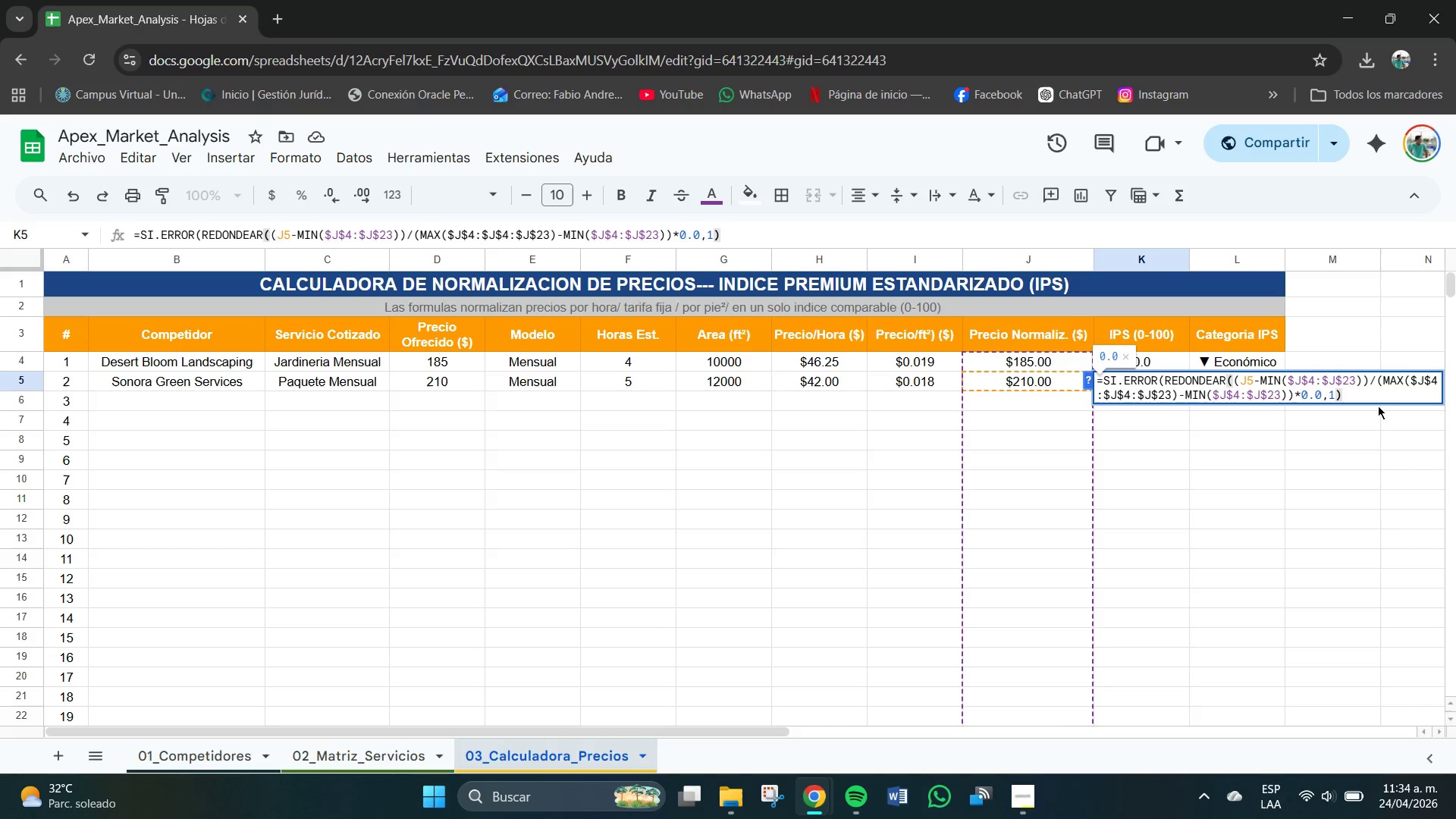 
key(Enter)
 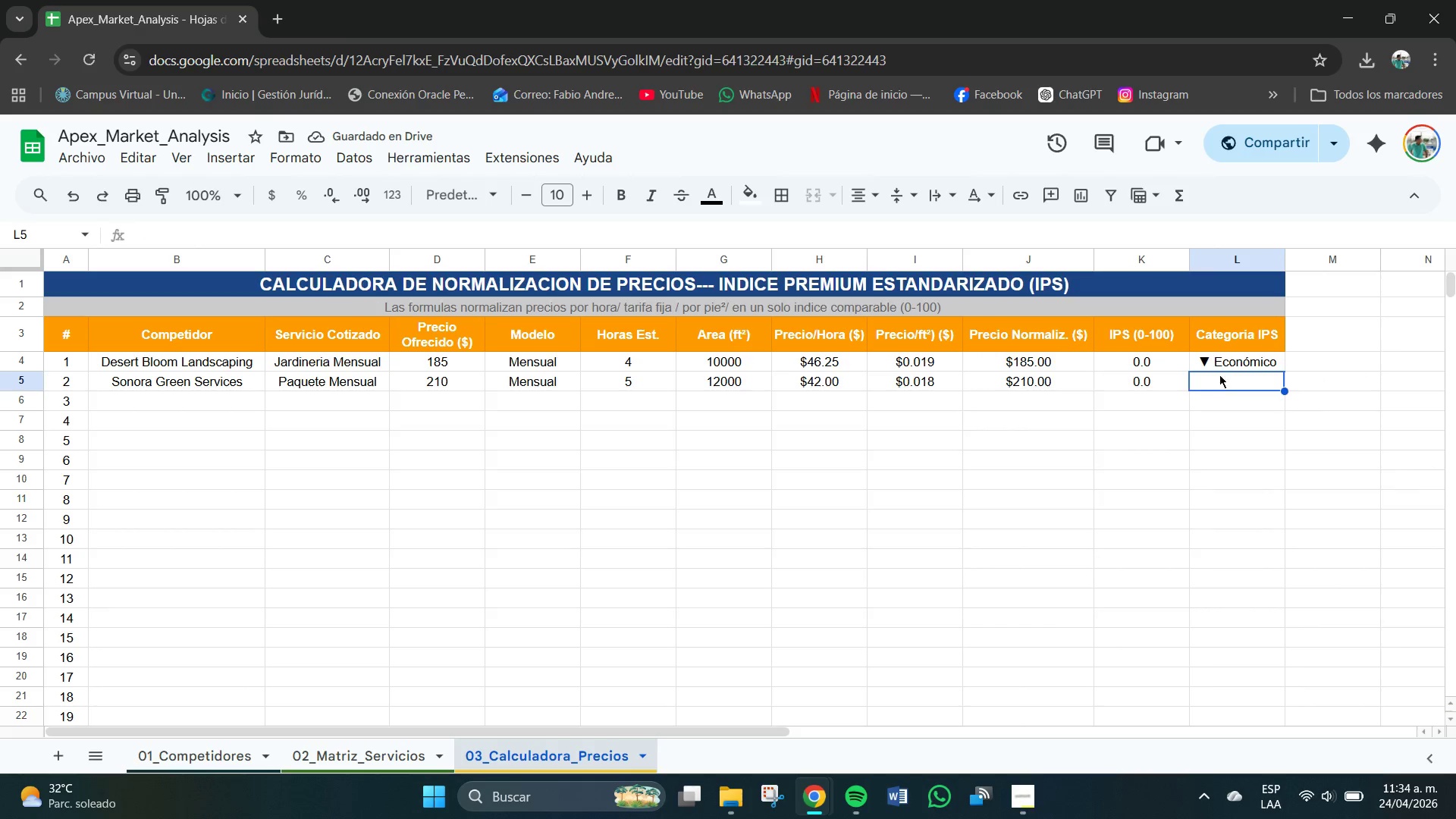 
wait(5.28)
 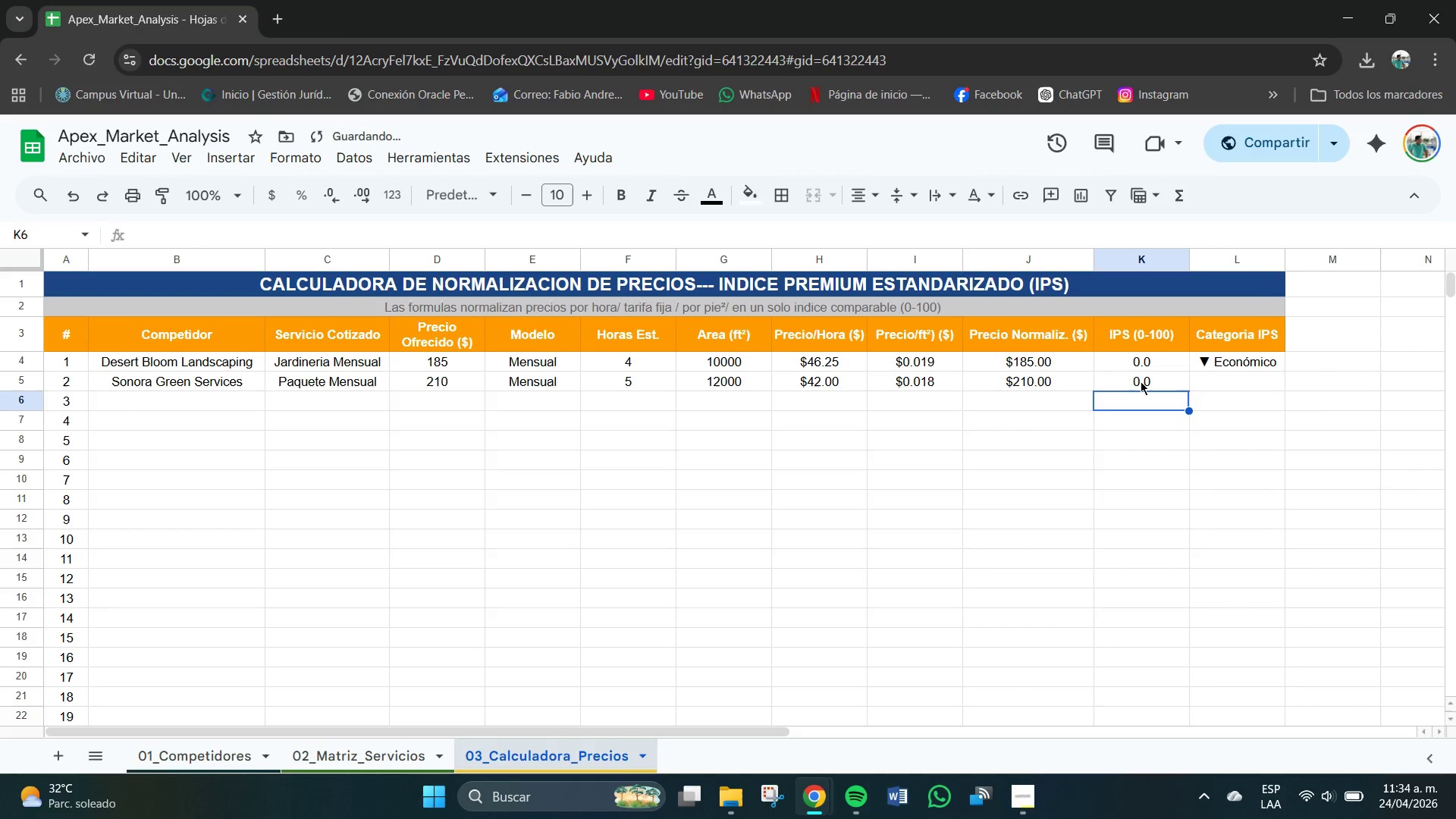 
left_click_drag(start_coordinate=[1284, 371], to_coordinate=[1288, 387])
 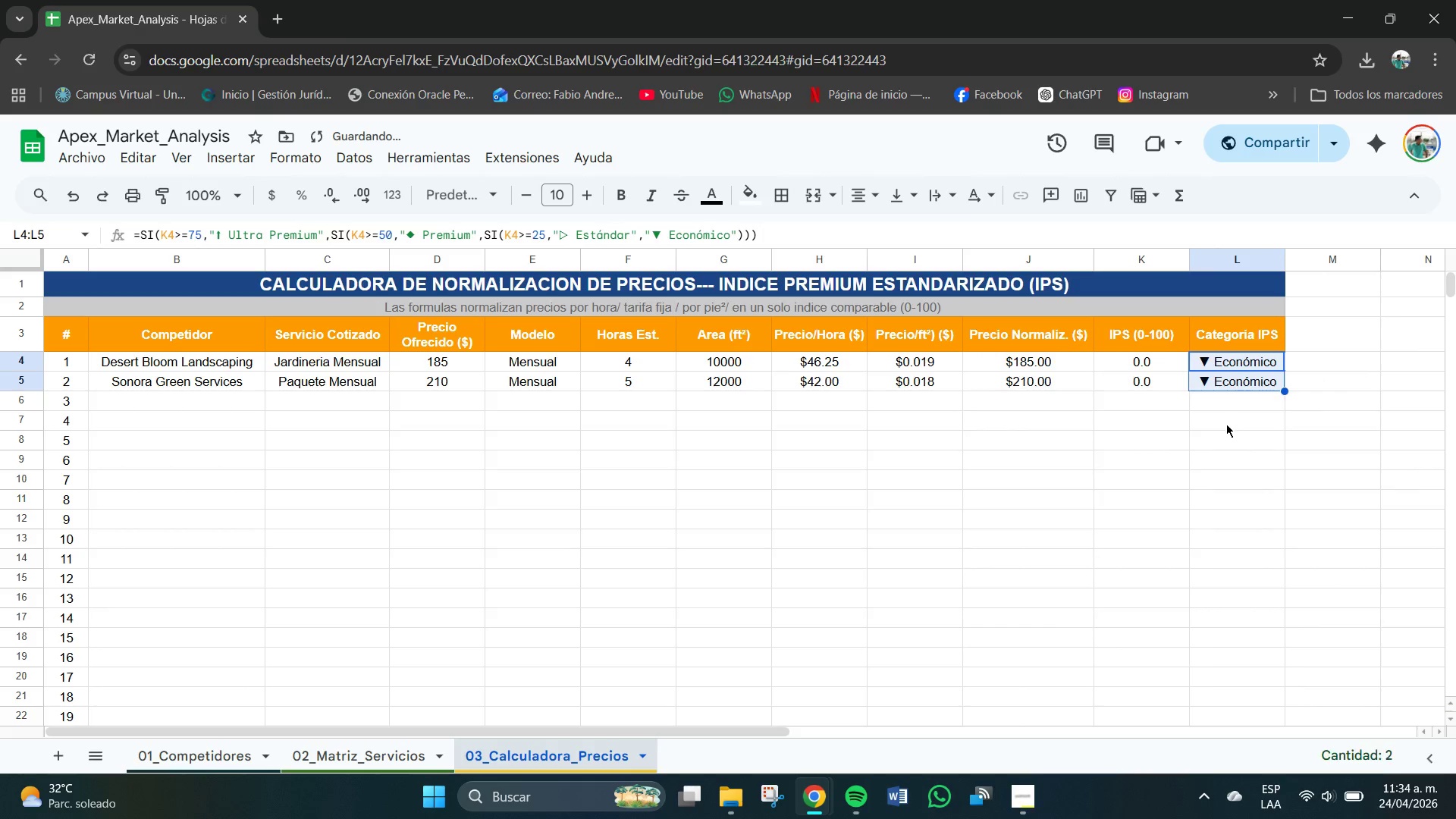 
left_click([1226, 424])
 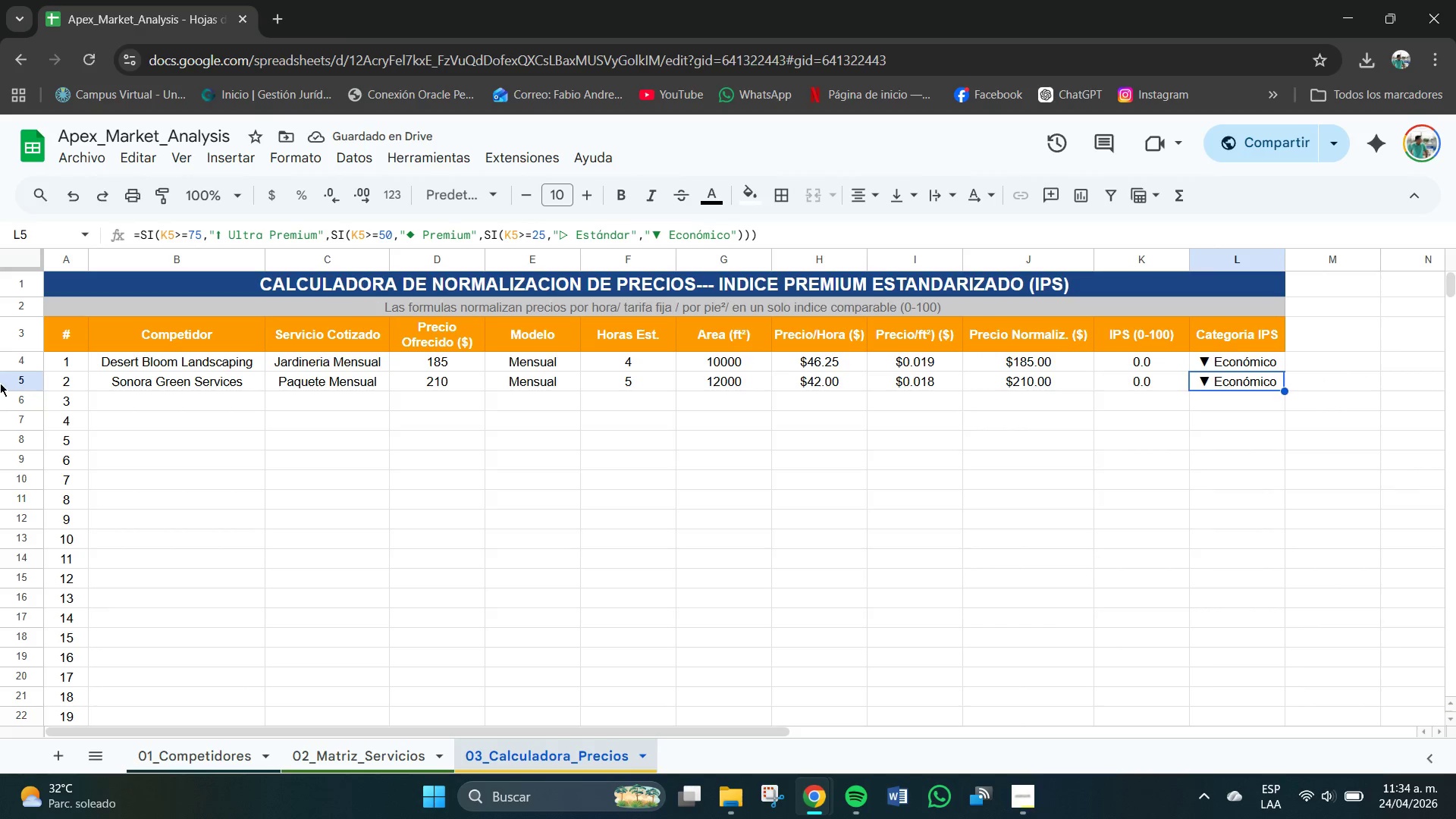 
left_click([150, 403])
 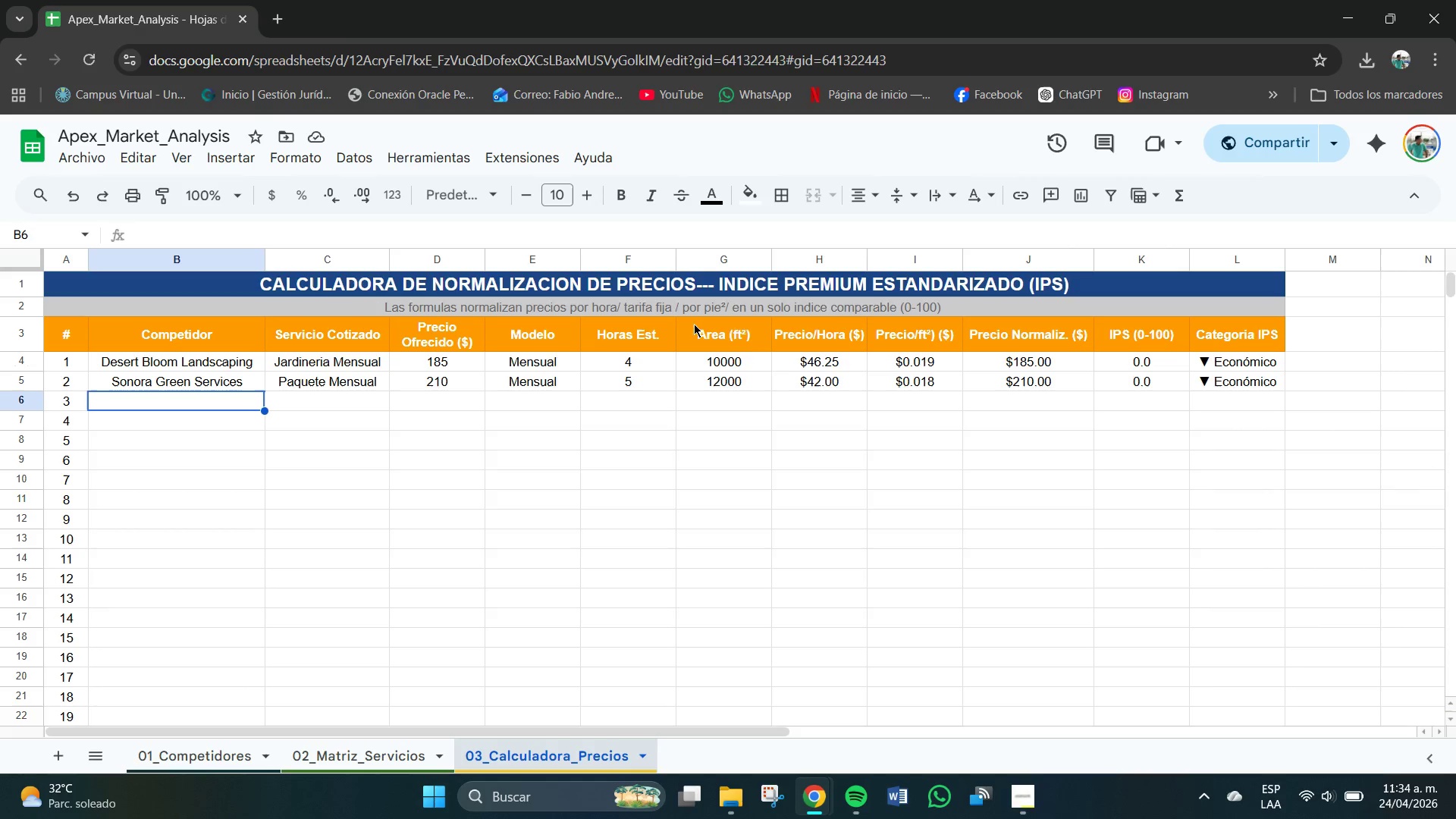 
wait(8.25)
 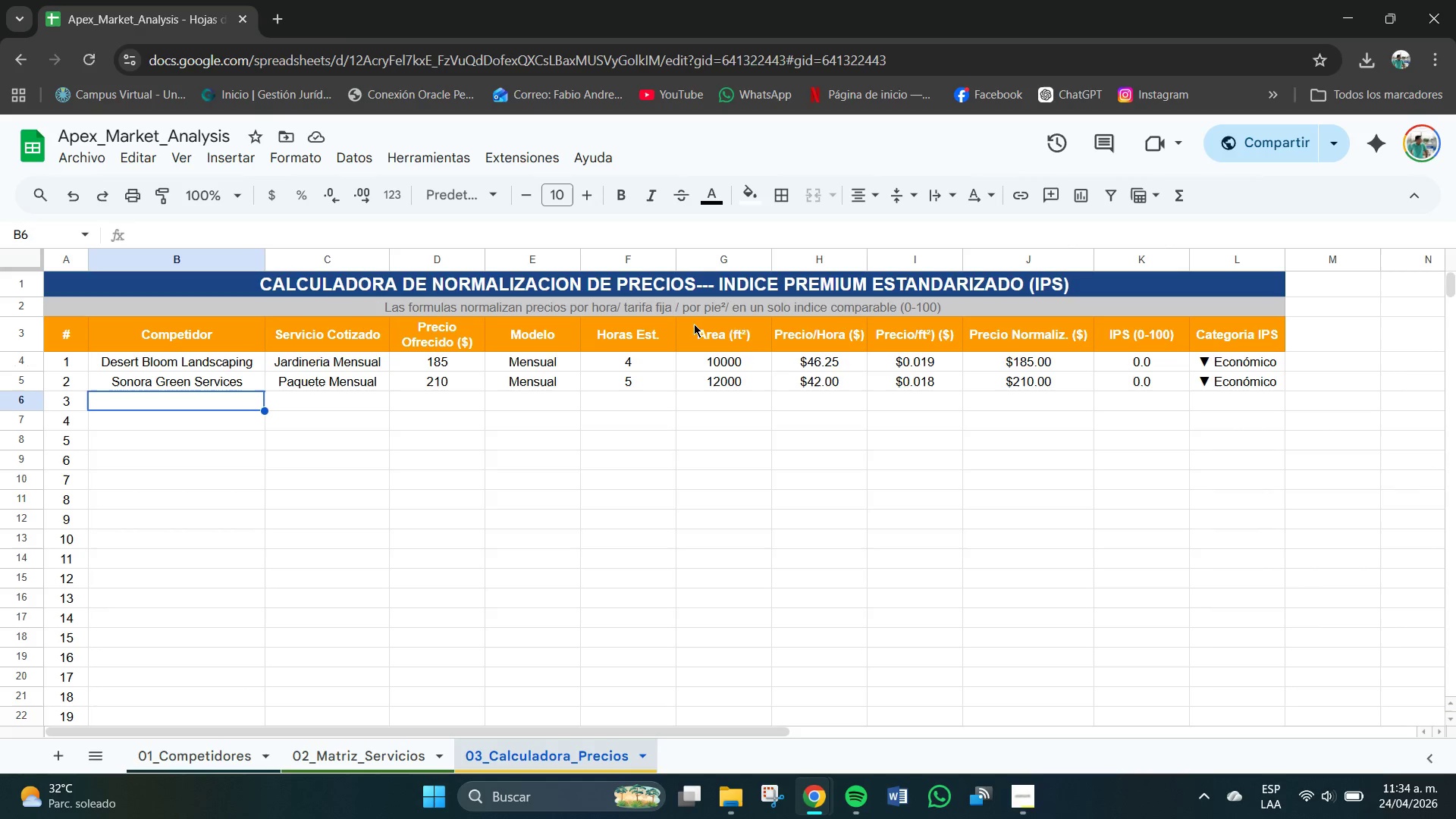 
left_click([1138, 364])
 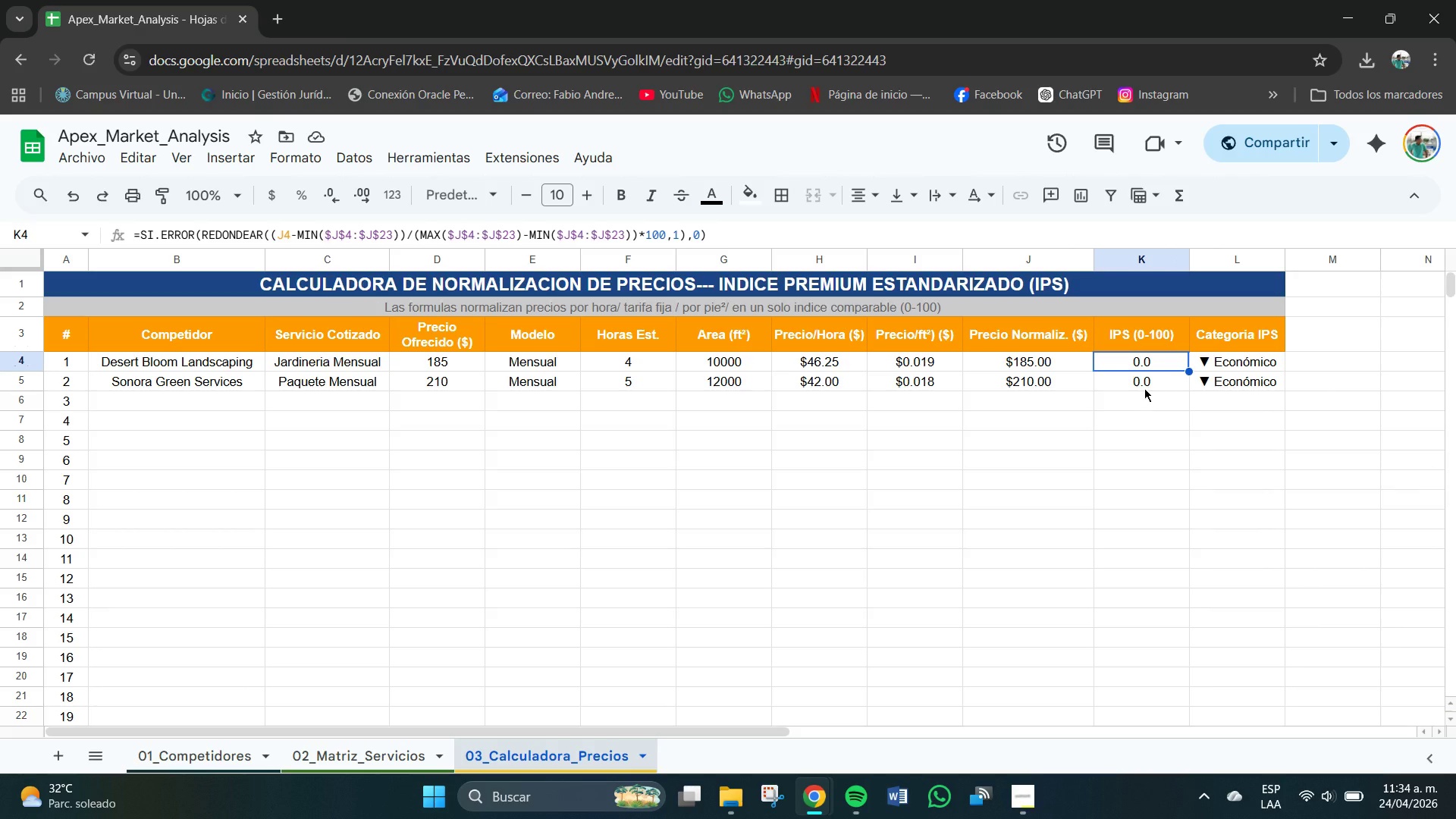 
left_click([1146, 389])
 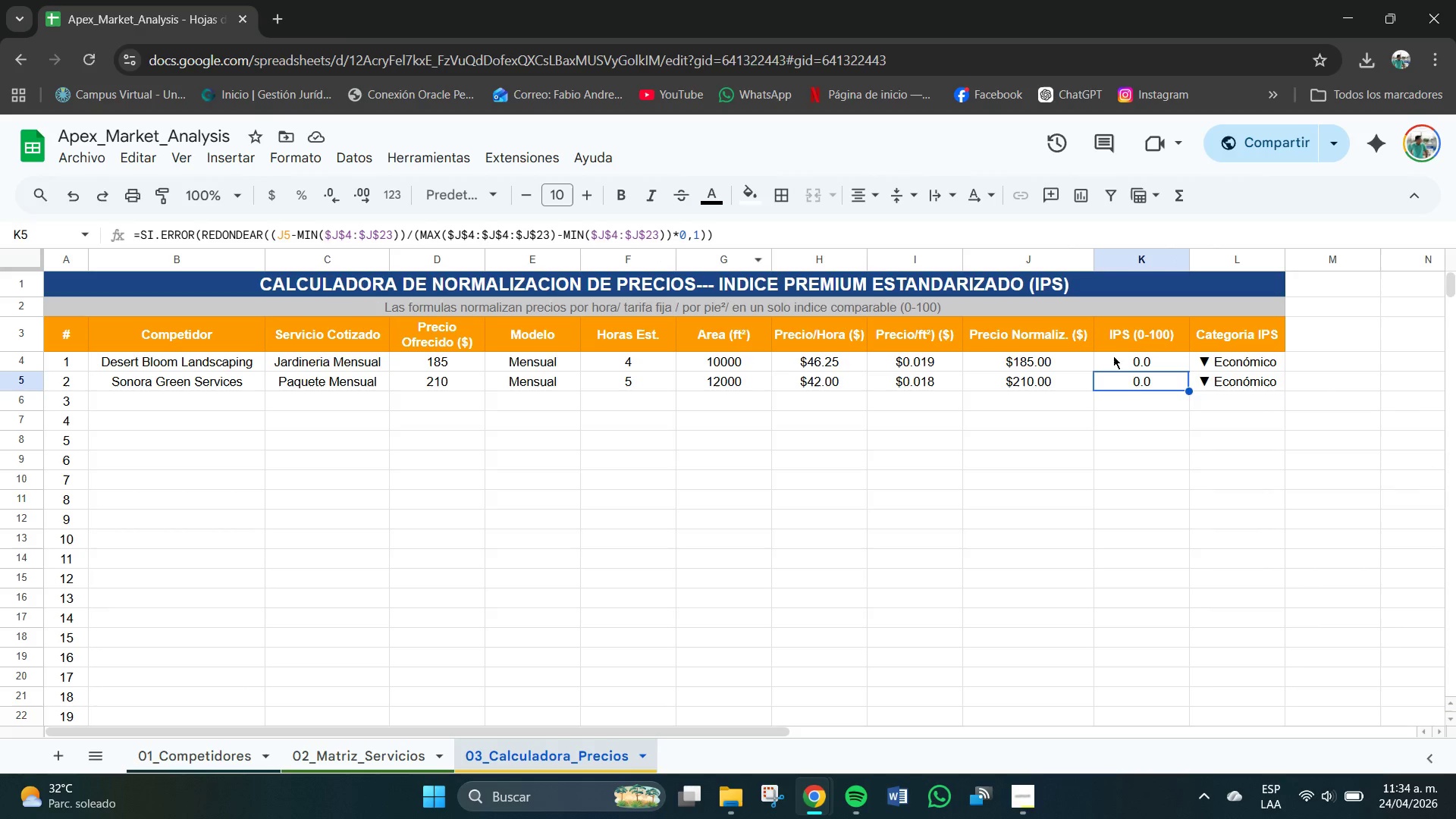 
double_click([1131, 364])
 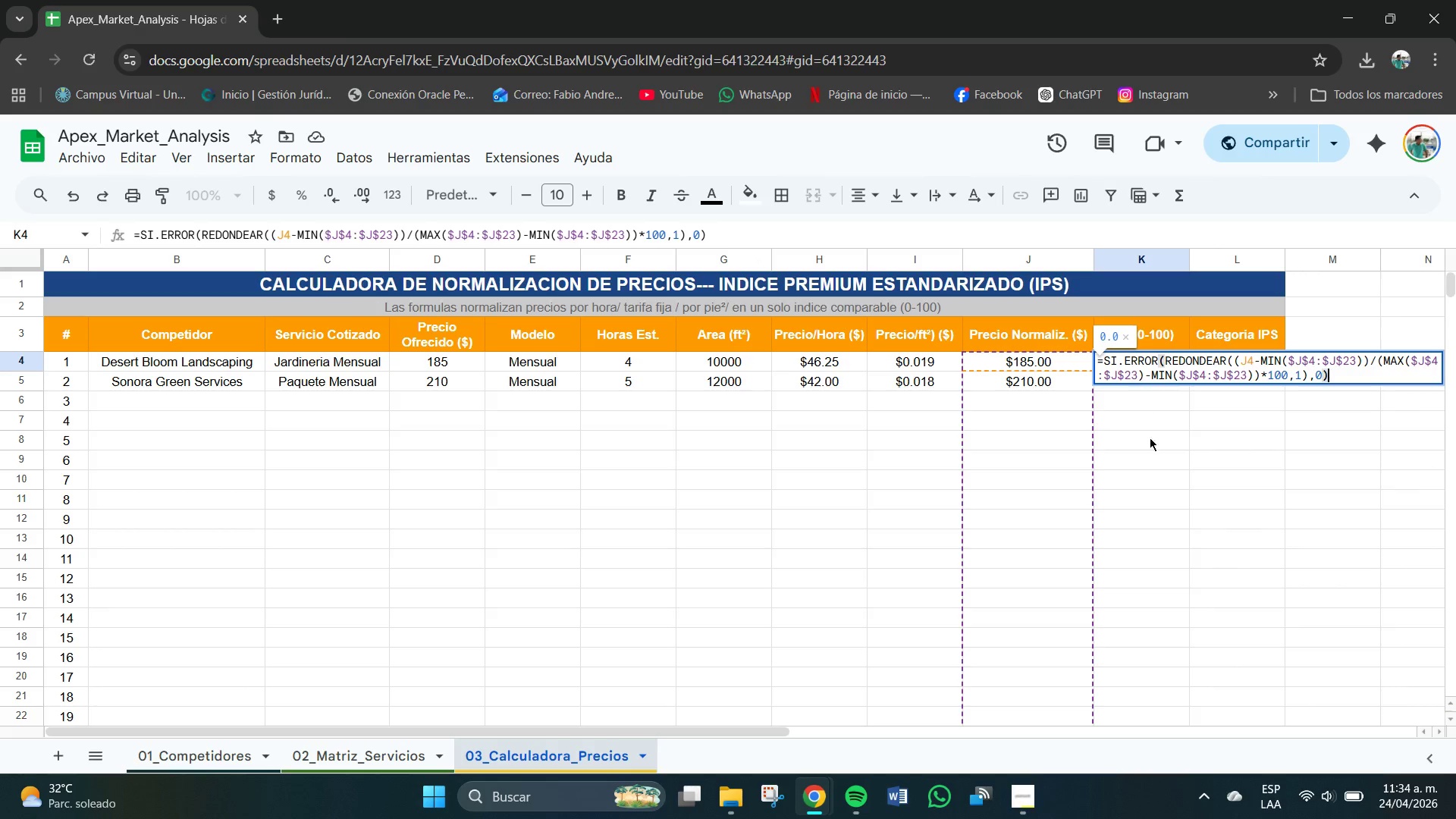 
left_click([1153, 453])
 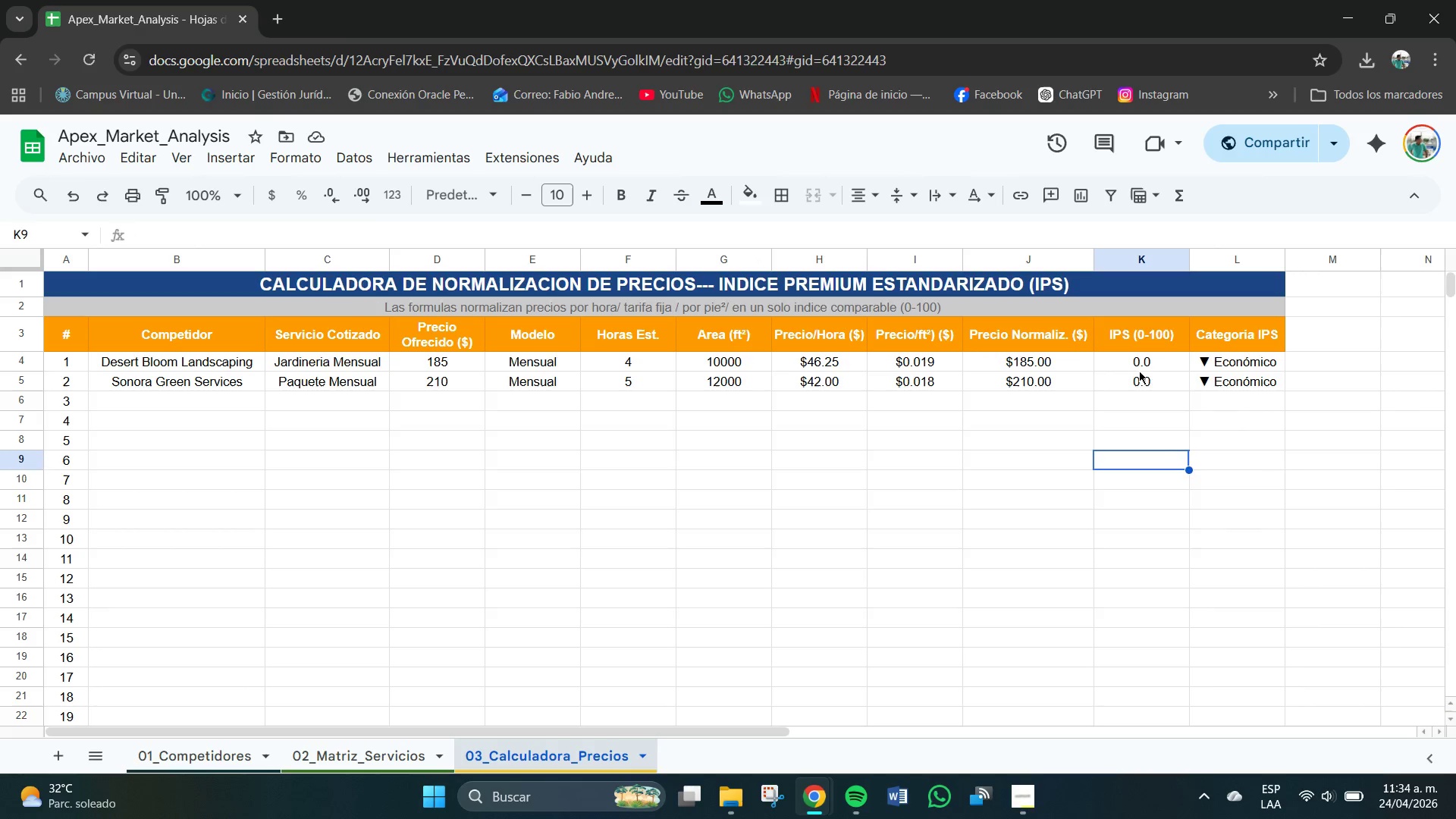 
left_click([1139, 371])
 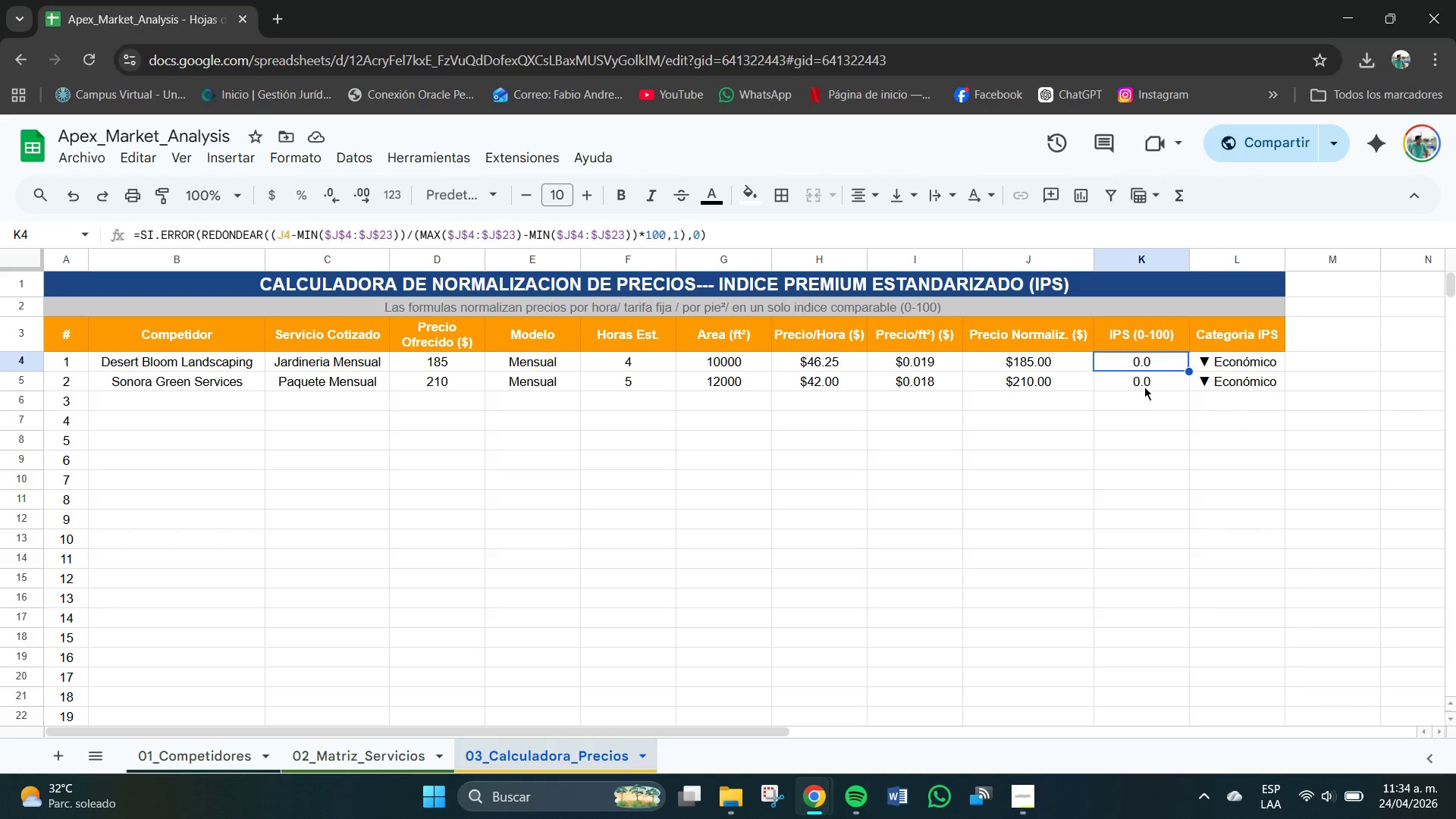 
left_click([1146, 388])
 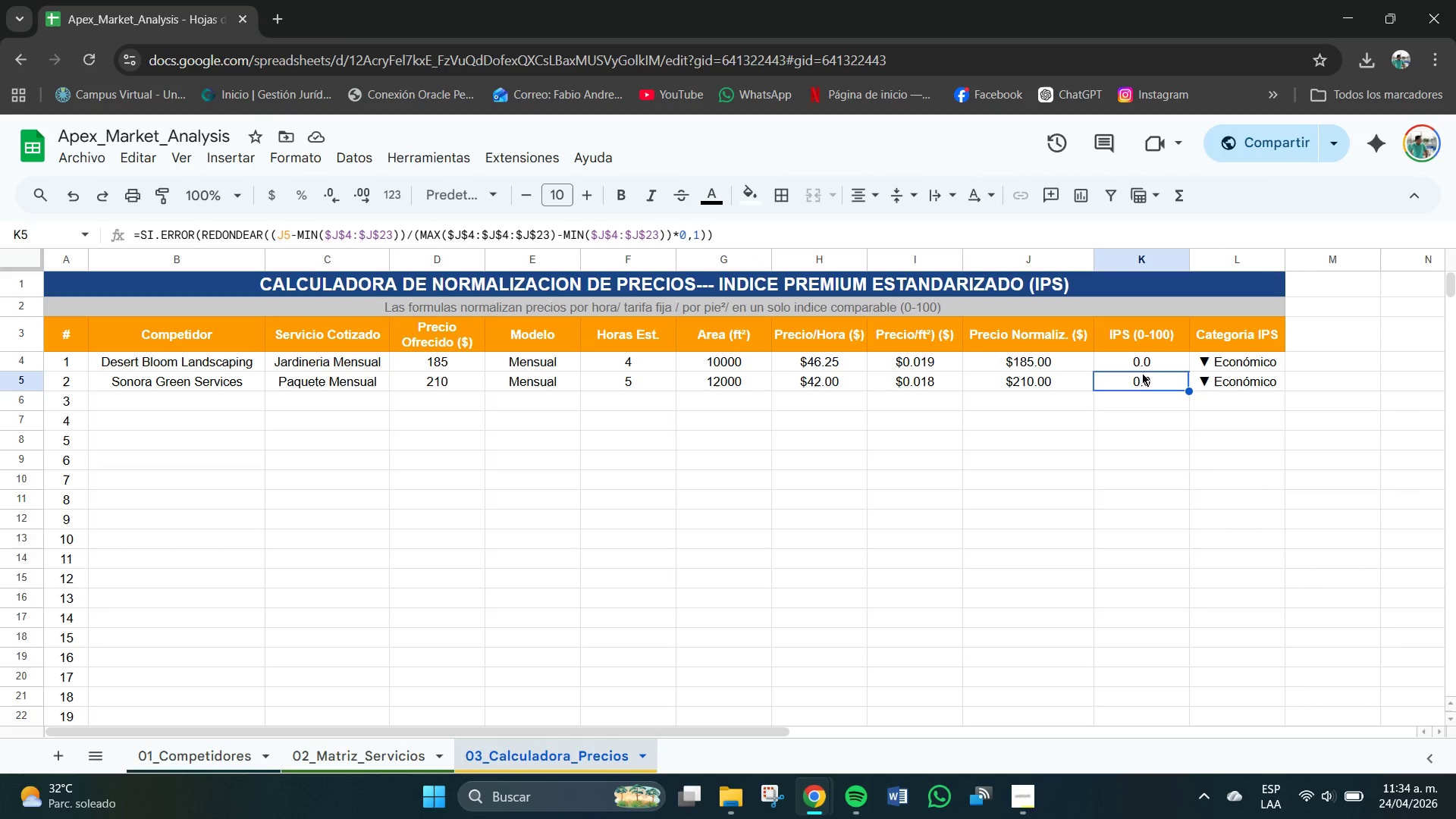 
left_click([1140, 370])
 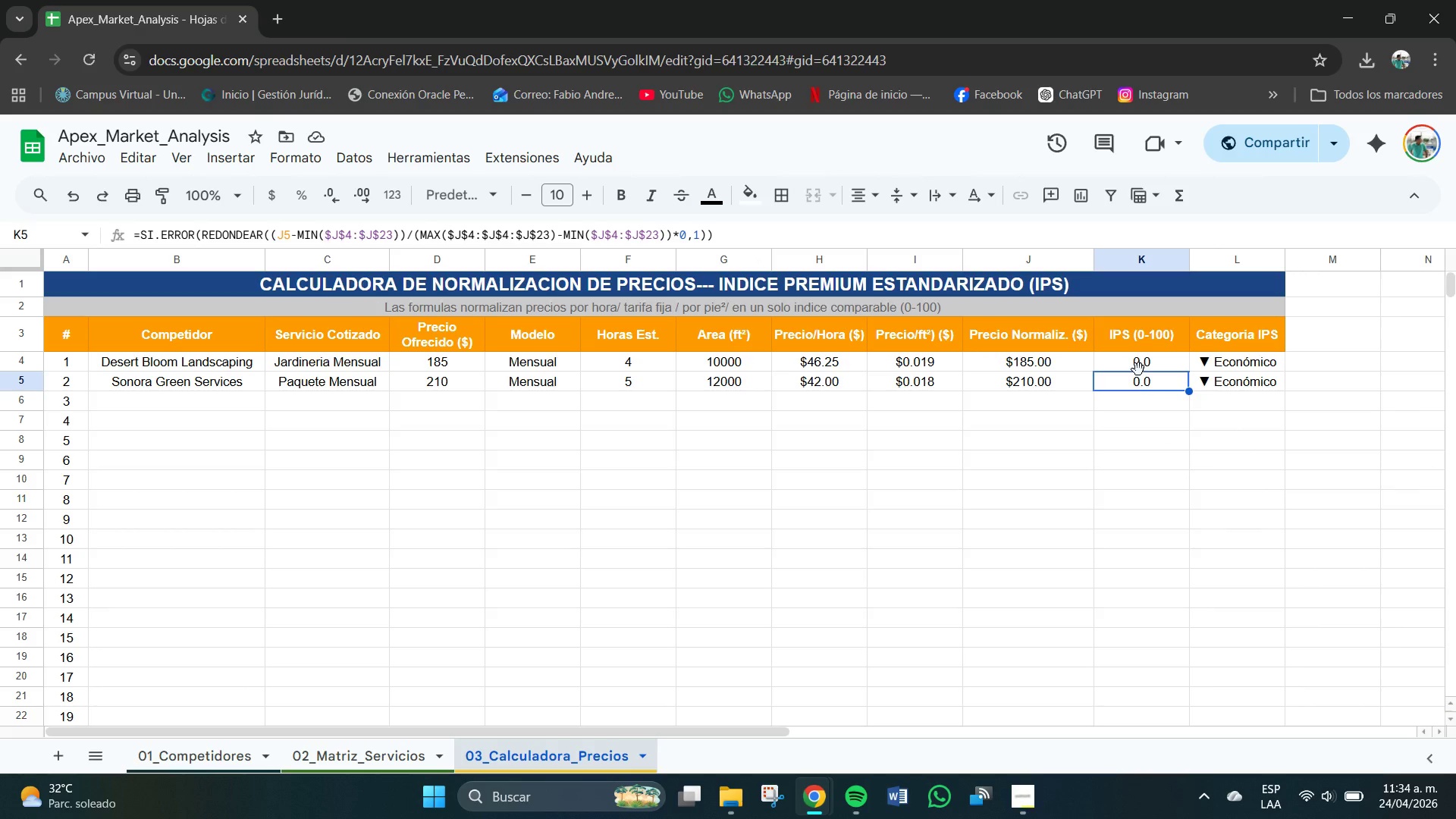 
left_click([1138, 369])
 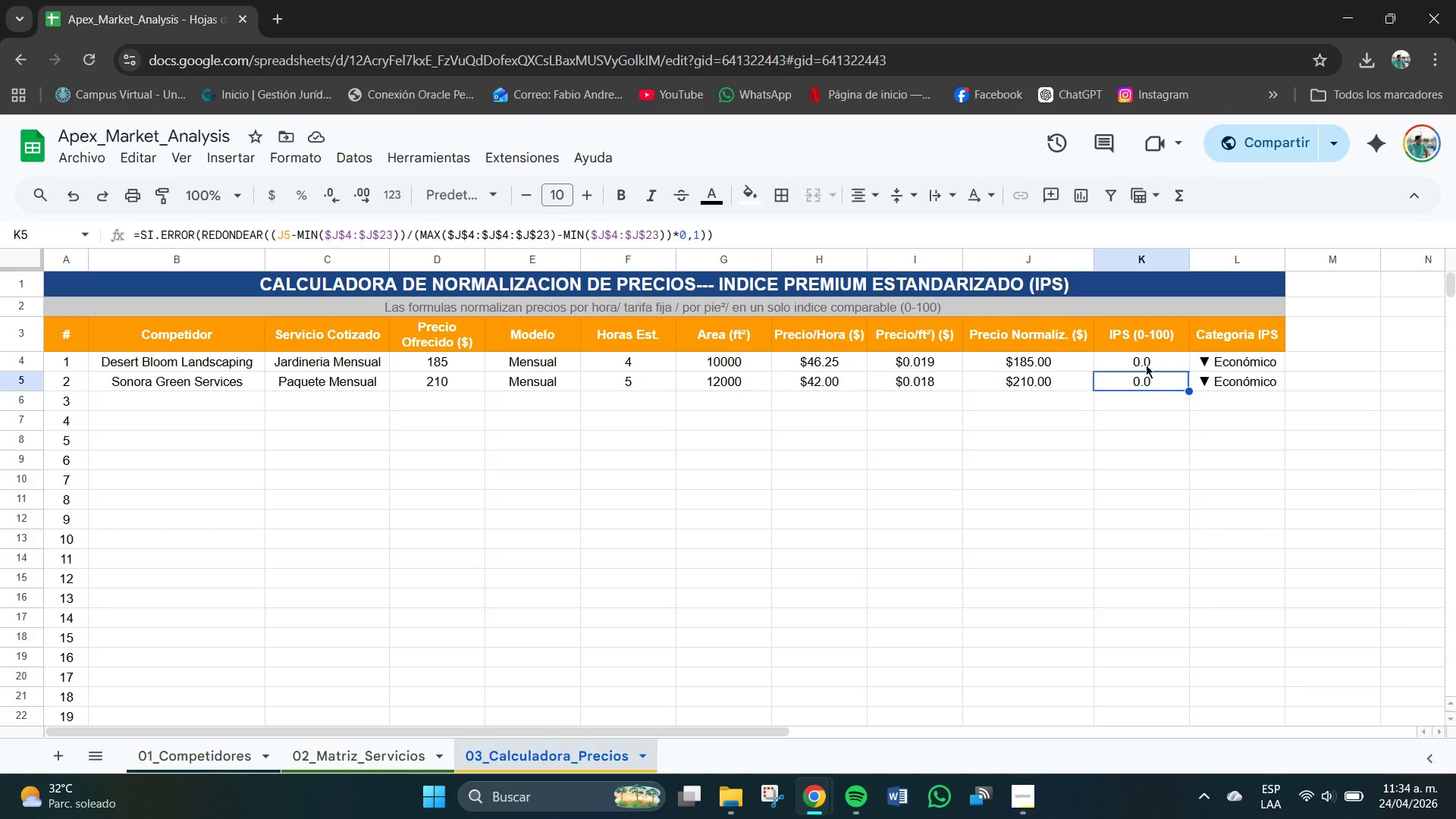 
left_click([1143, 361])
 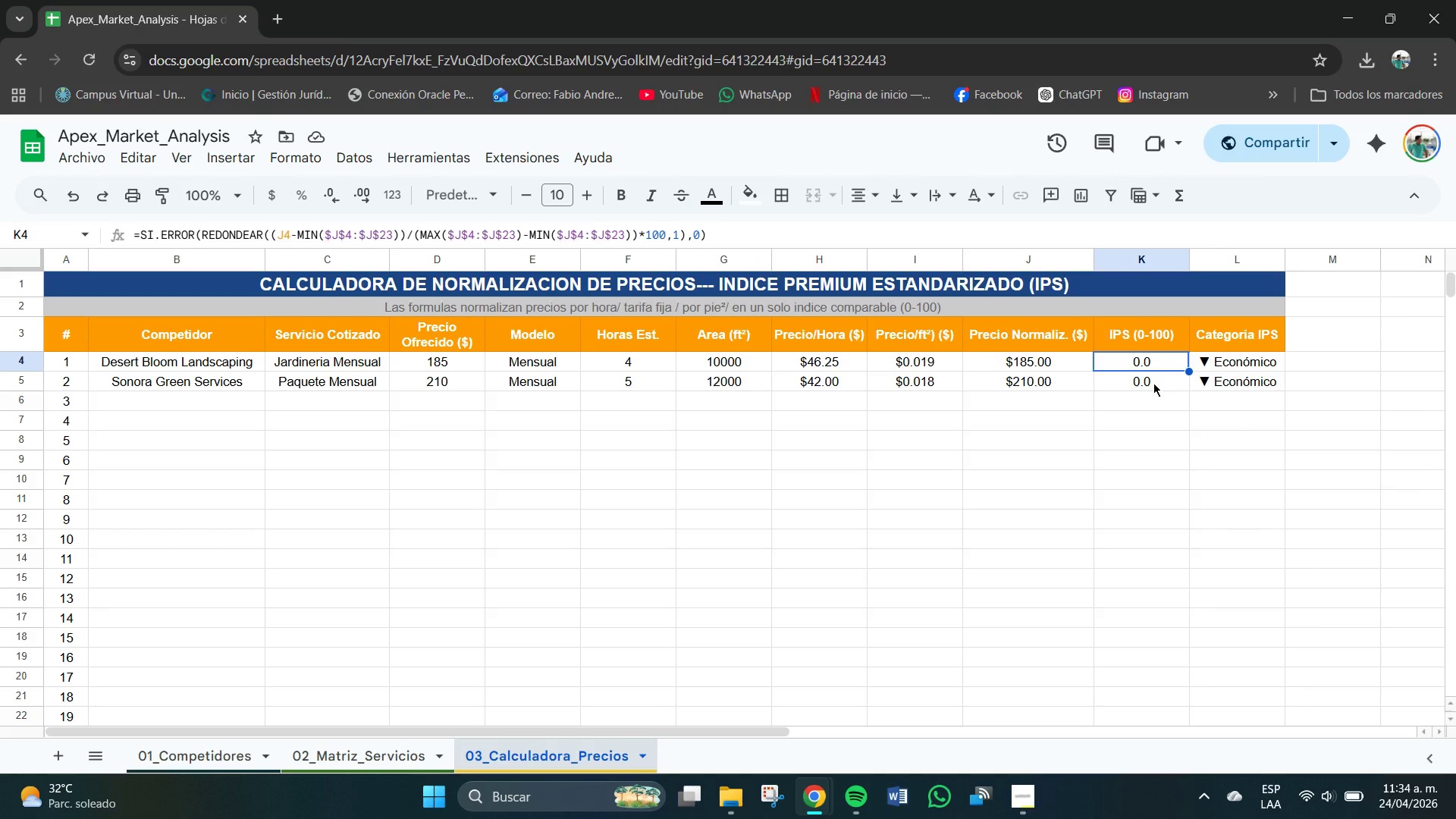 
left_click([1153, 383])
 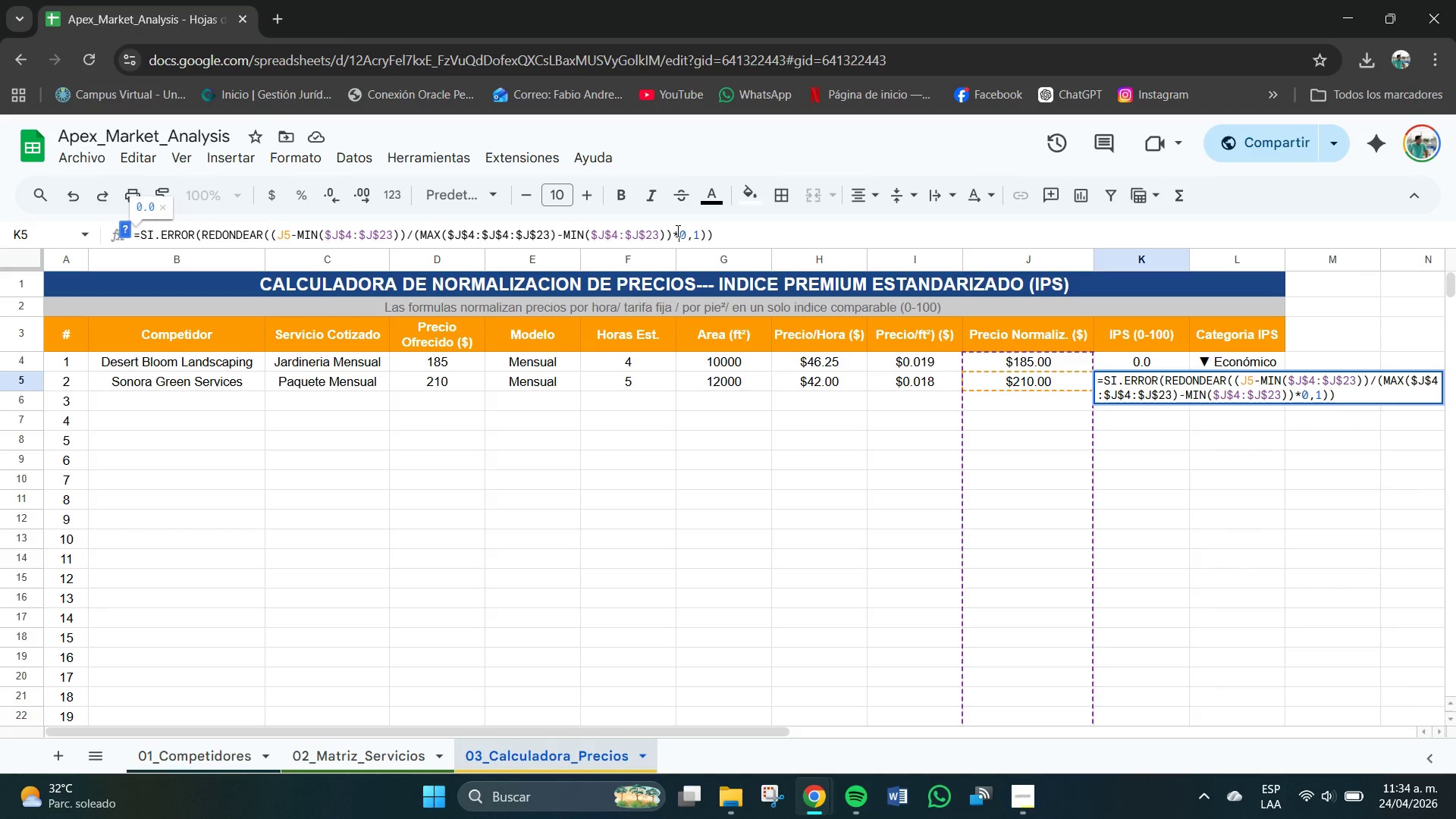 
type(10)
 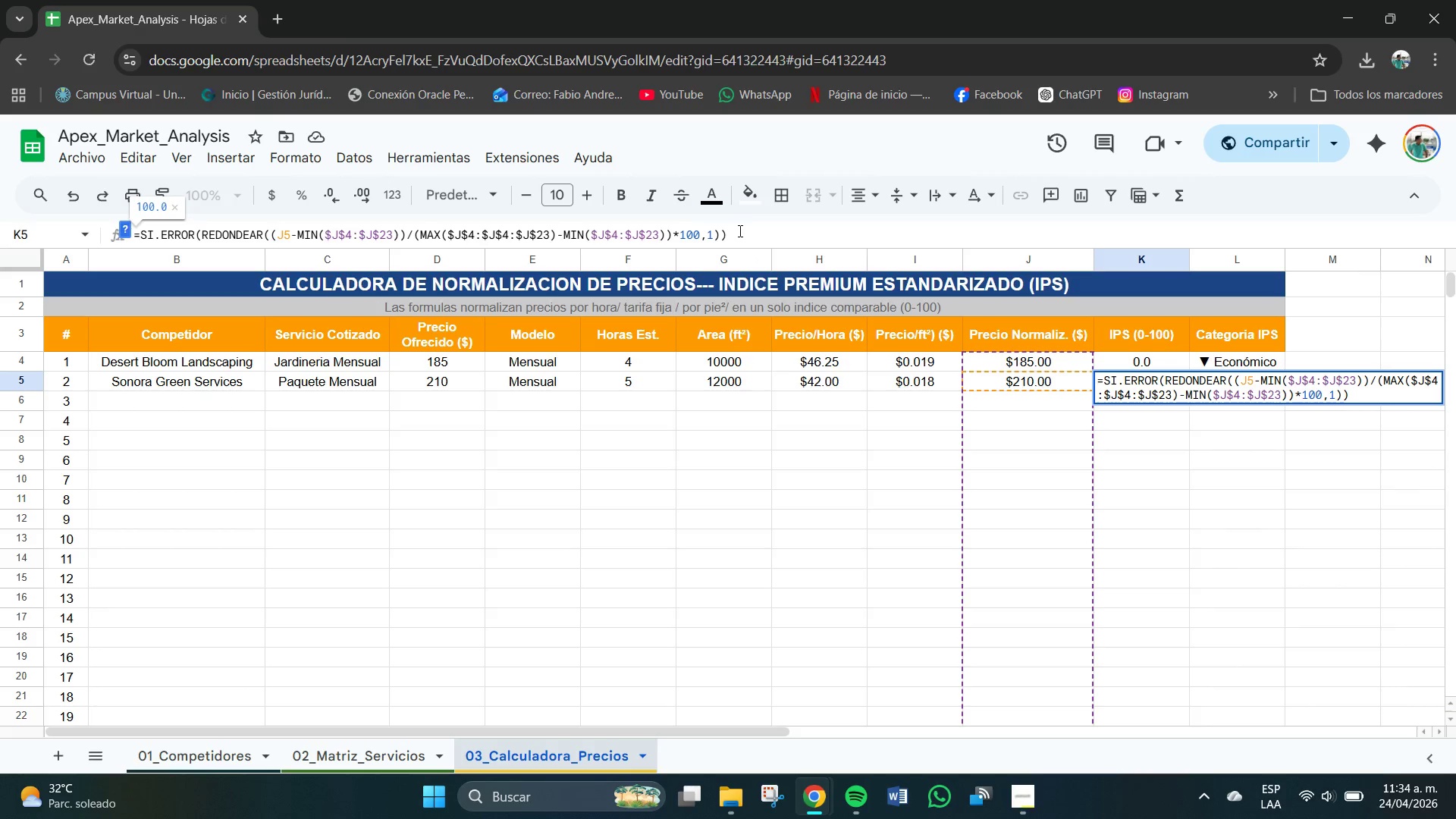 
left_click([734, 233])
 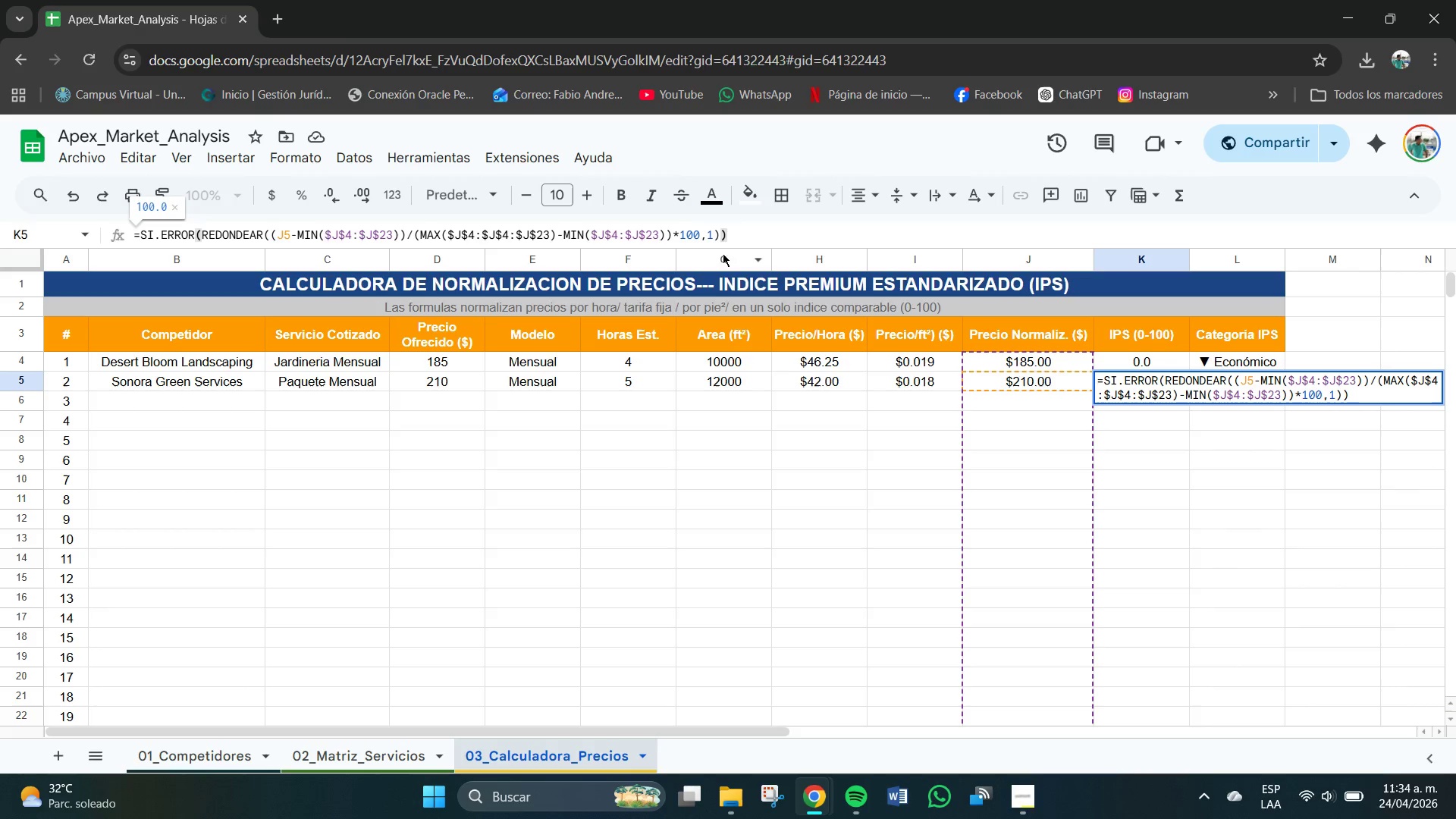 
left_click([739, 231])
 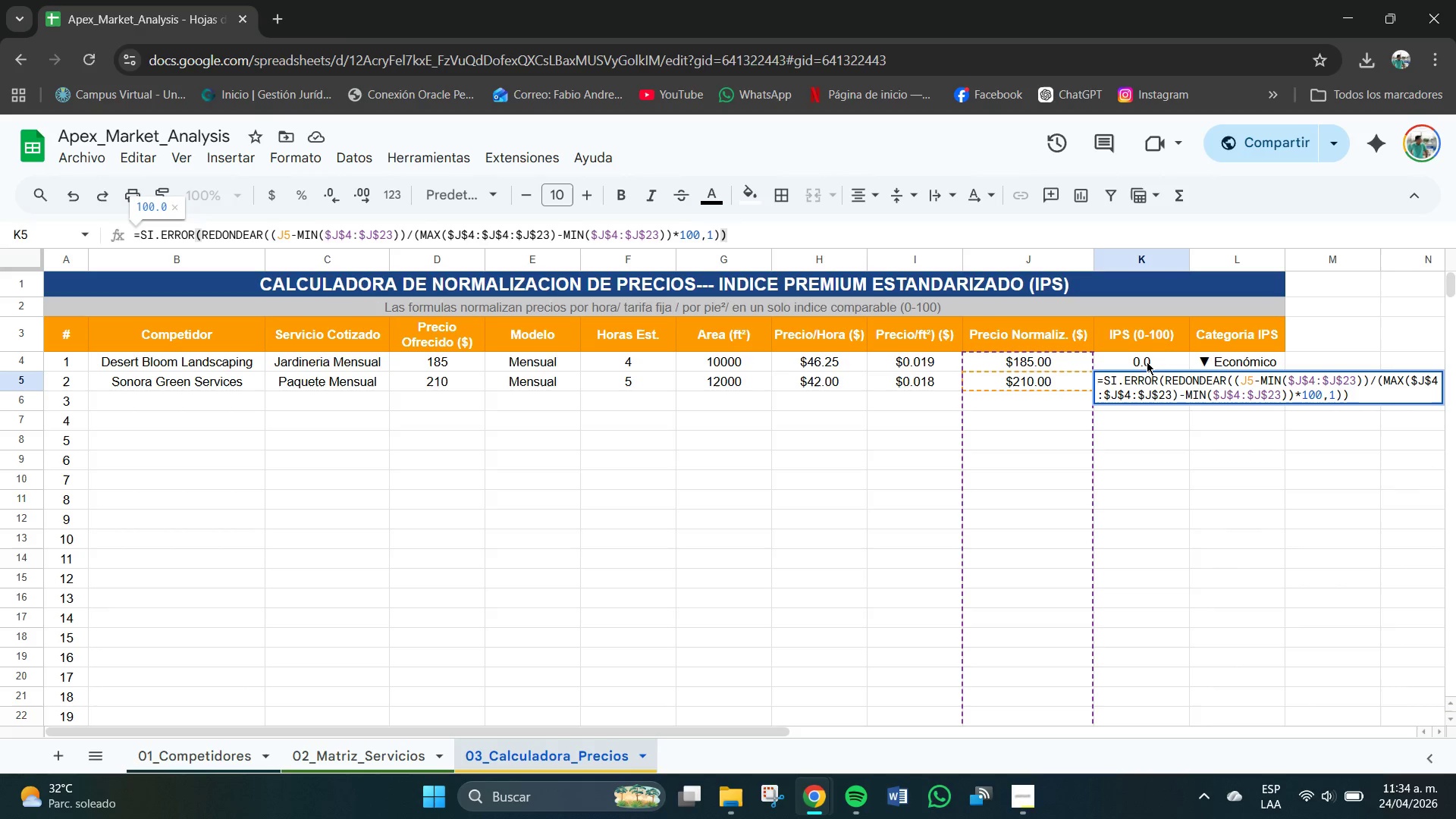 
left_click([1146, 360])
 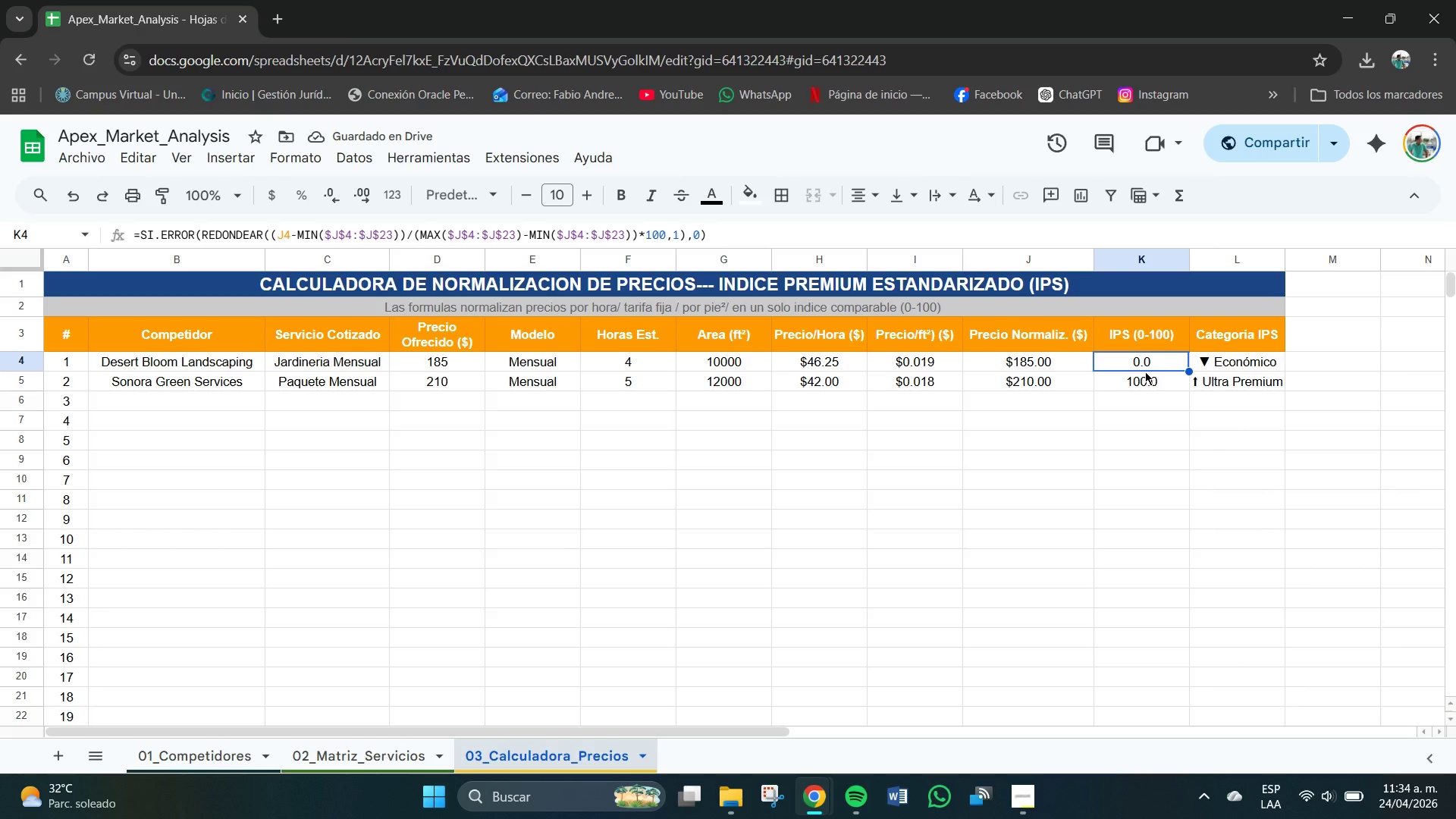 
left_click([1148, 381])
 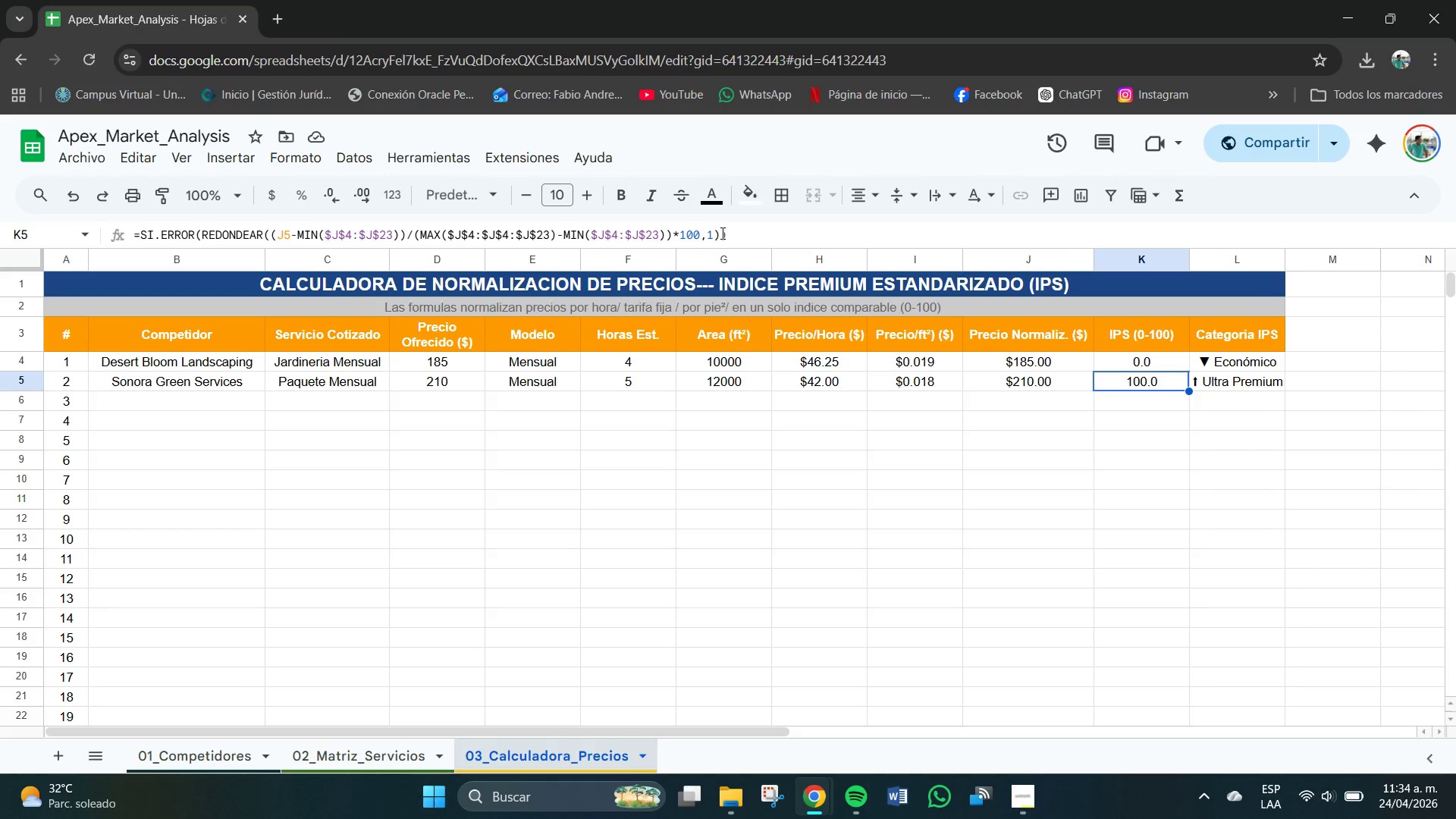 
left_click([720, 234])
 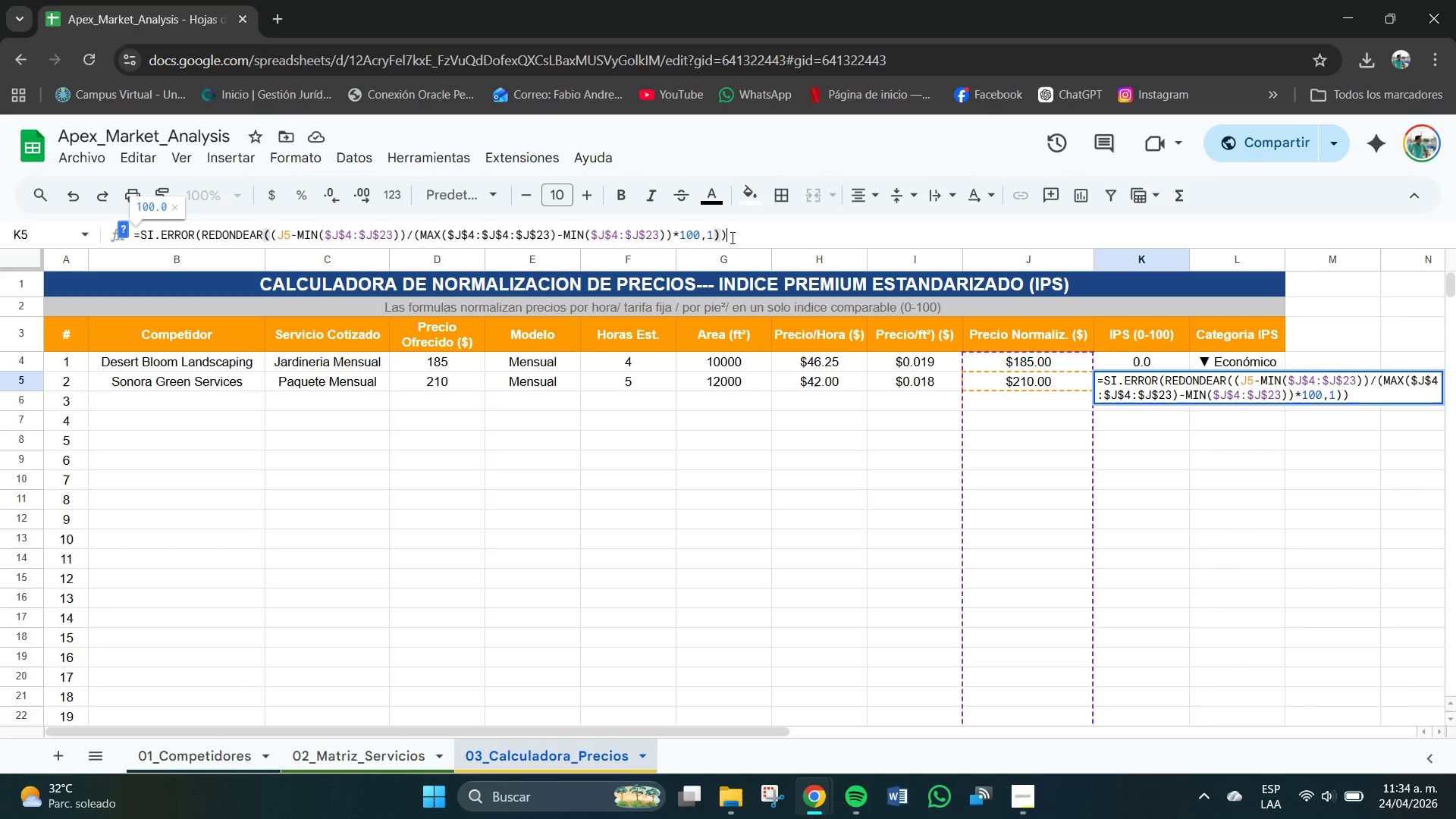 
left_click([733, 238])
 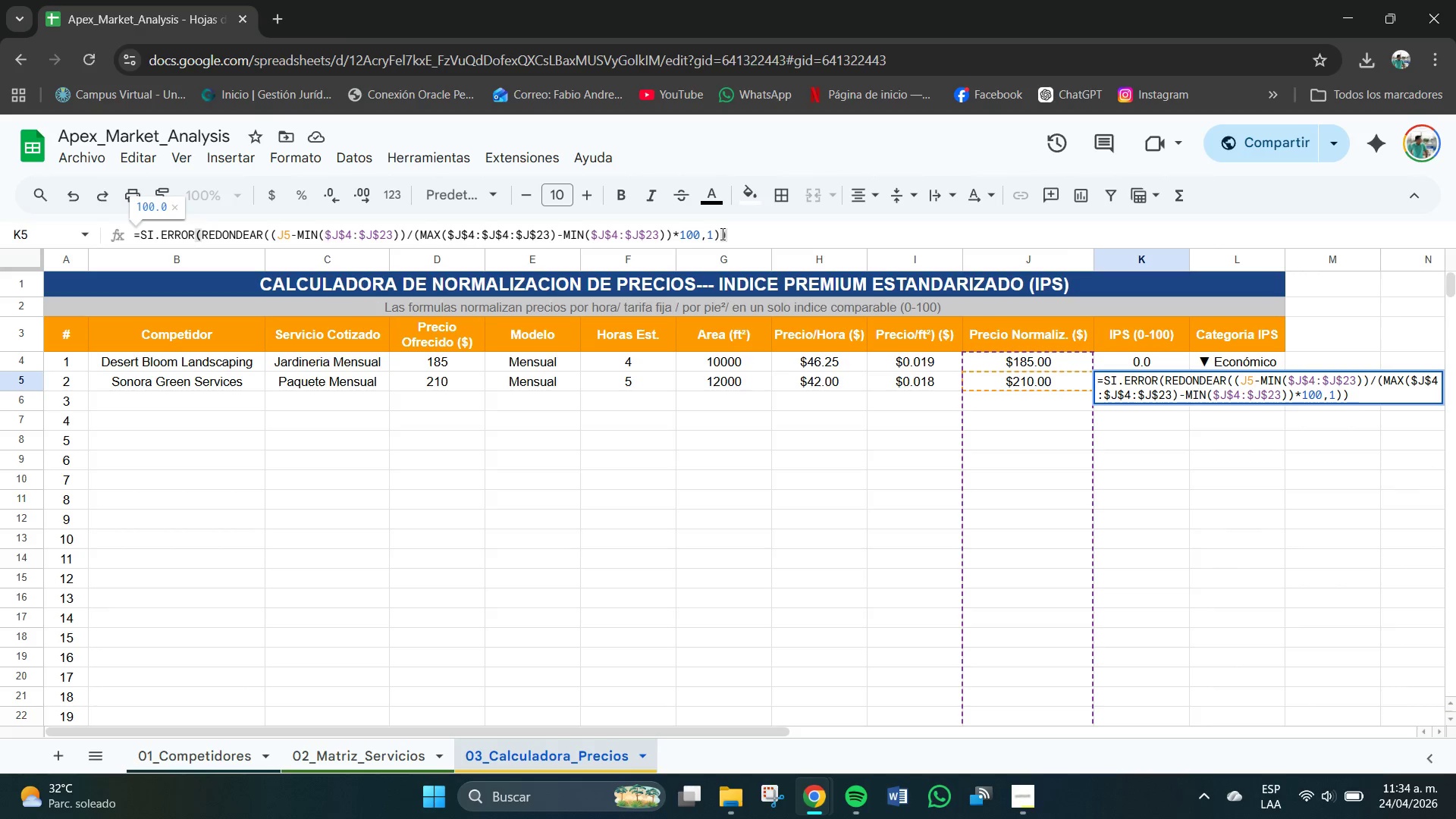 
left_click([723, 234])
 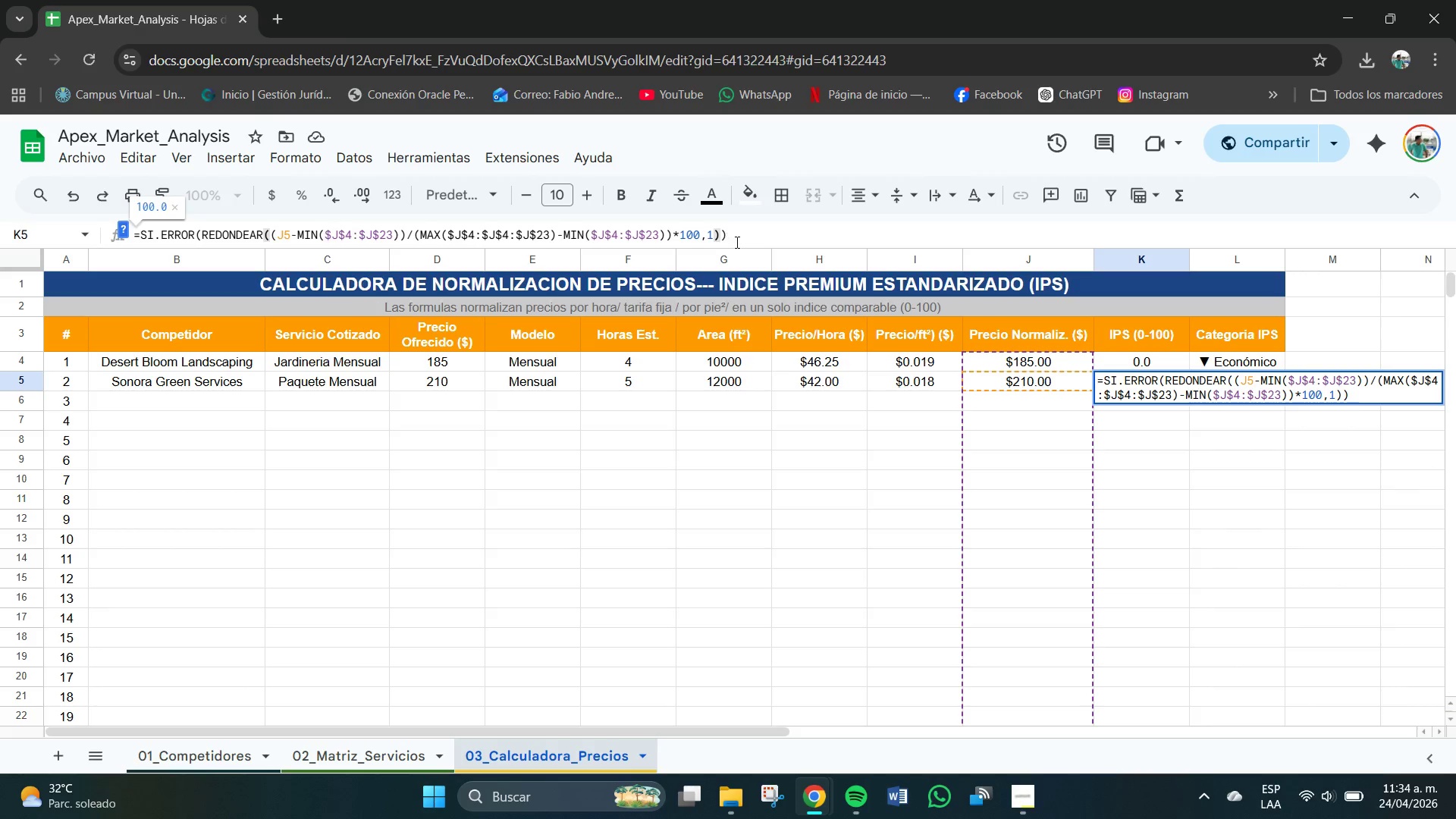 
left_click([739, 243])
 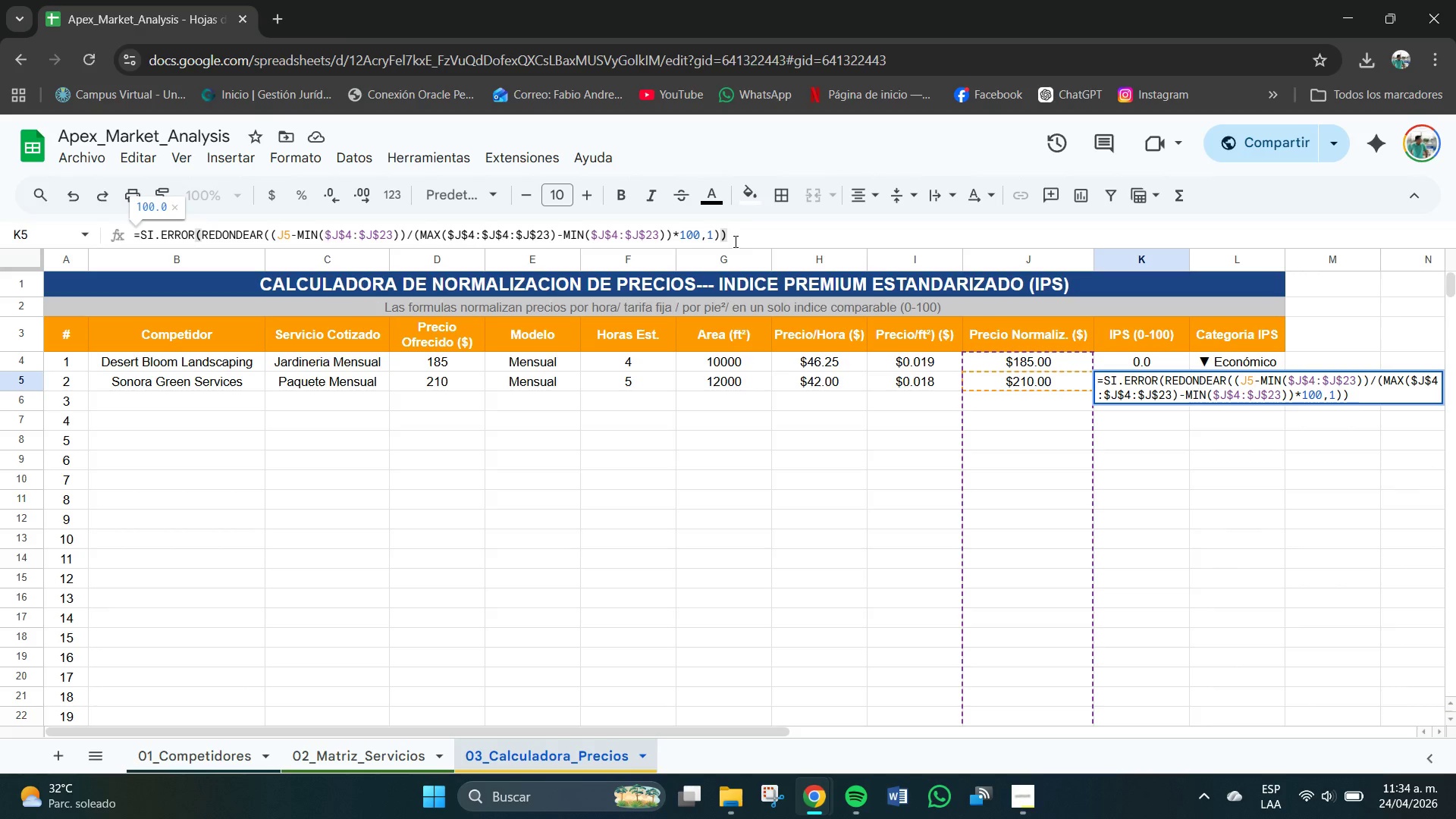 
key(Backspace)
key(Backspace)
type((,0()
 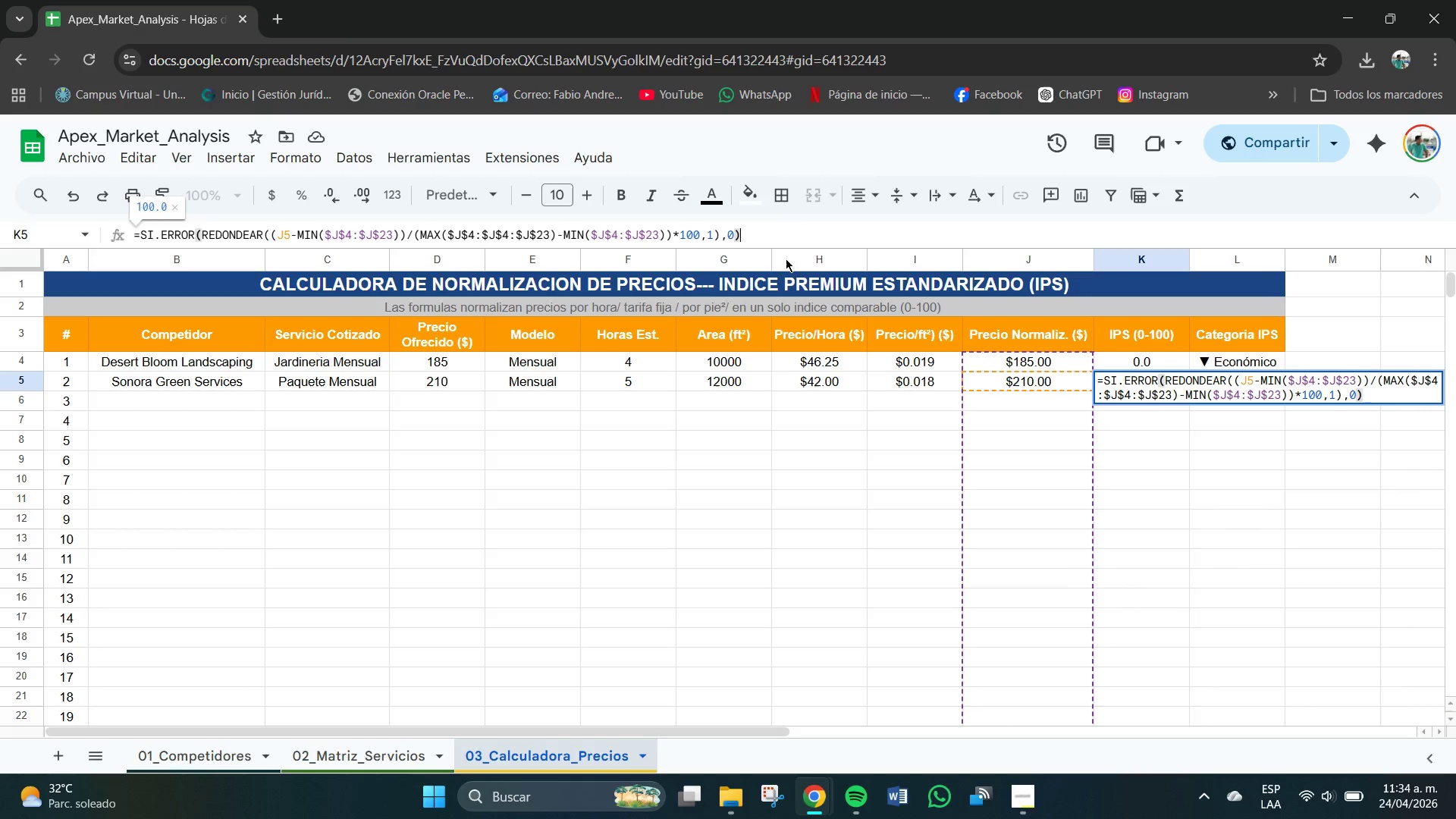 
key(Enter)
 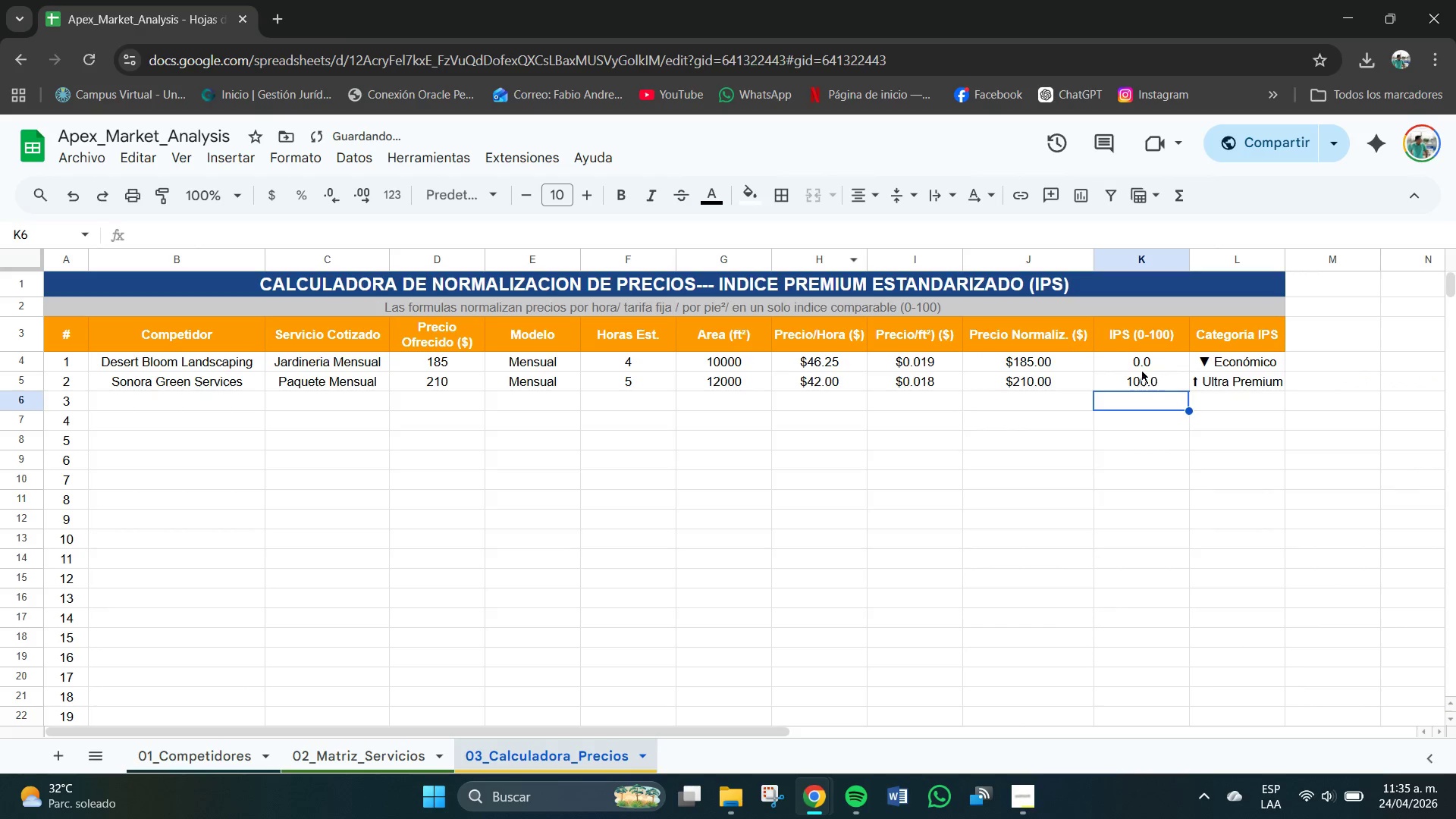 
left_click([1153, 385])
 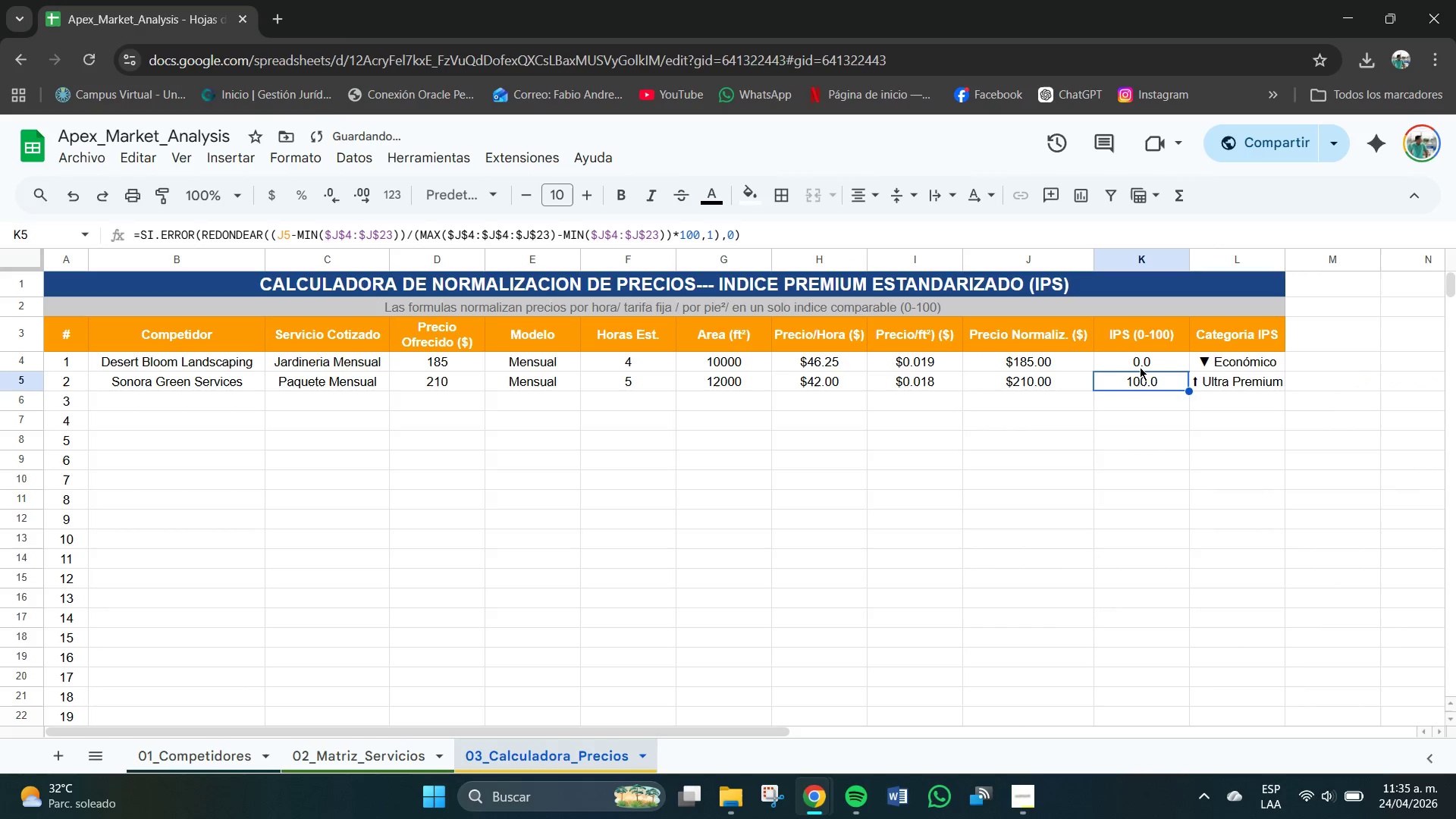 
left_click([1140, 367])
 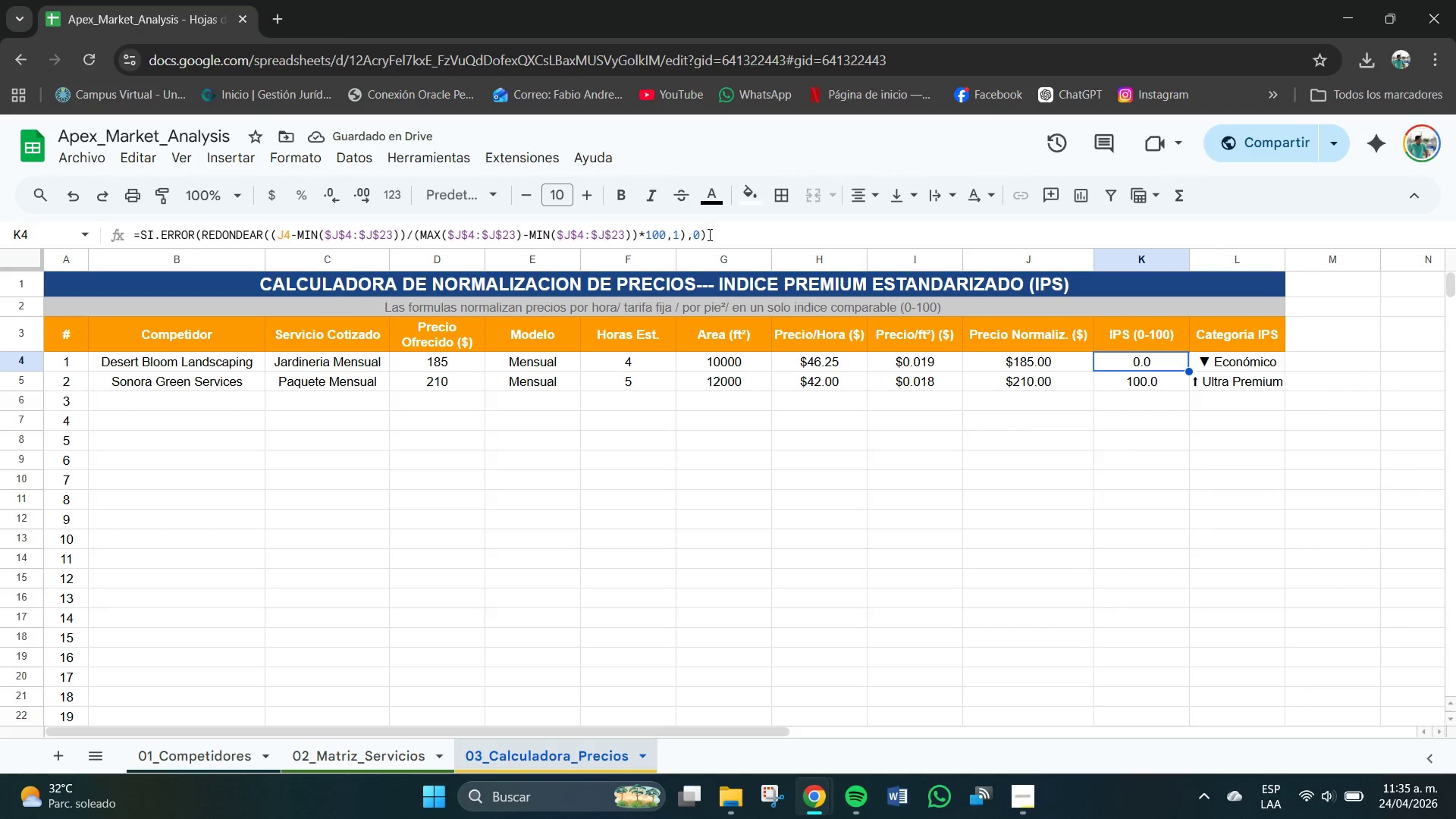 
left_click_drag(start_coordinate=[709, 236], to_coordinate=[648, 237])
 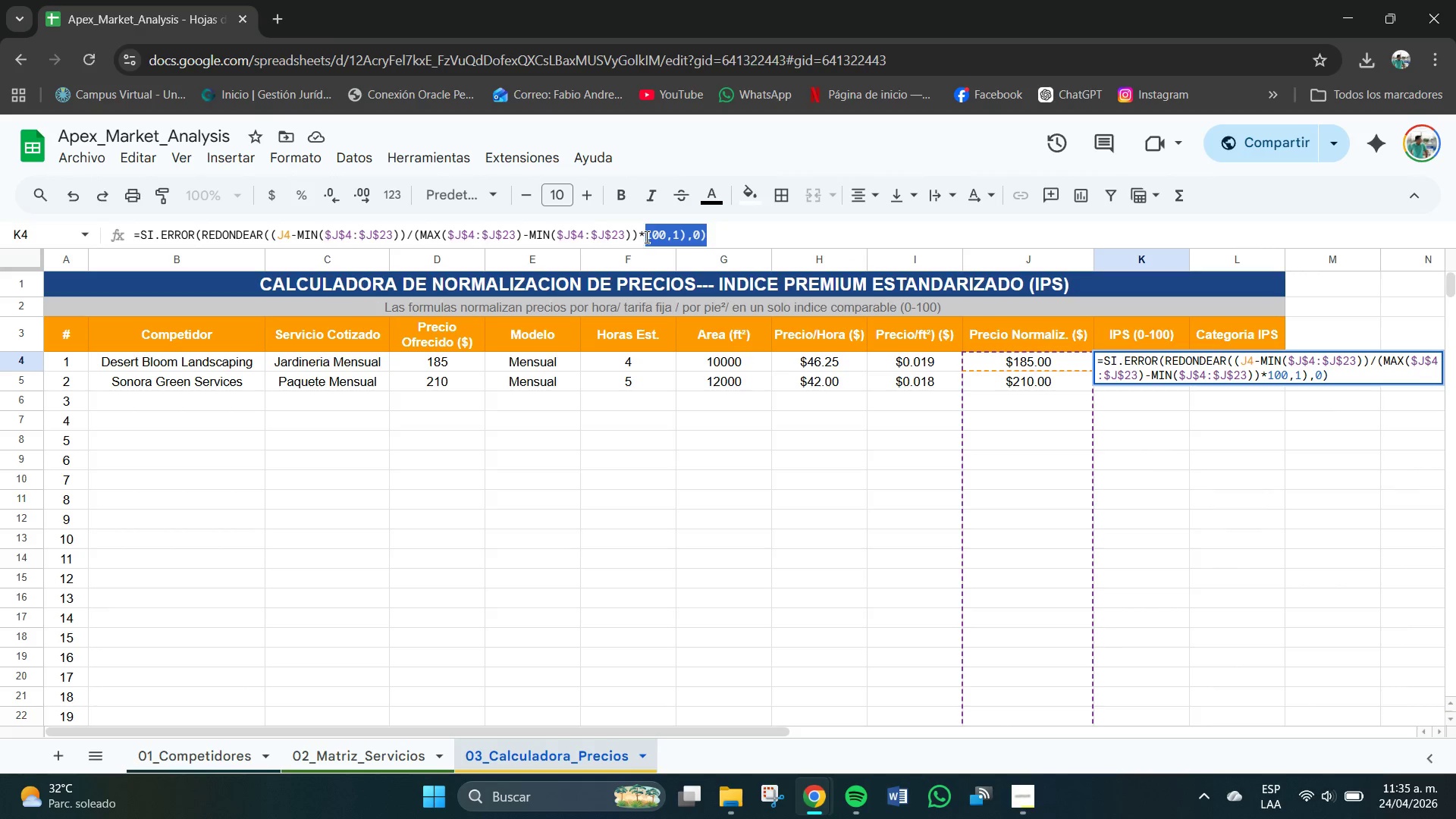 
key(Control+C)
 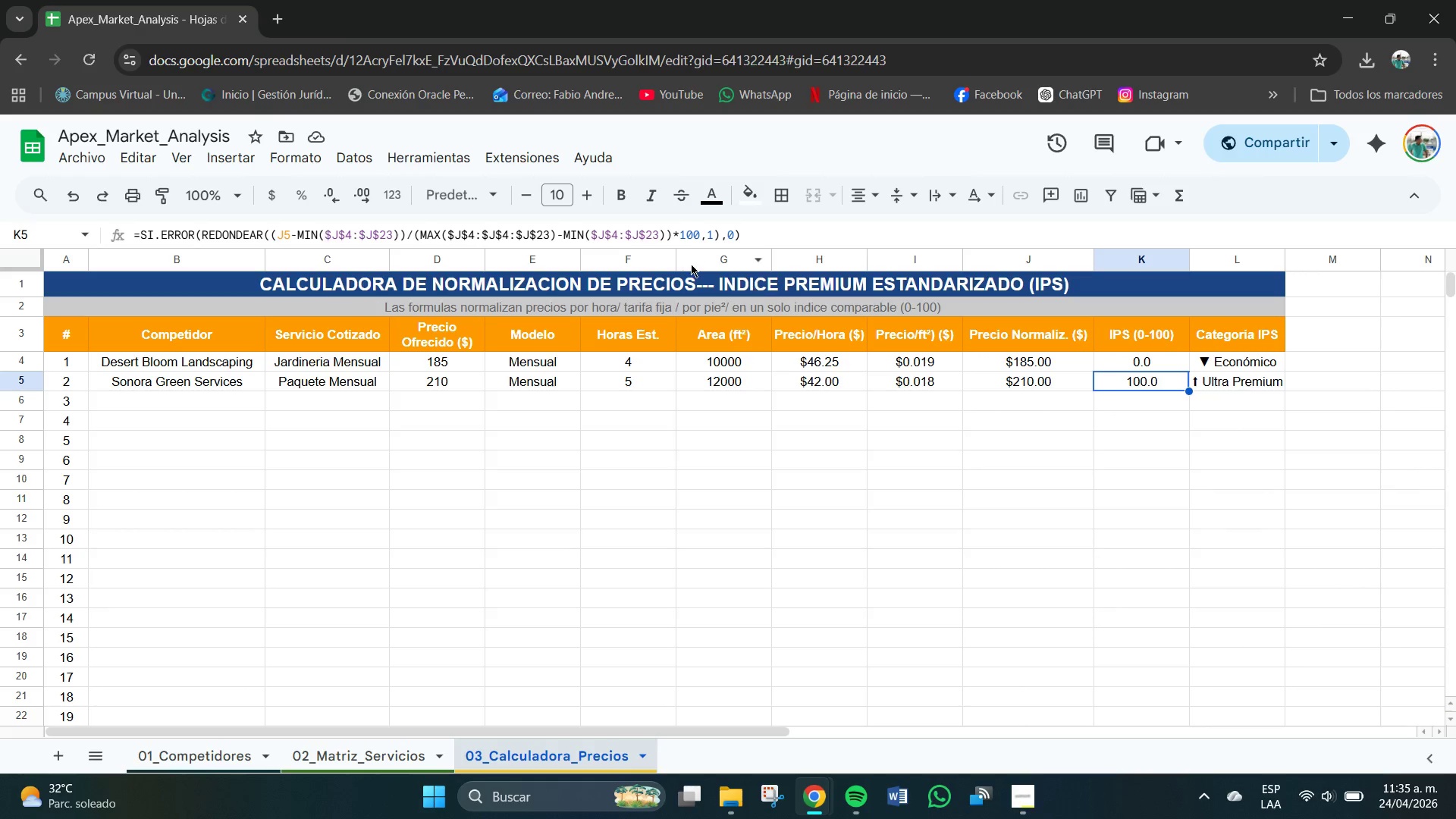 
left_click_drag(start_coordinate=[742, 238], to_coordinate=[675, 243])
 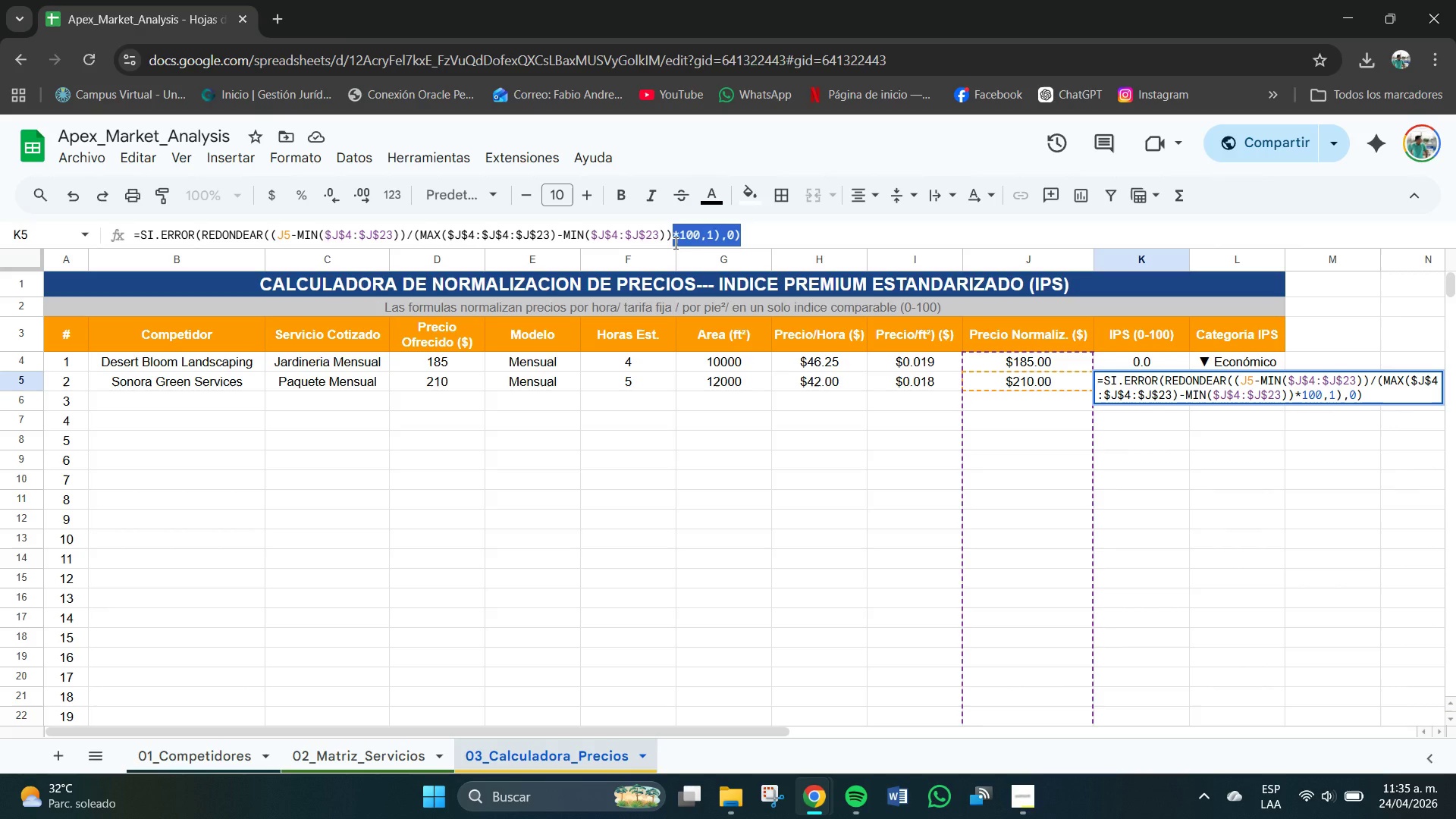 
key(Control+V)
 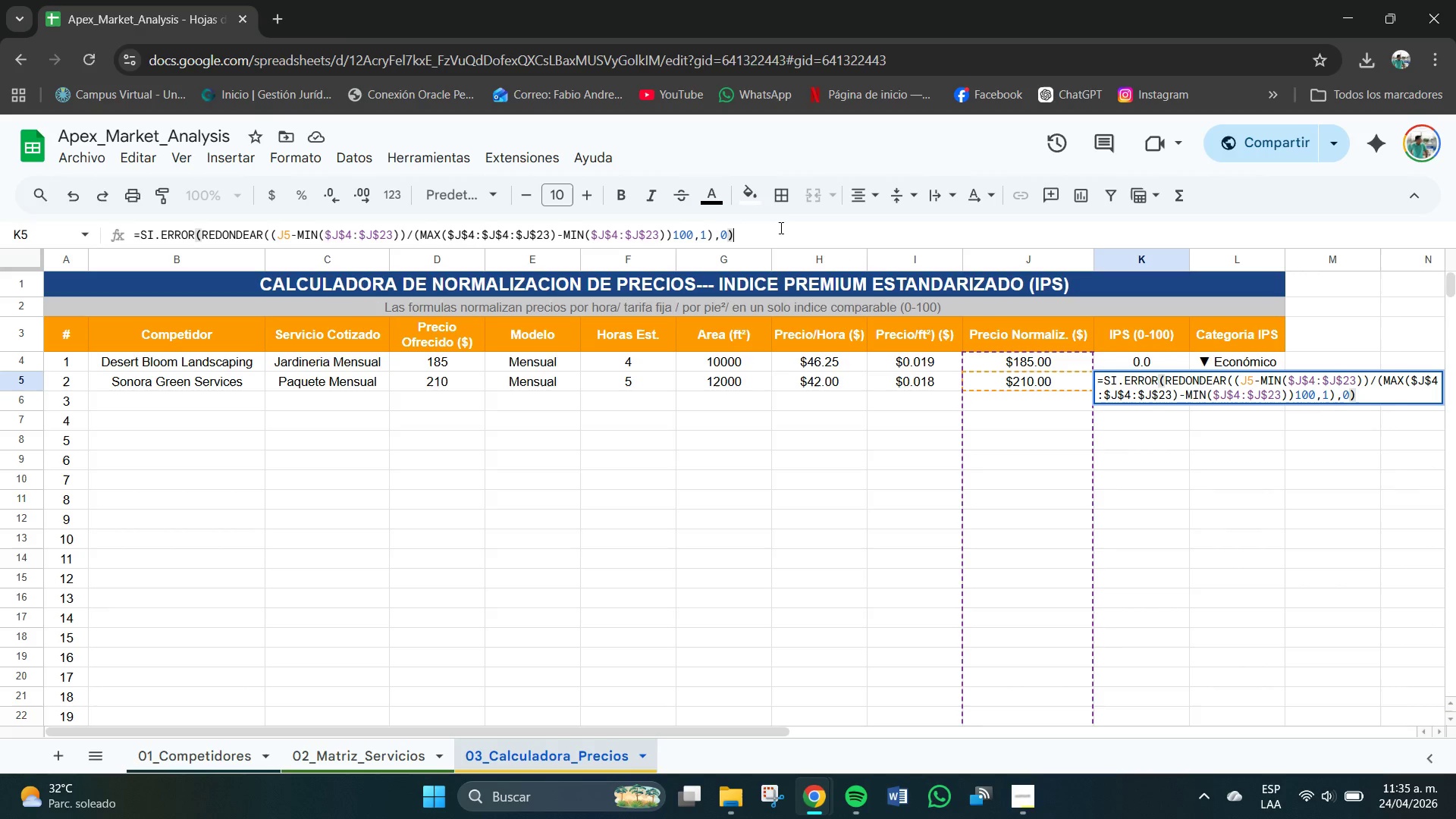 
key(Enter)
 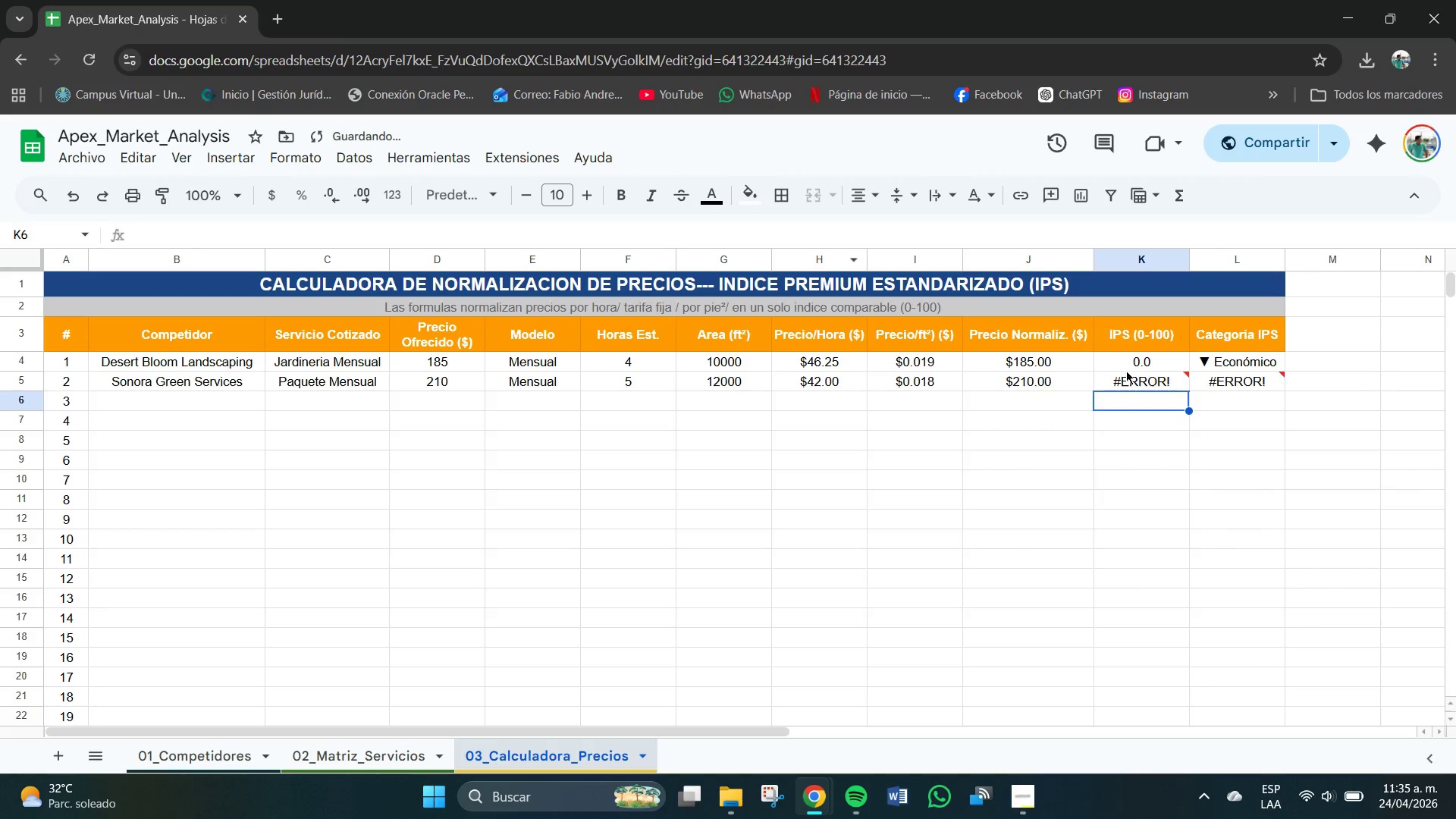 
left_click([1146, 385])
 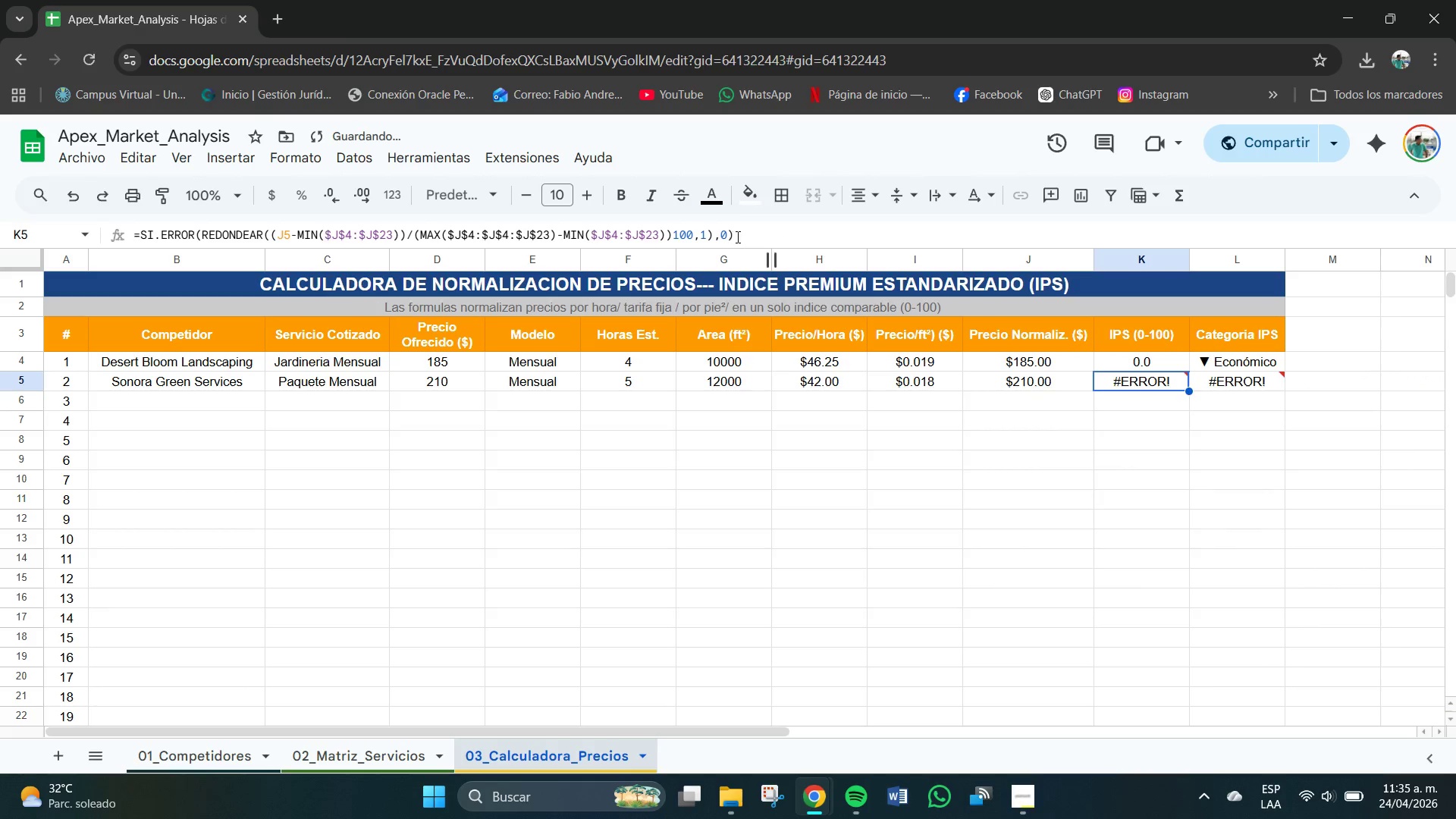 
left_click([748, 234])
 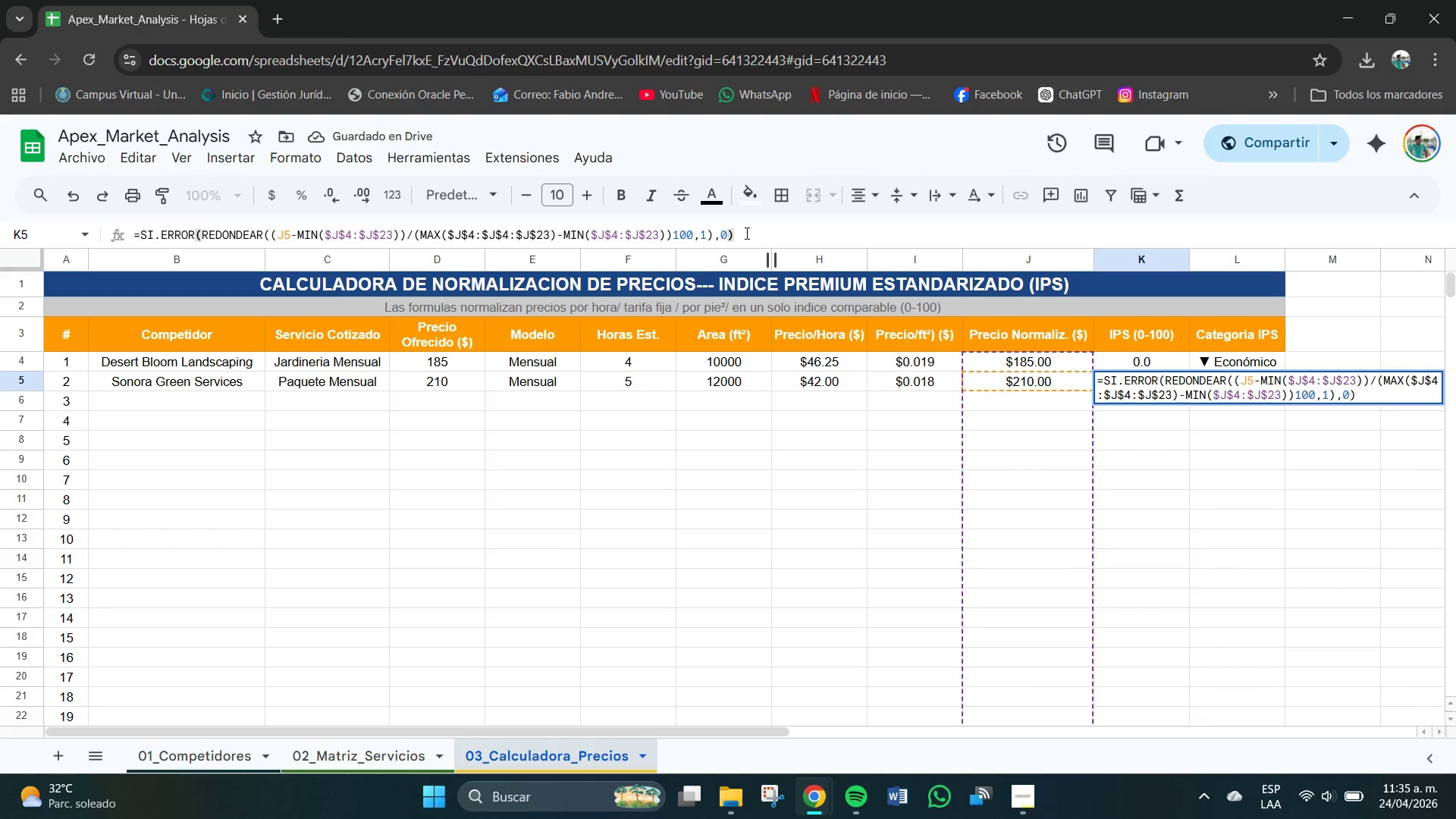 
key(Backspace)
 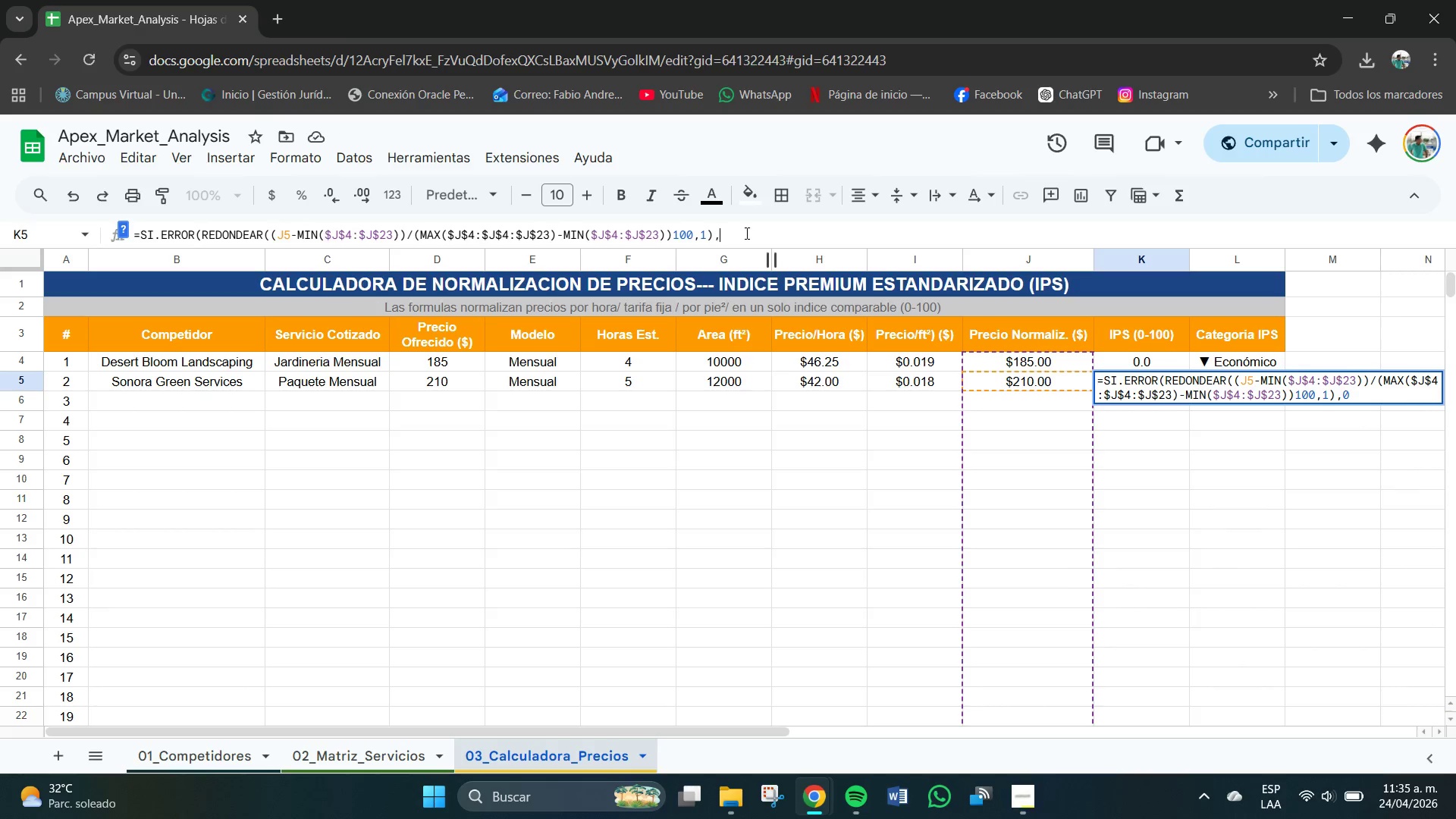 
key(Backspace)
 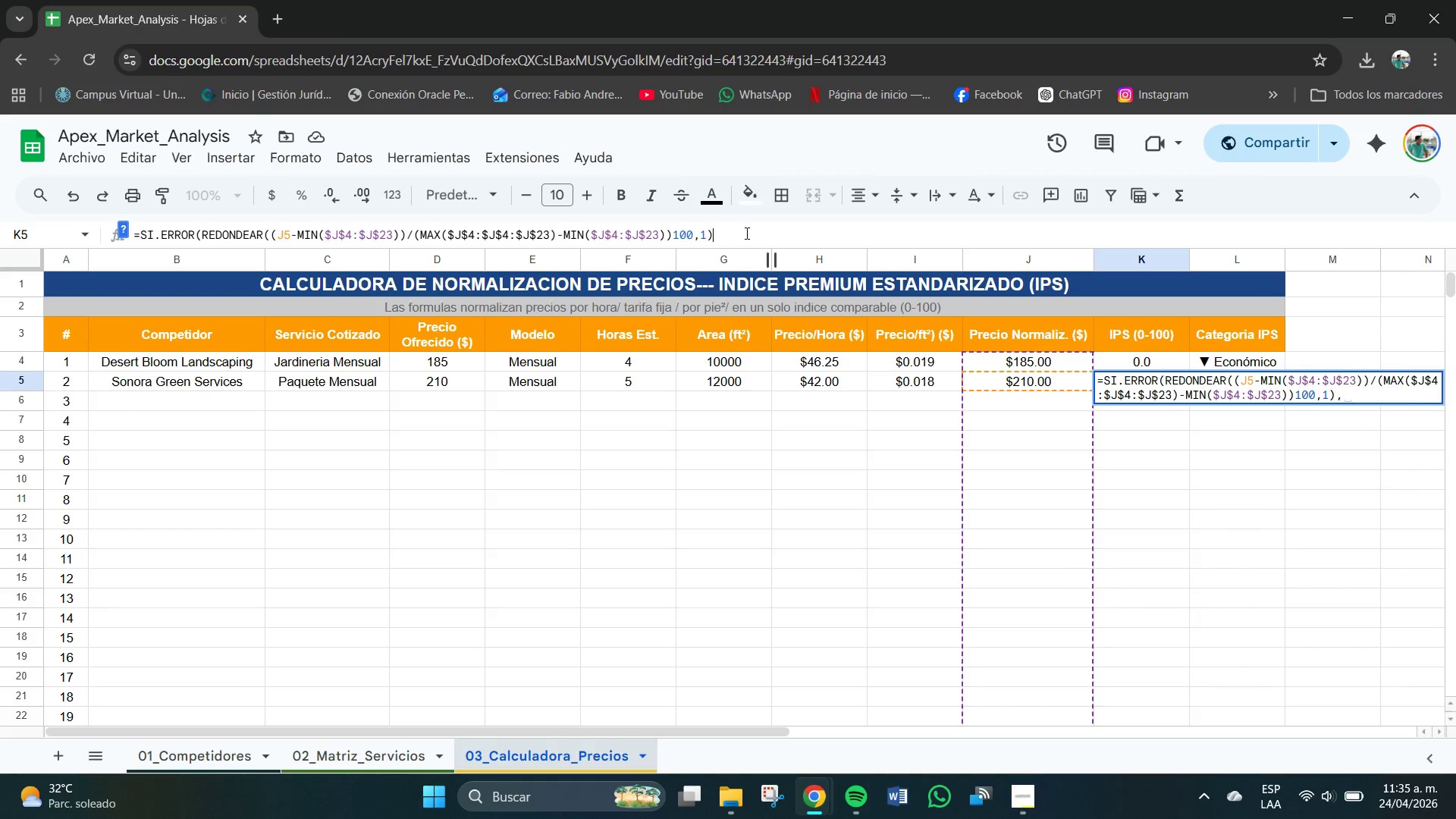 
key(Backspace)
 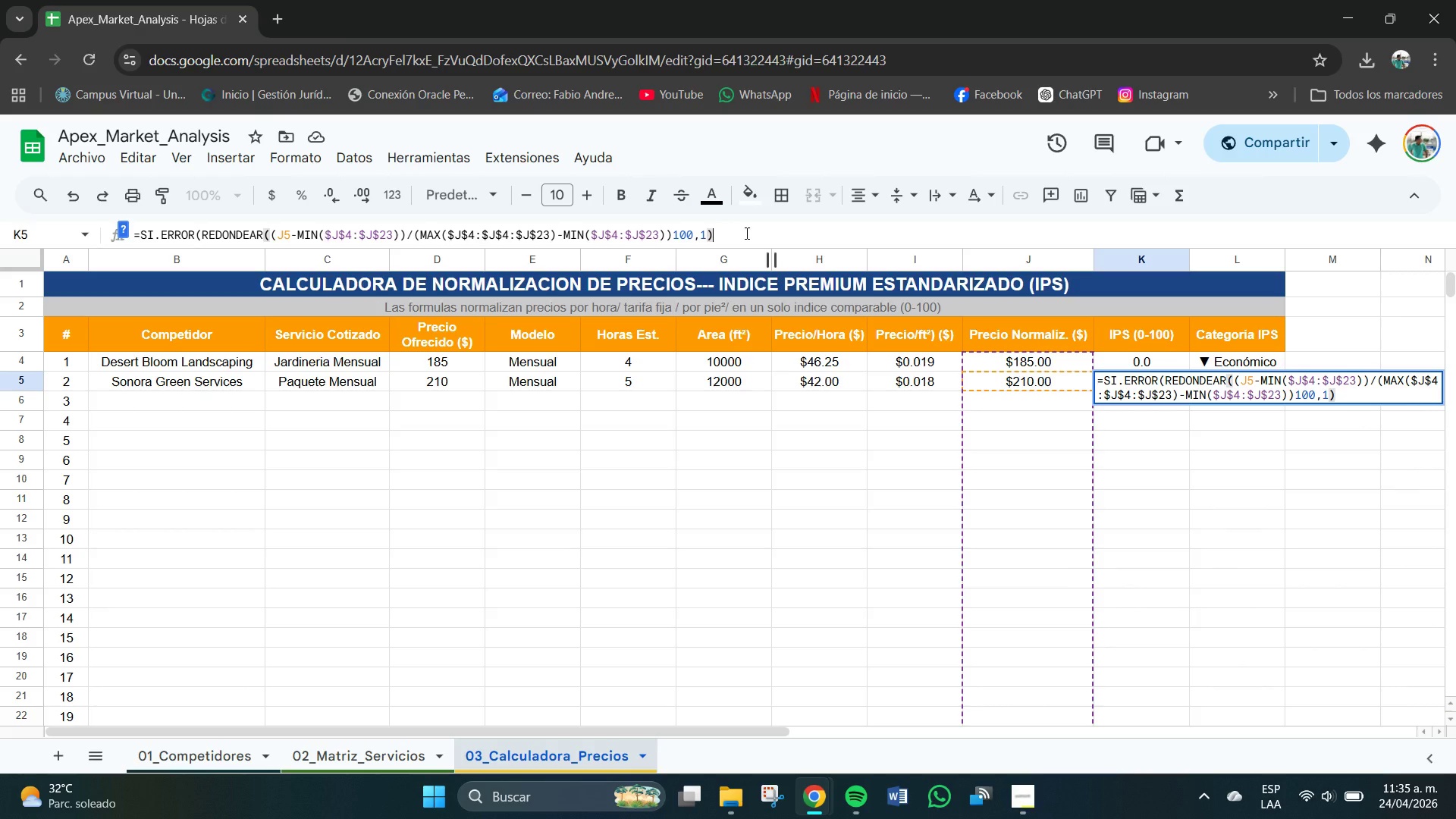 
key(Enter)
 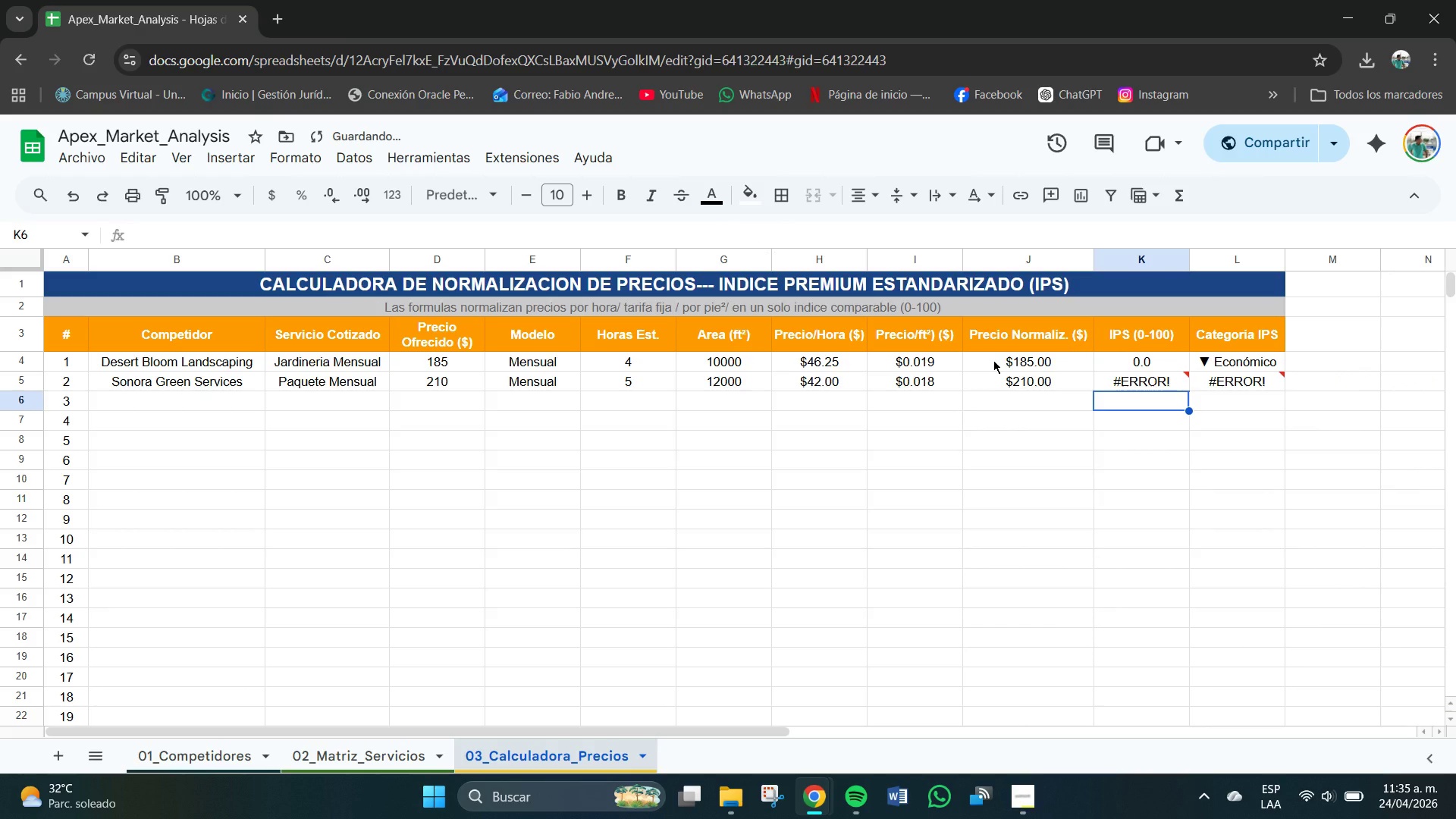 
key(Control+Z)
 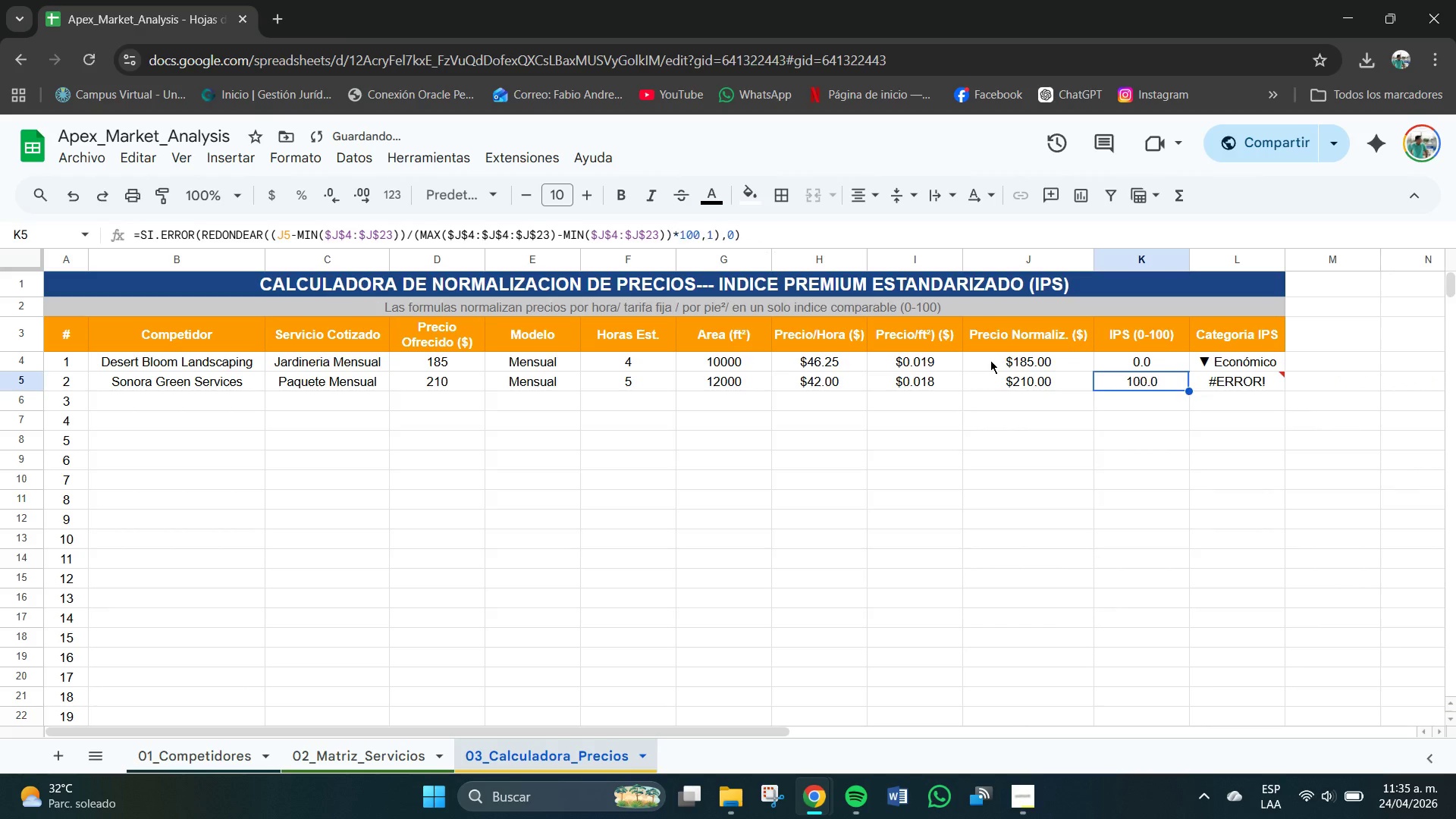 
key(Control+Z)
 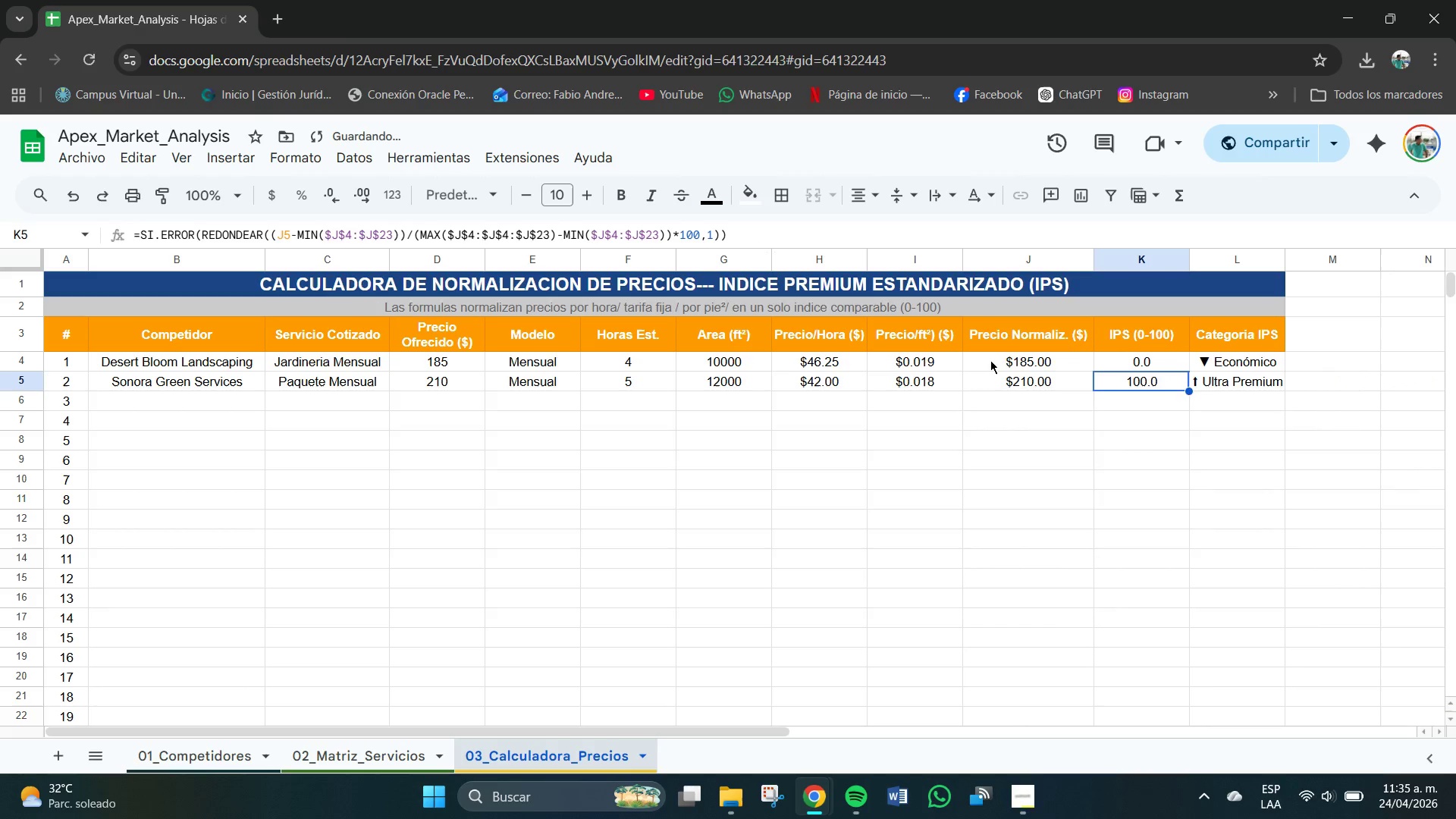 
key(Control+Z)
 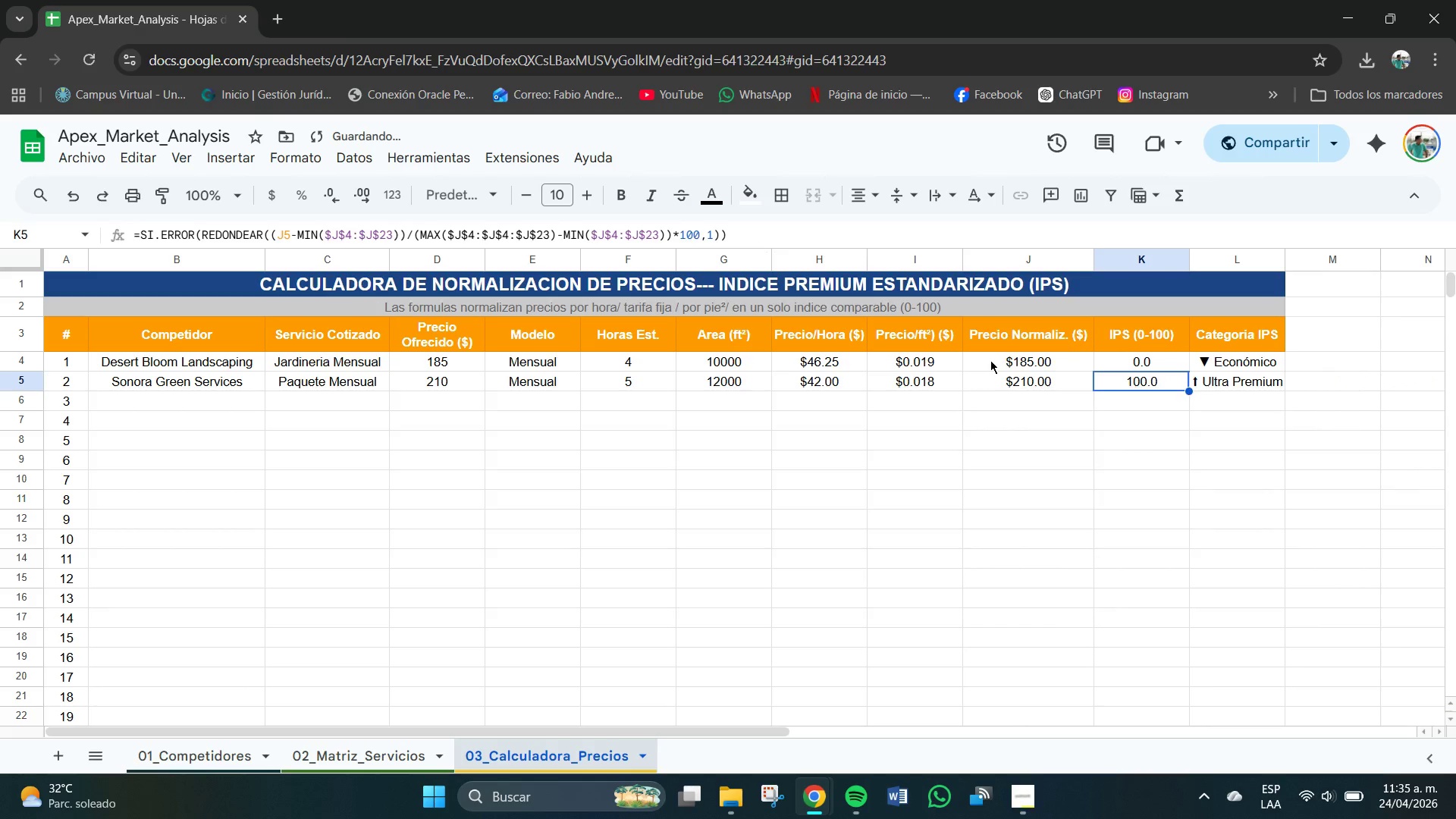 
key(Control+Z)
 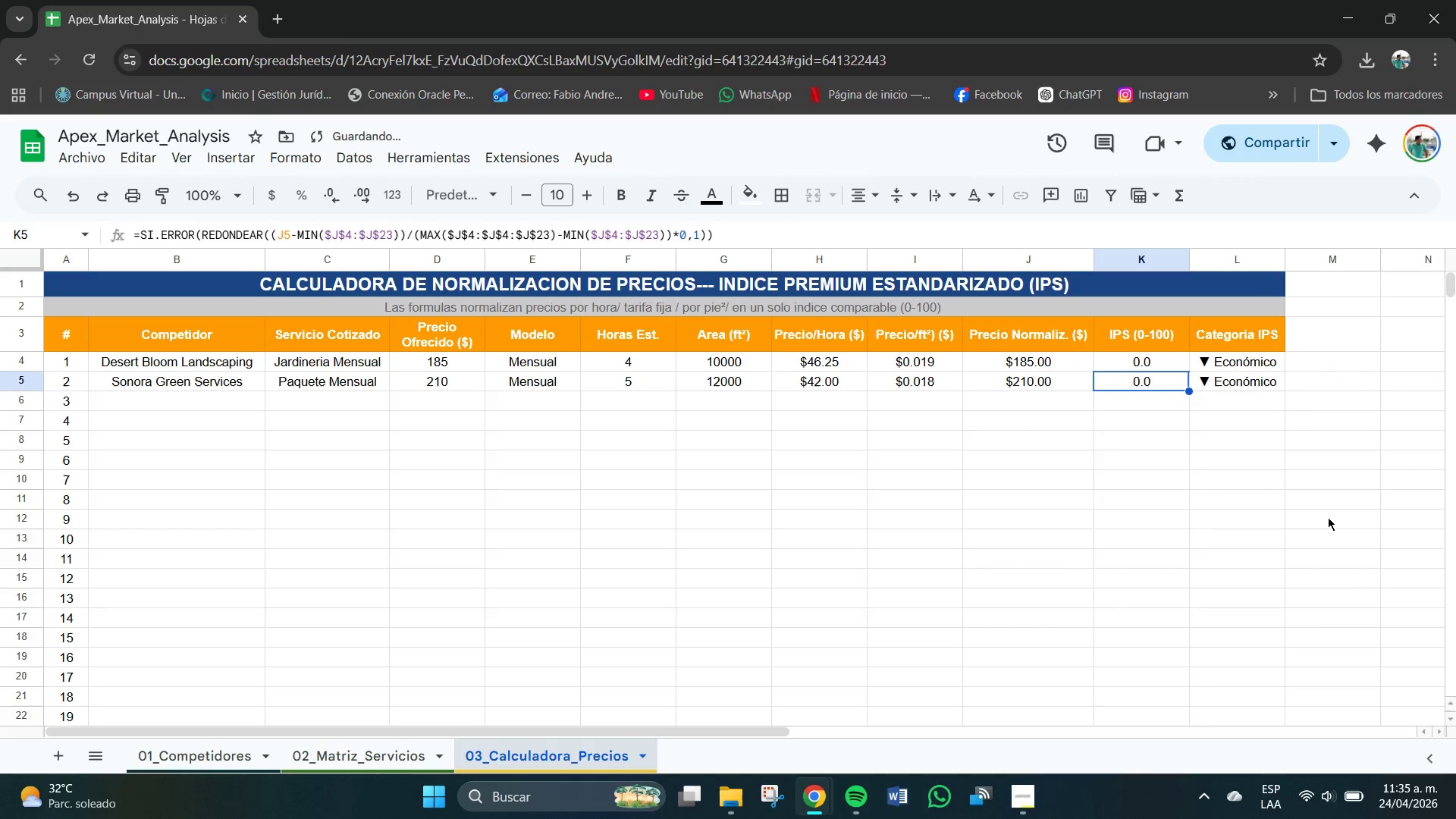 
left_click([1160, 445])
 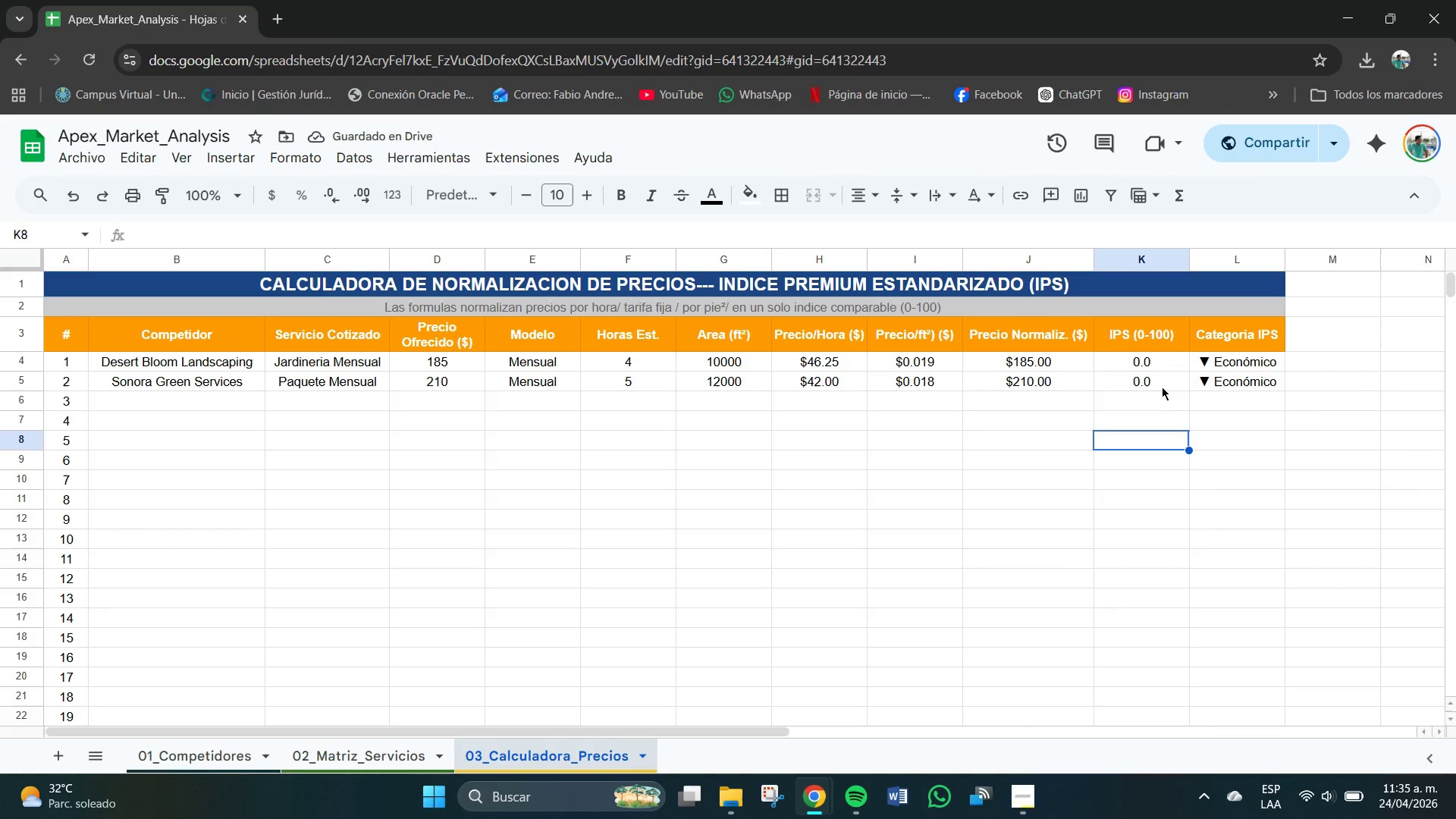 
left_click([1162, 388])
 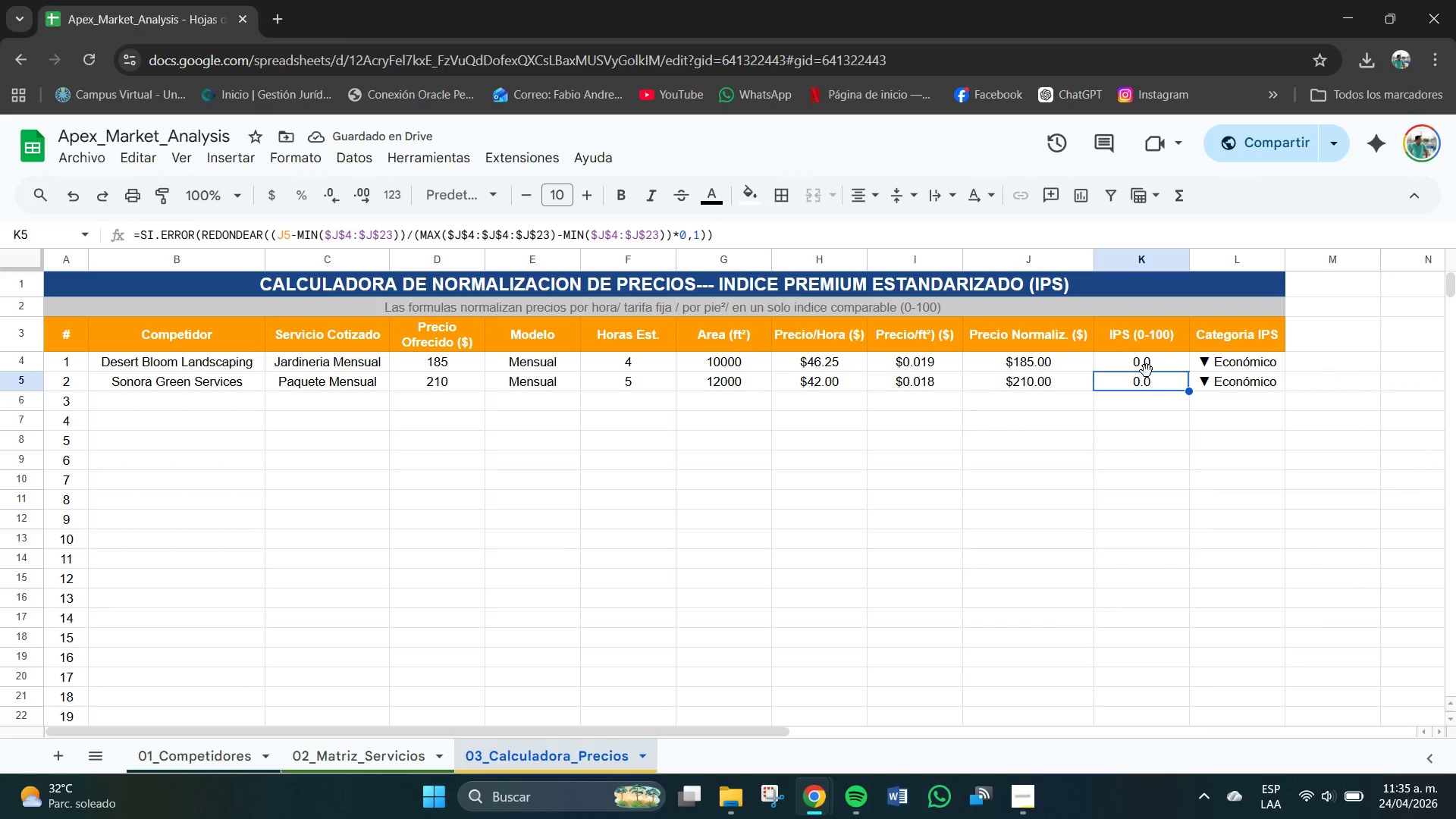 
left_click([1147, 356])
 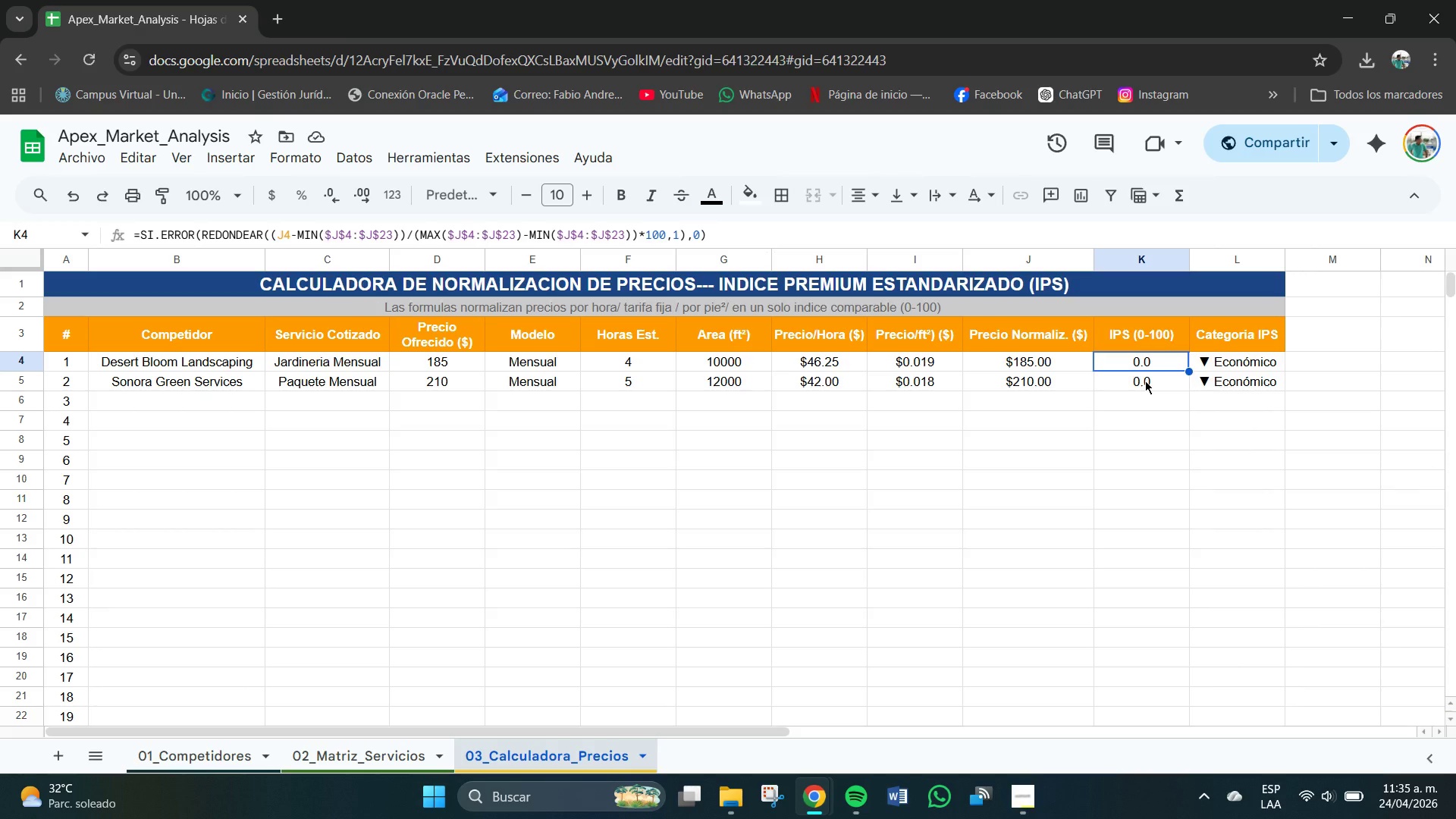 
left_click([1145, 381])
 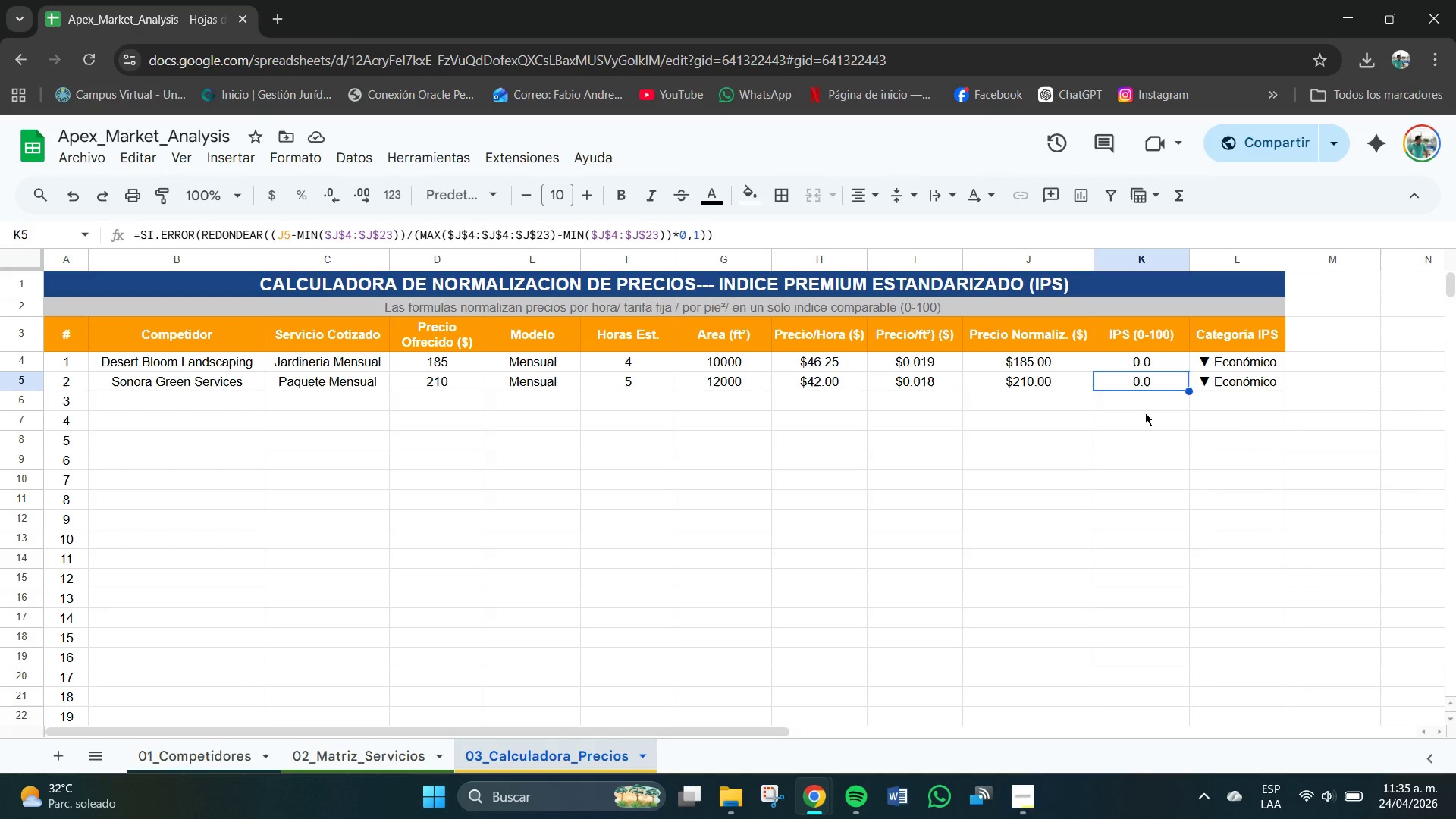 
left_click([1145, 413])
 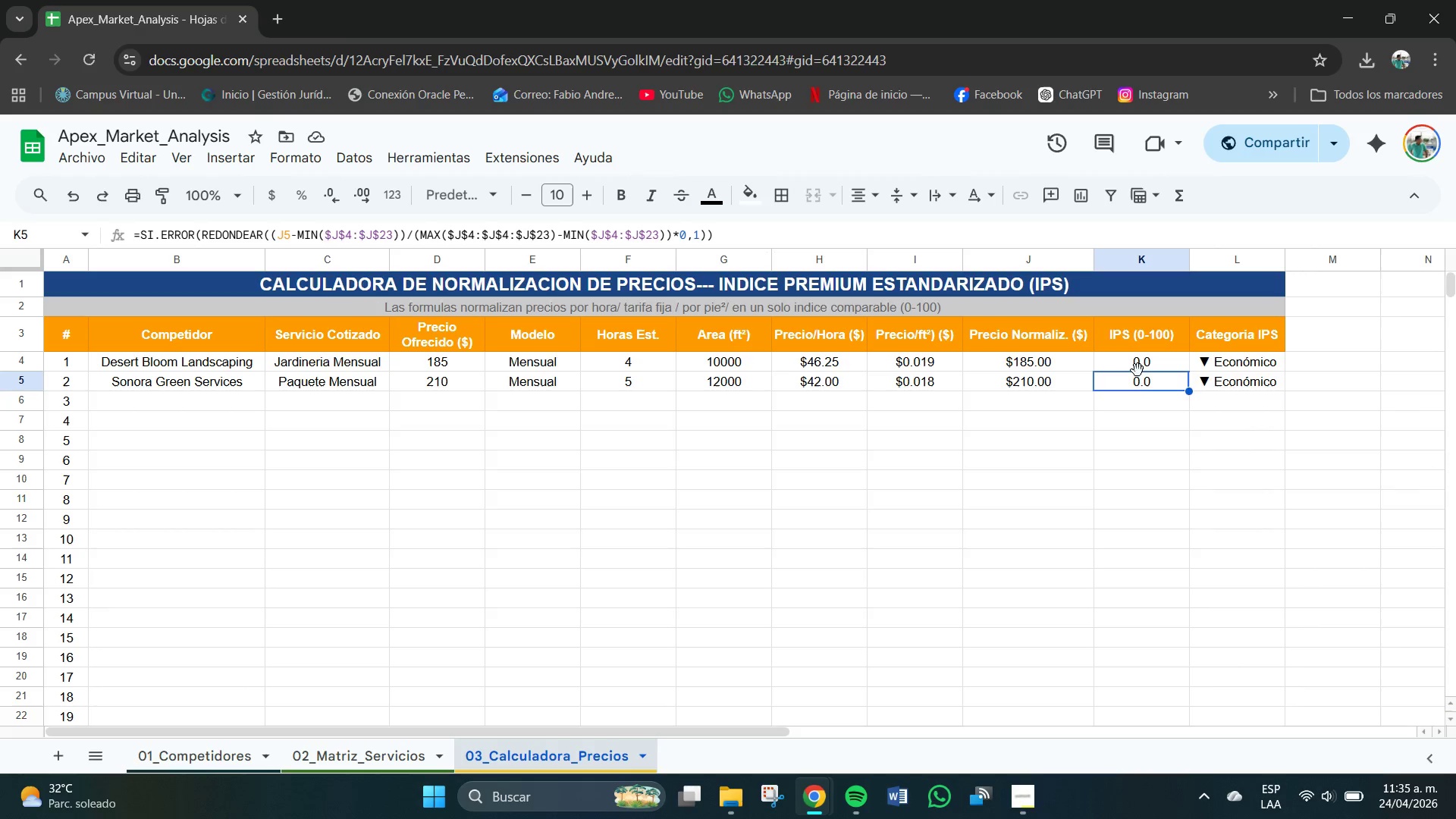 
left_click([1136, 356])
 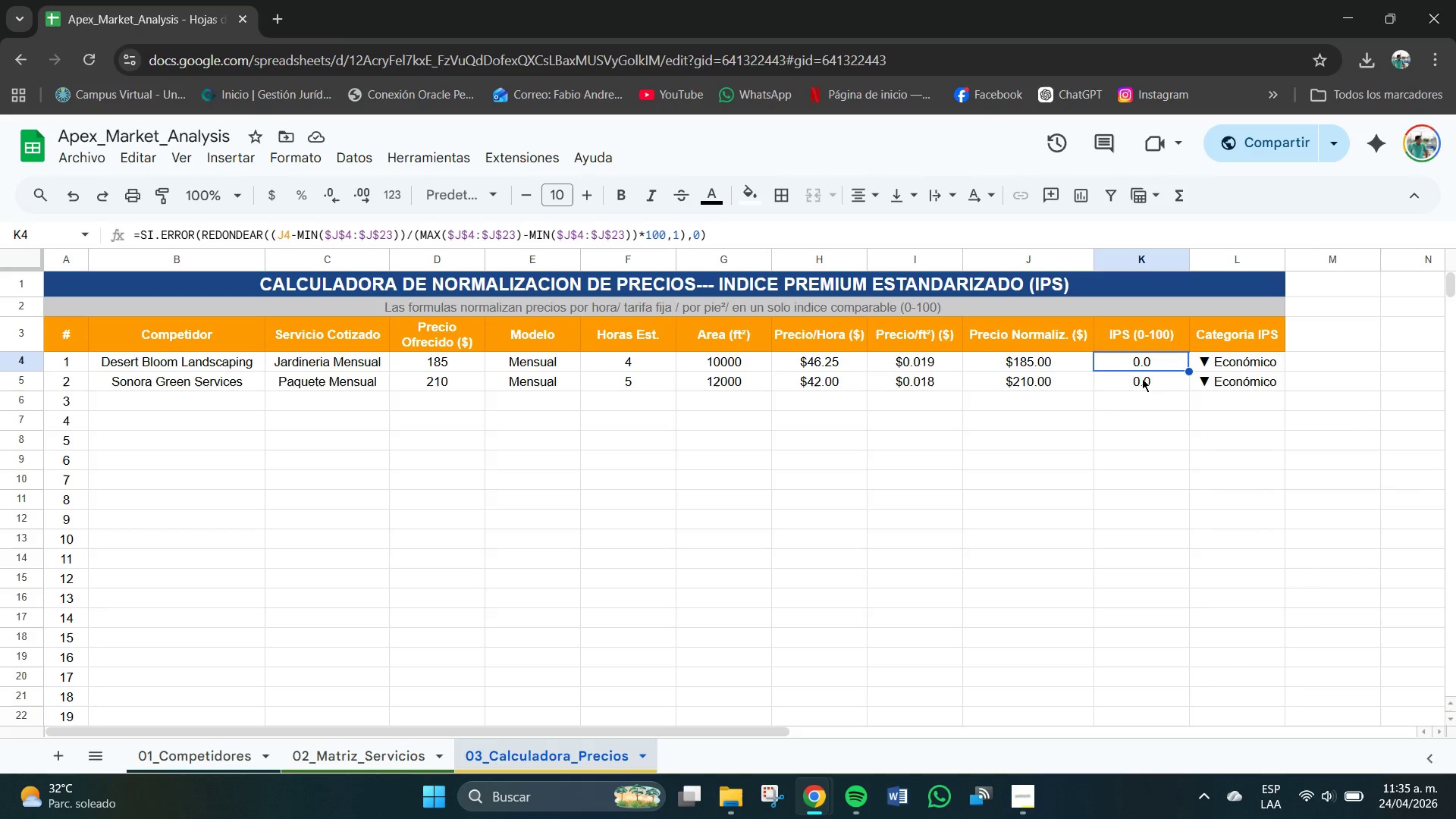 
left_click([1142, 380])
 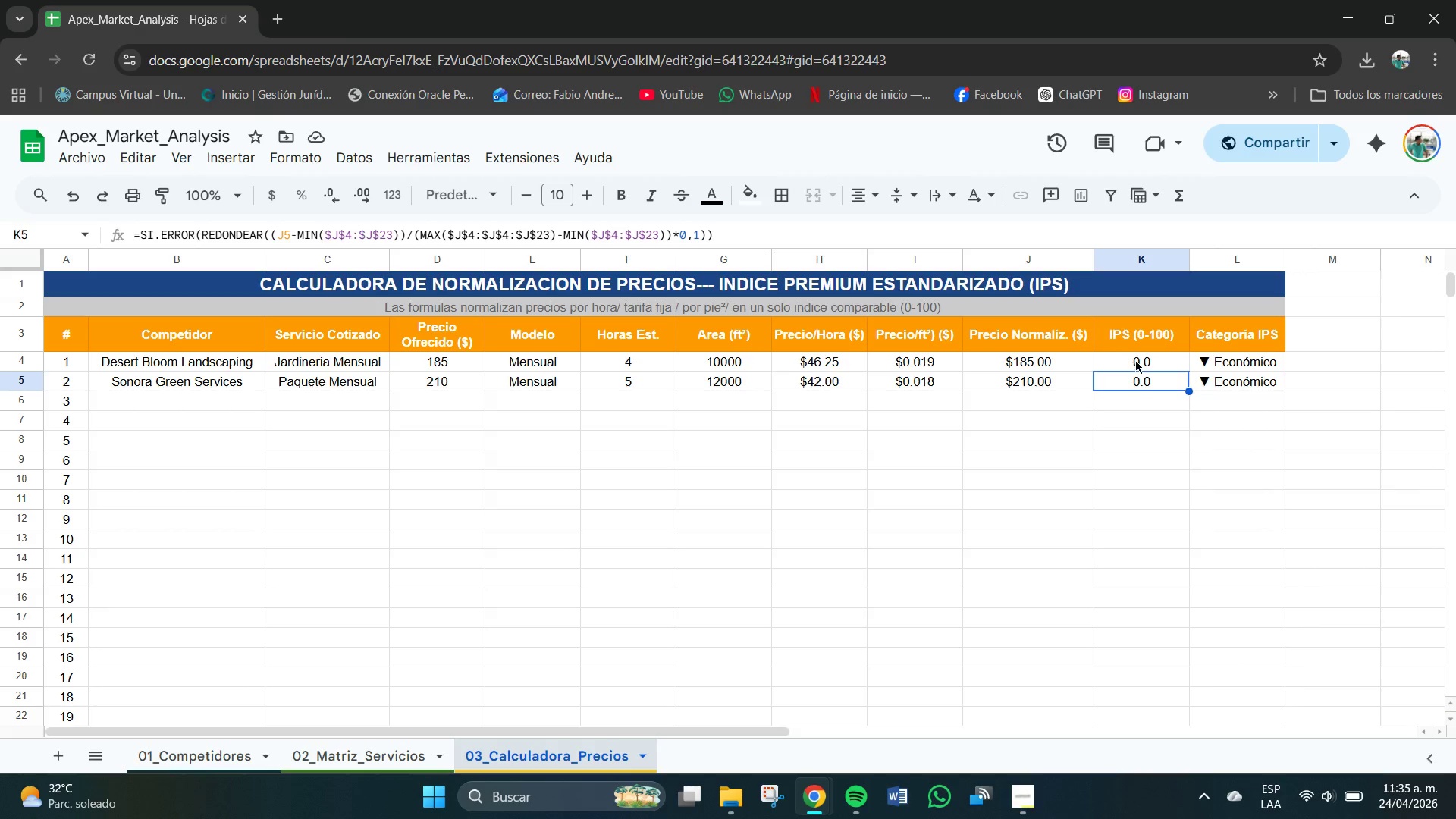 
left_click([1135, 360])
 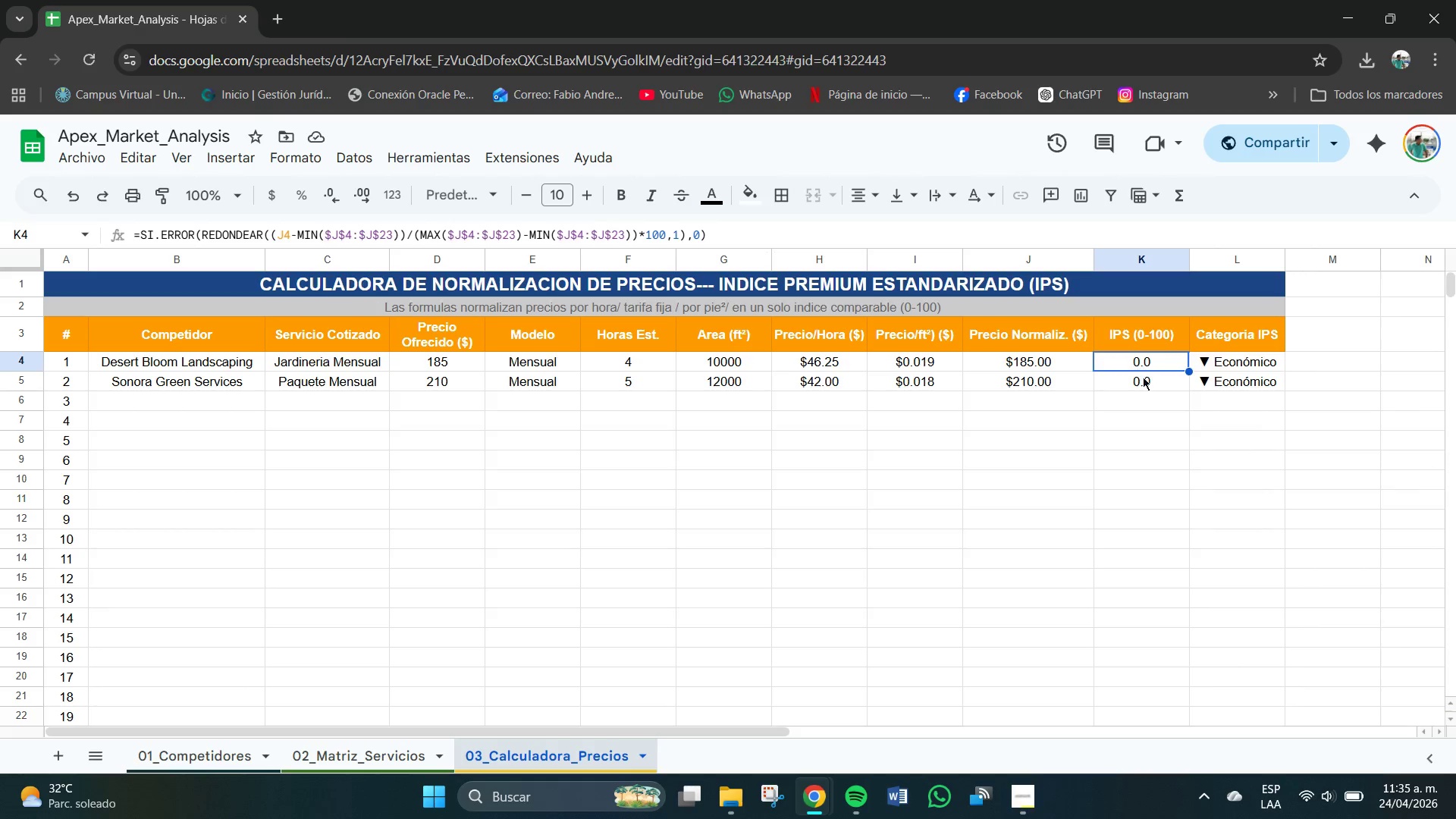 
left_click([1146, 385])
 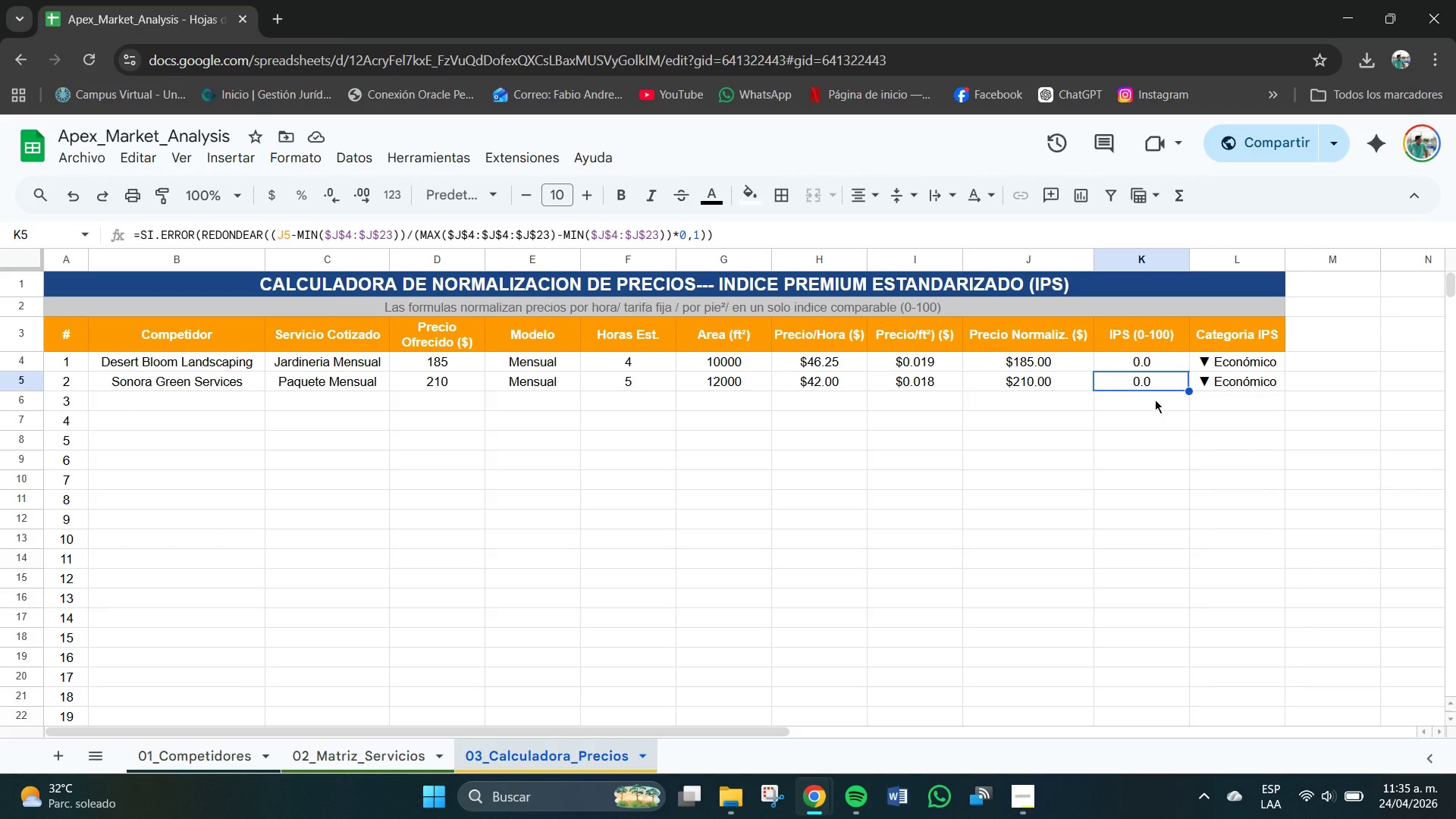 
left_click([1163, 418])
 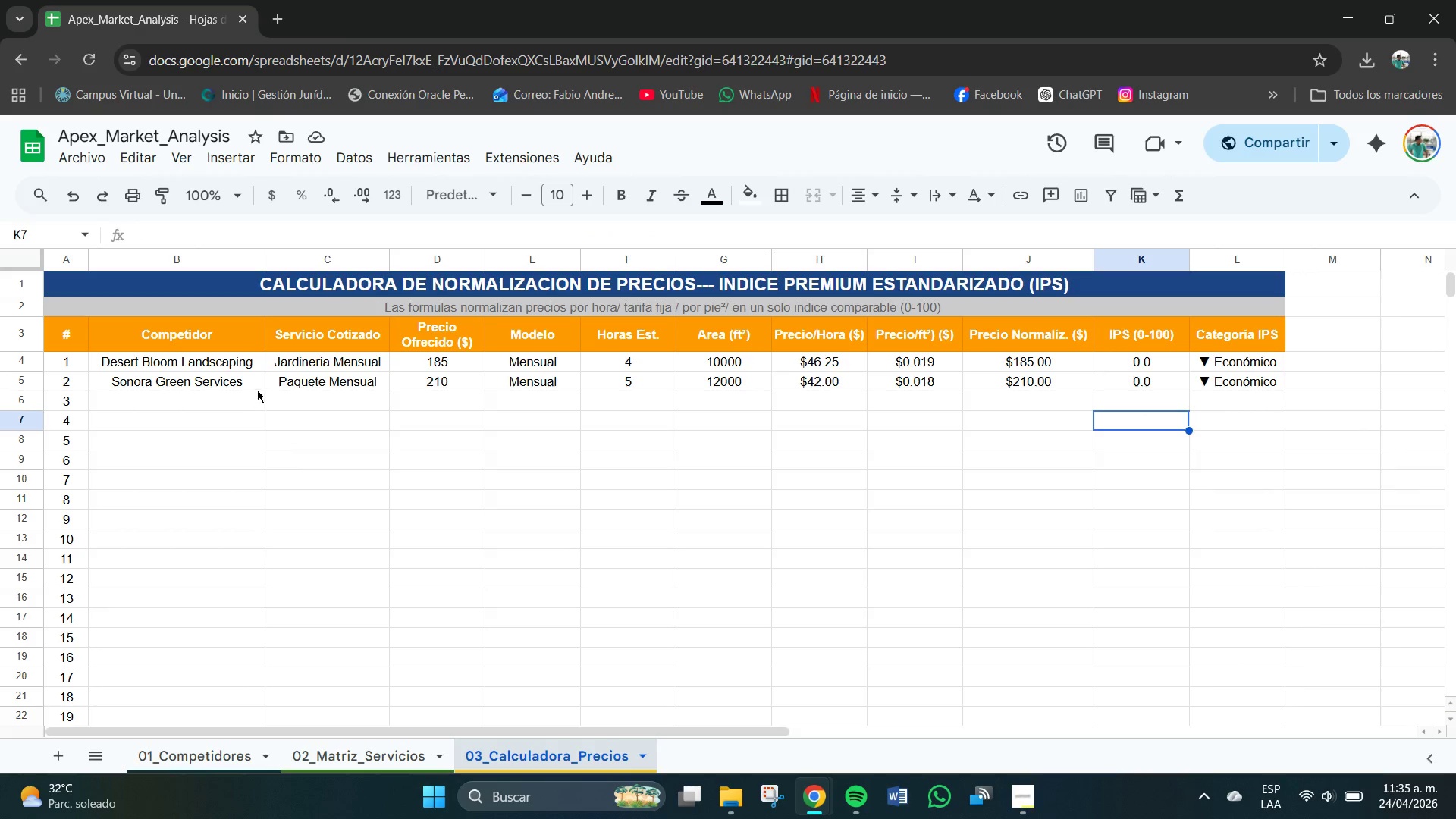 
left_click([204, 395])
 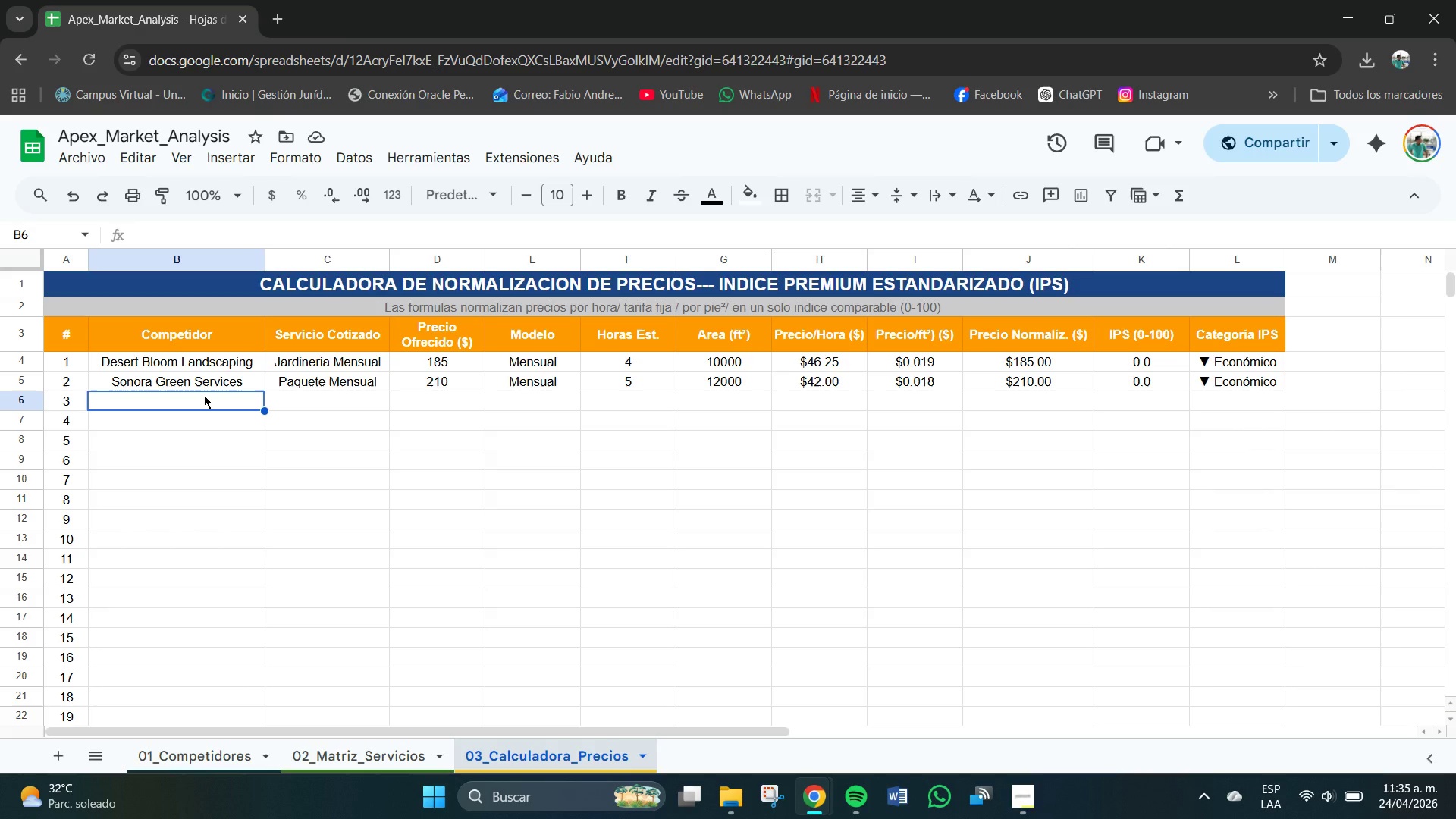 
type(AZ Elite p)
key(Backspace)
type(Pool Care)
 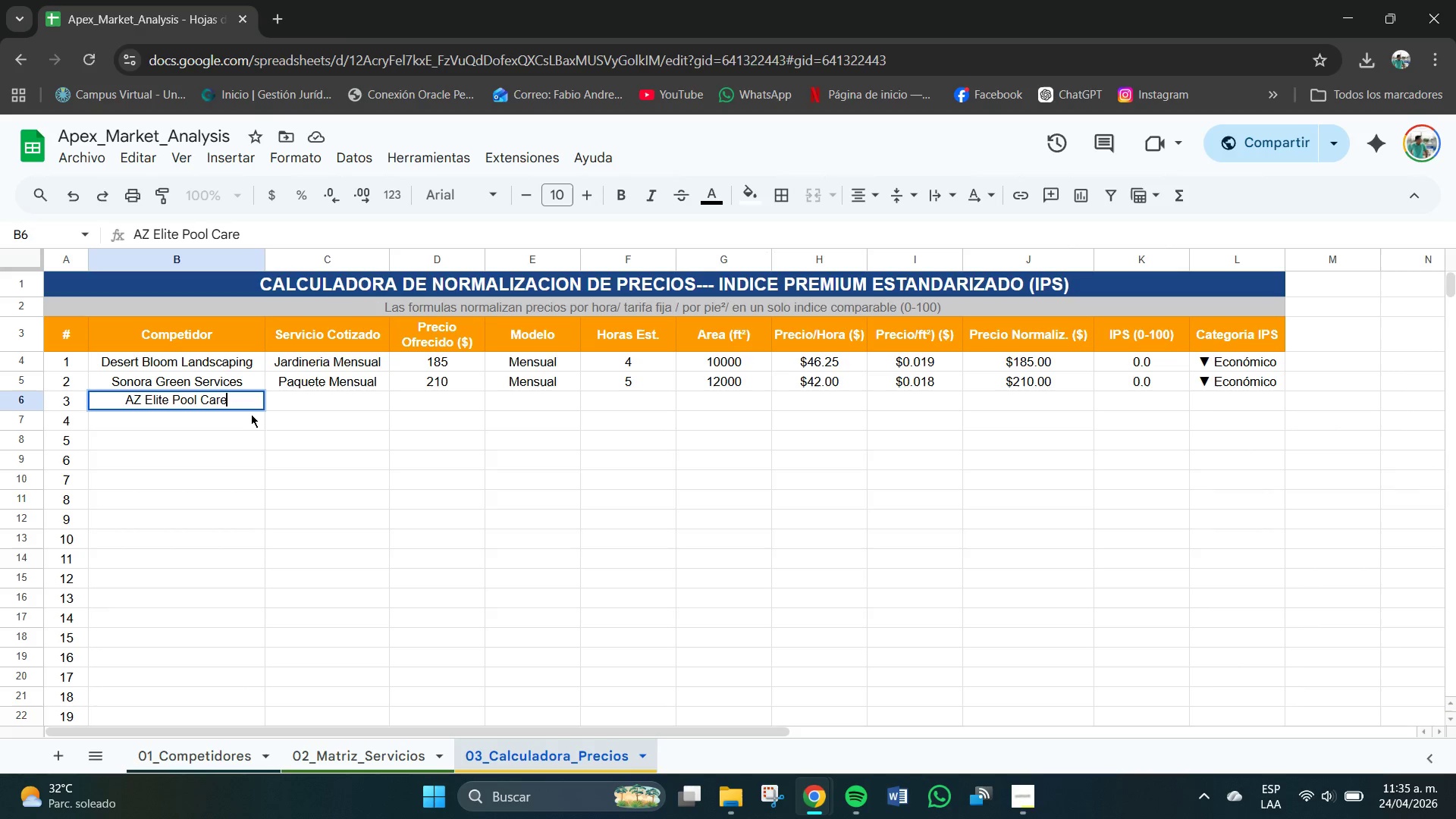 
left_click([296, 401])
 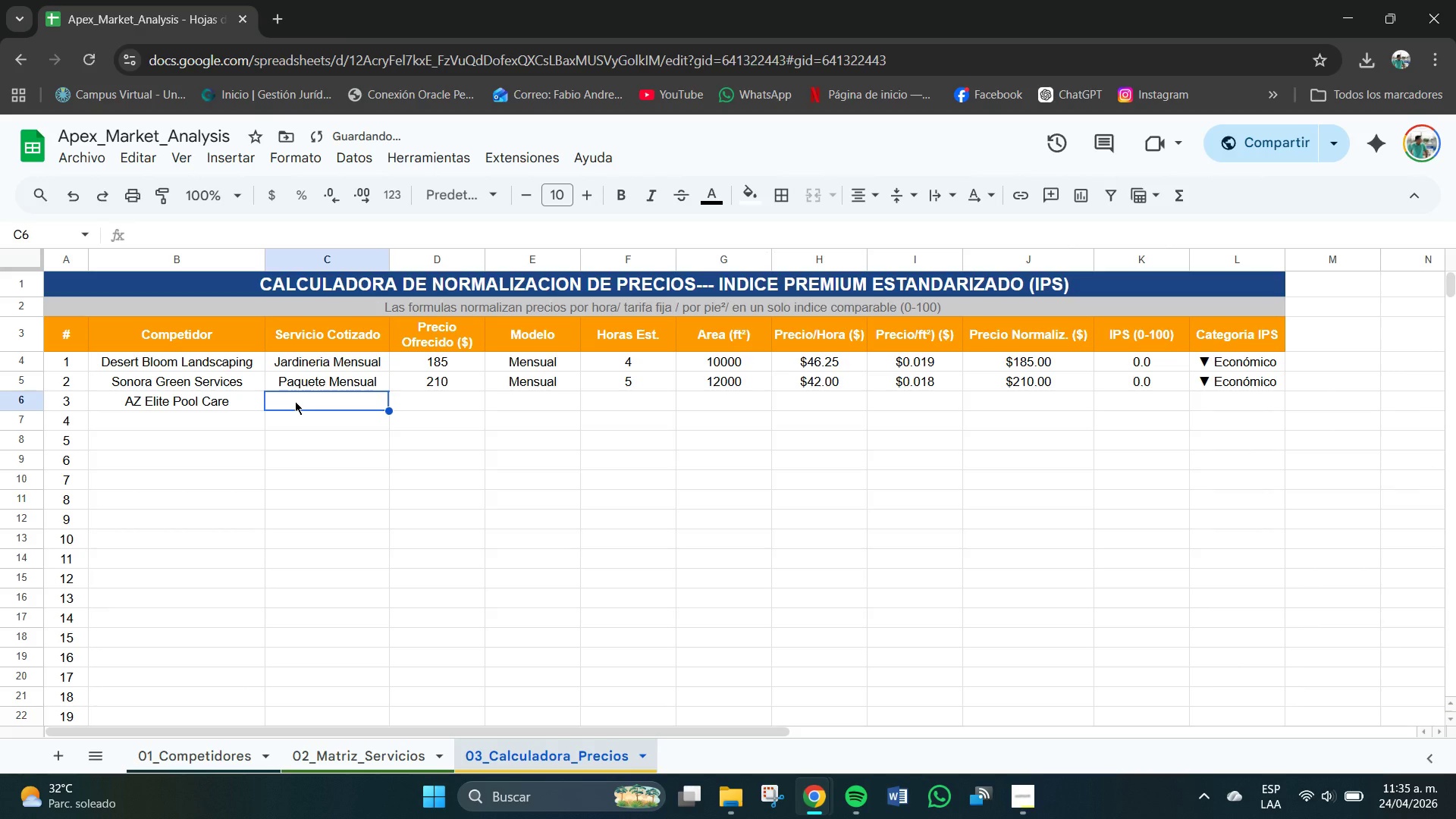 
type(Servicio Semanal)
key(Tab)
type(165)
key(Tab)
type(Semanal)
 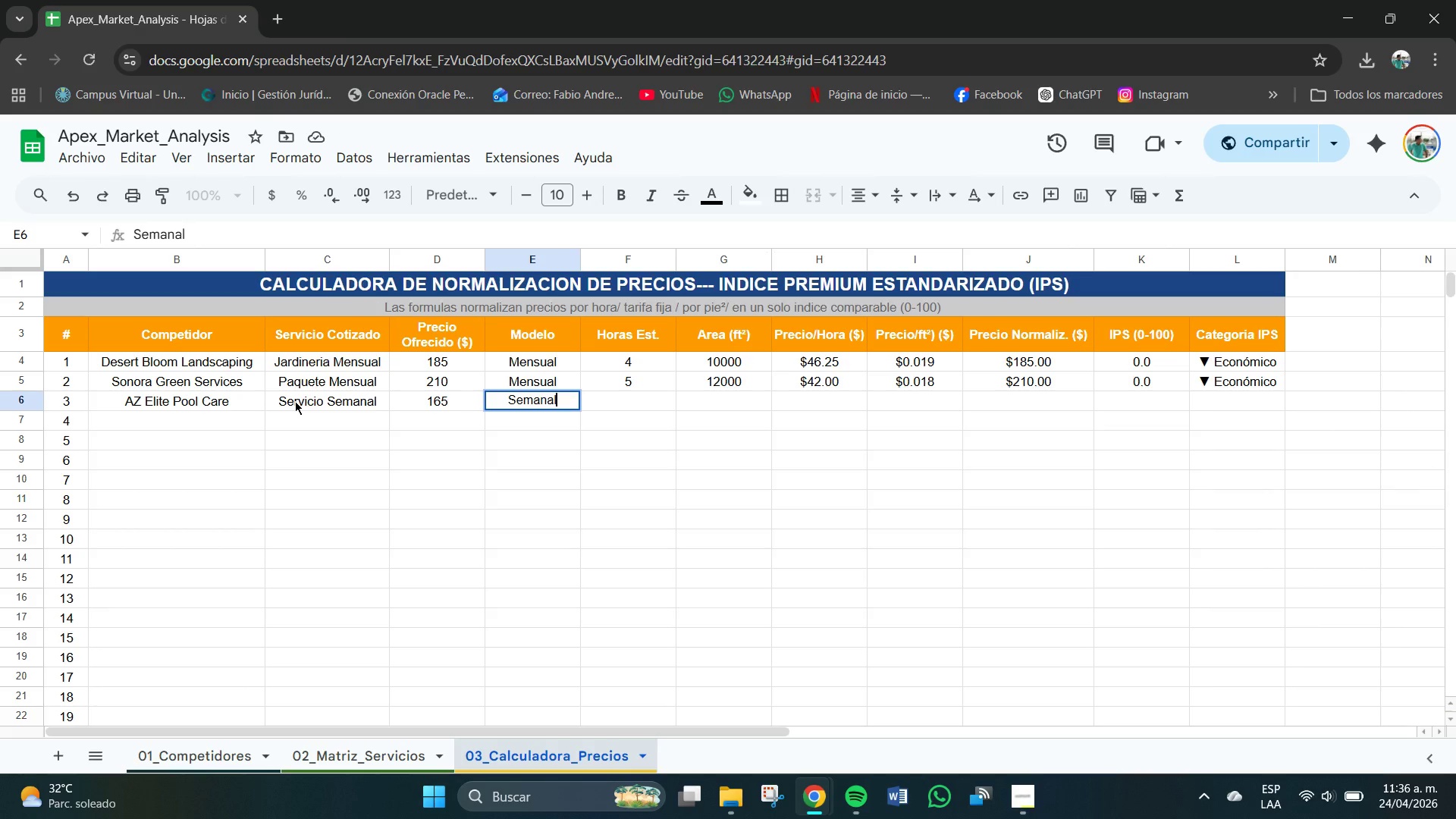 
key(Tab)
 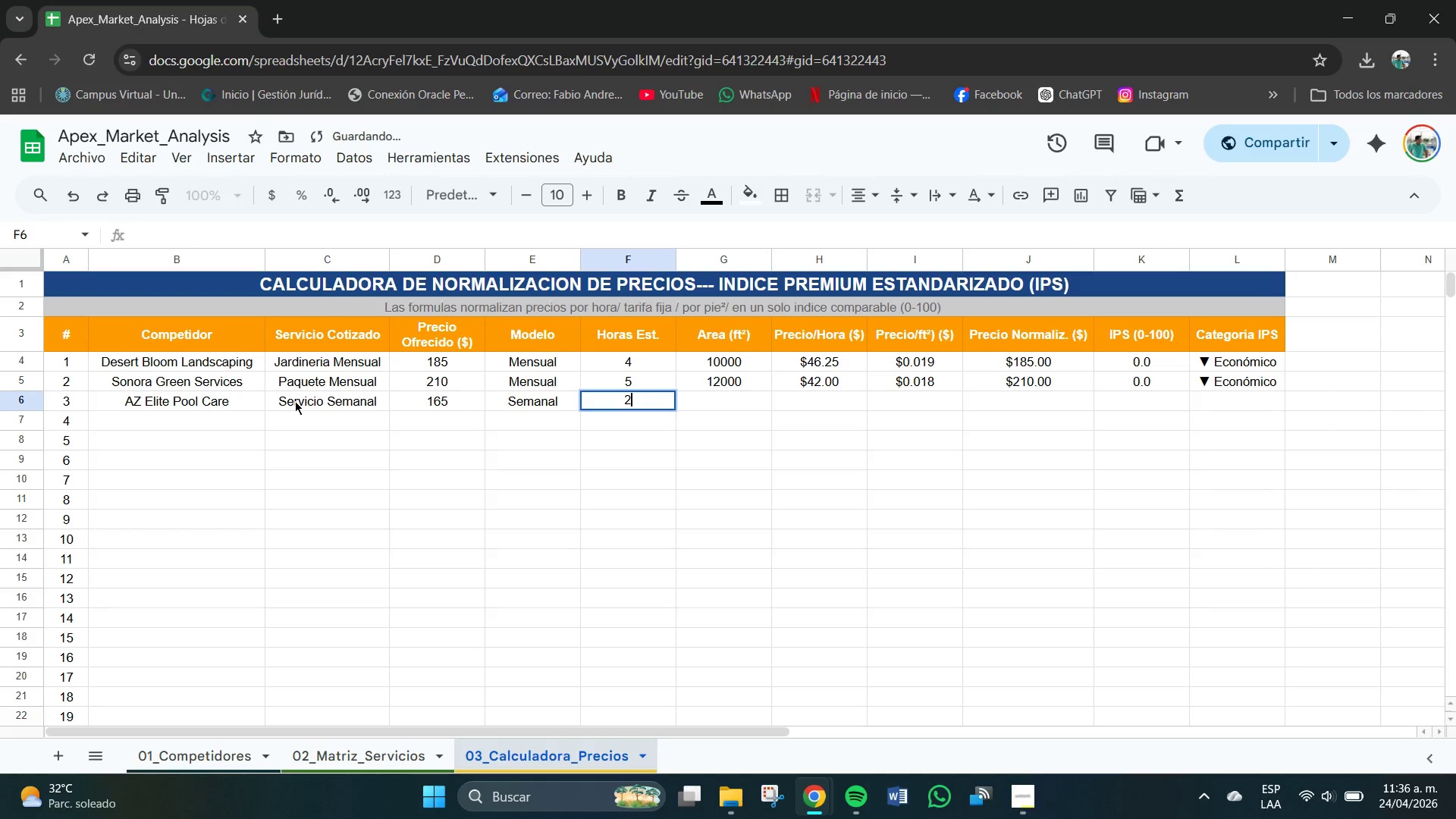 
key(2)
 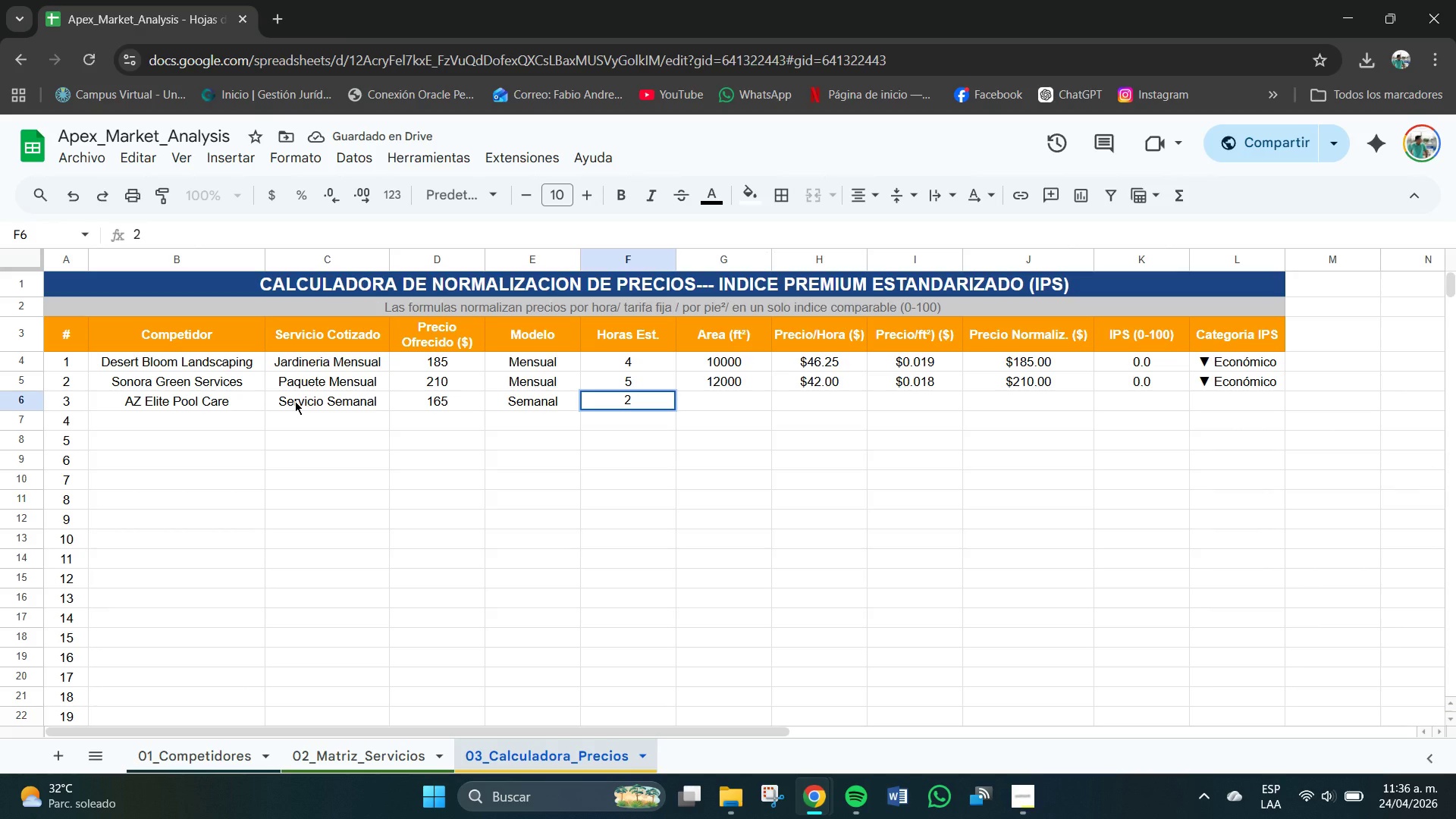 
key(Tab)
 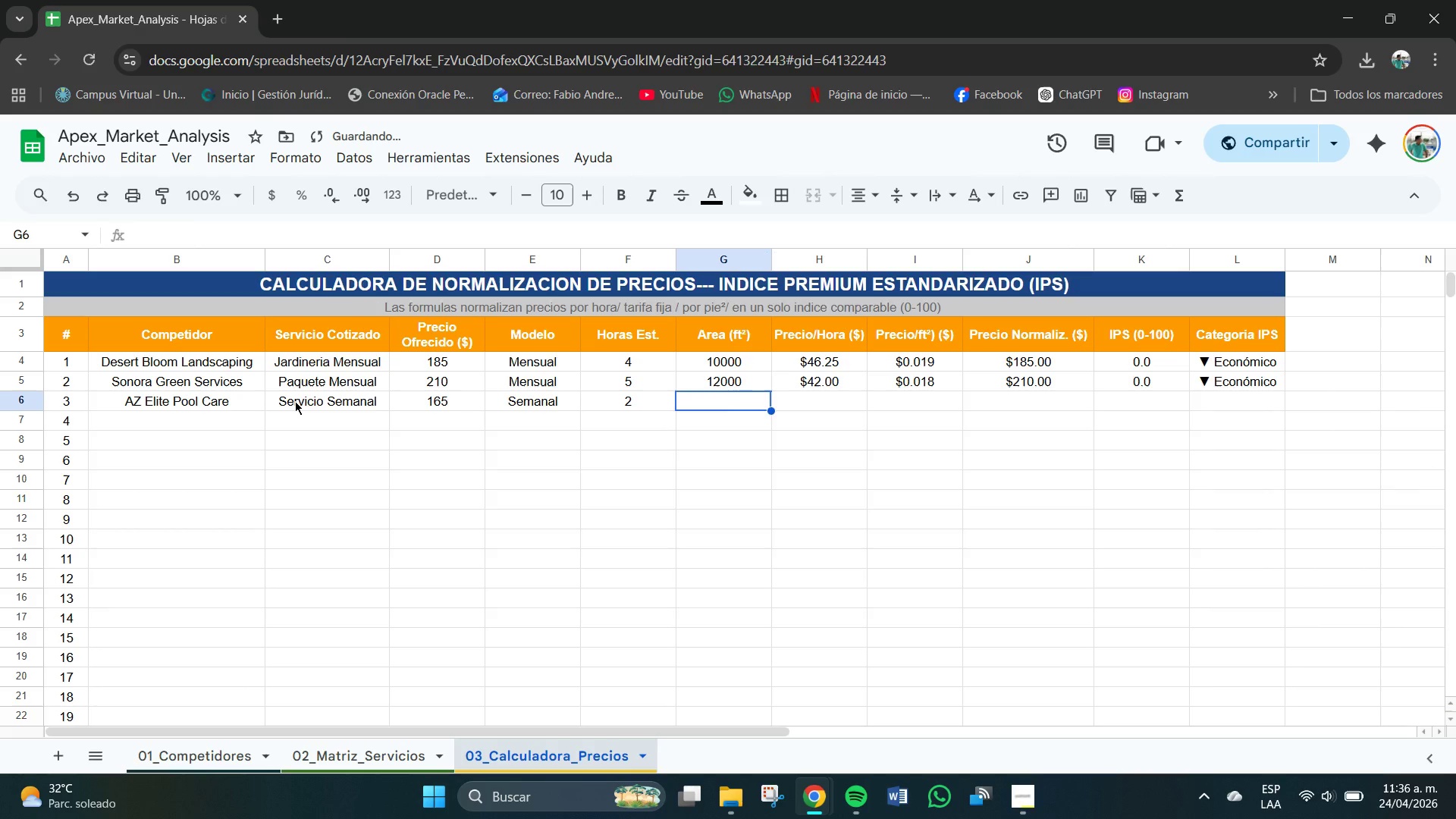 
key(Numpad6)
 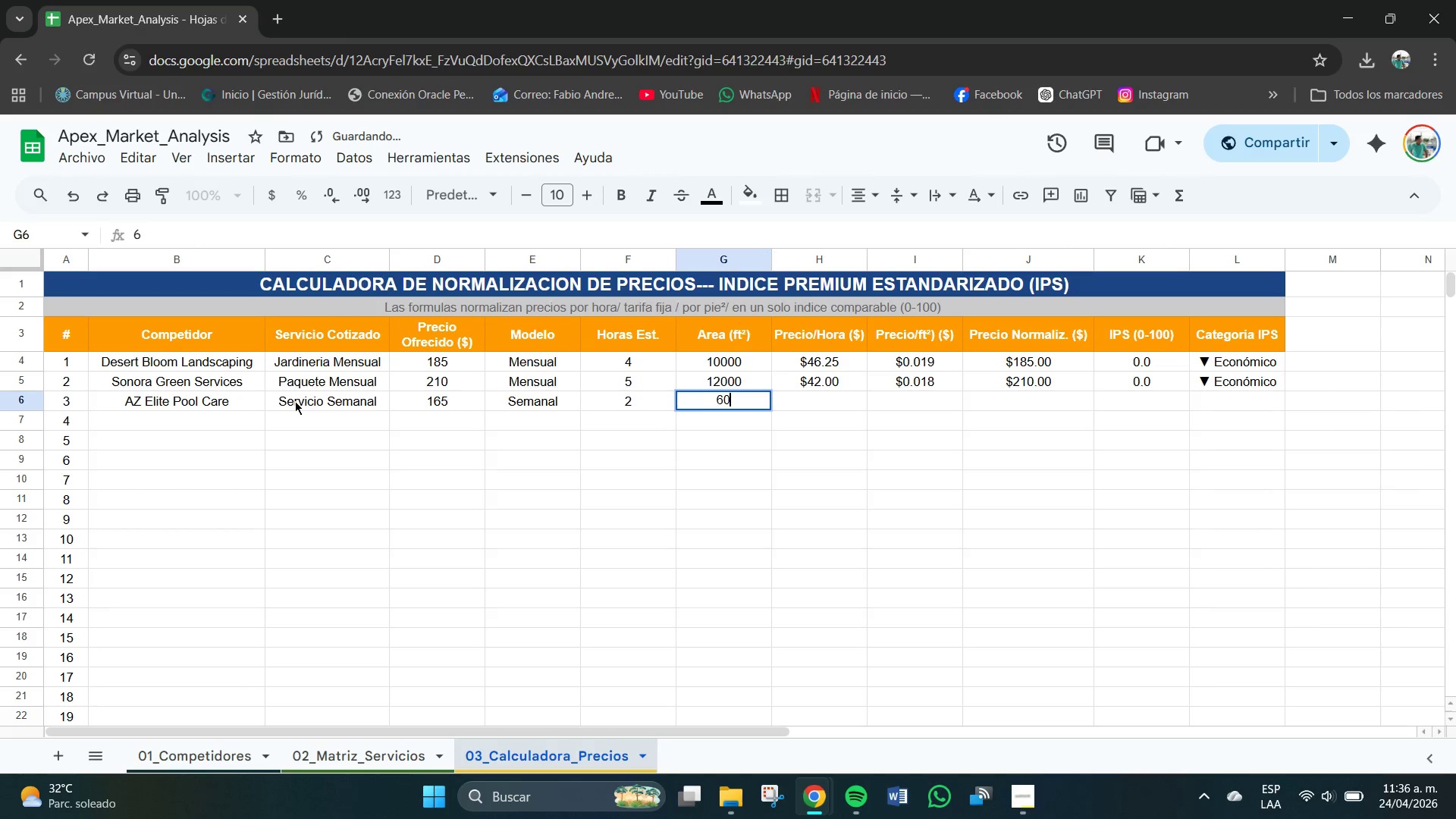 
key(Numpad0)
 